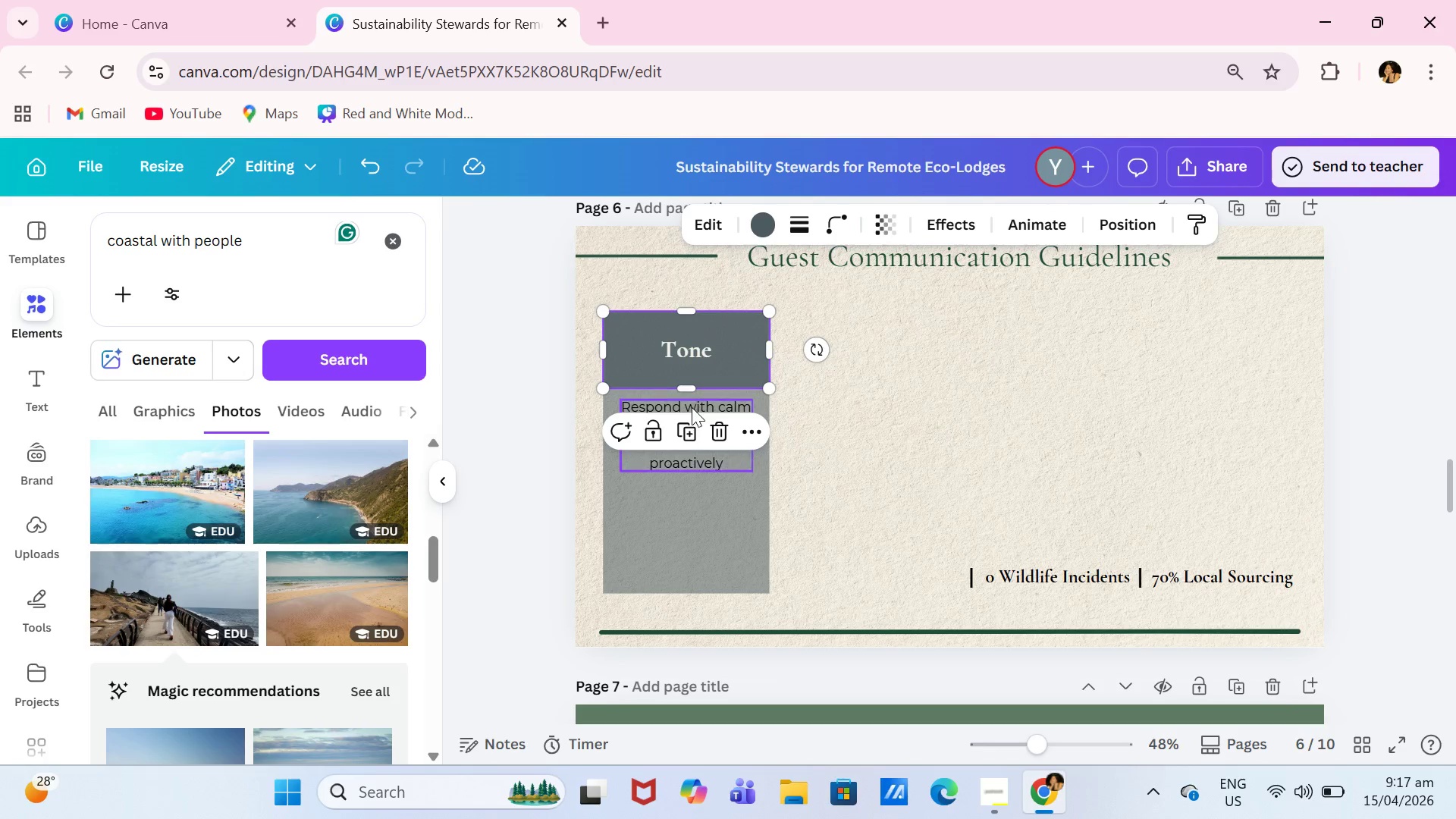 
left_click([689, 431])
 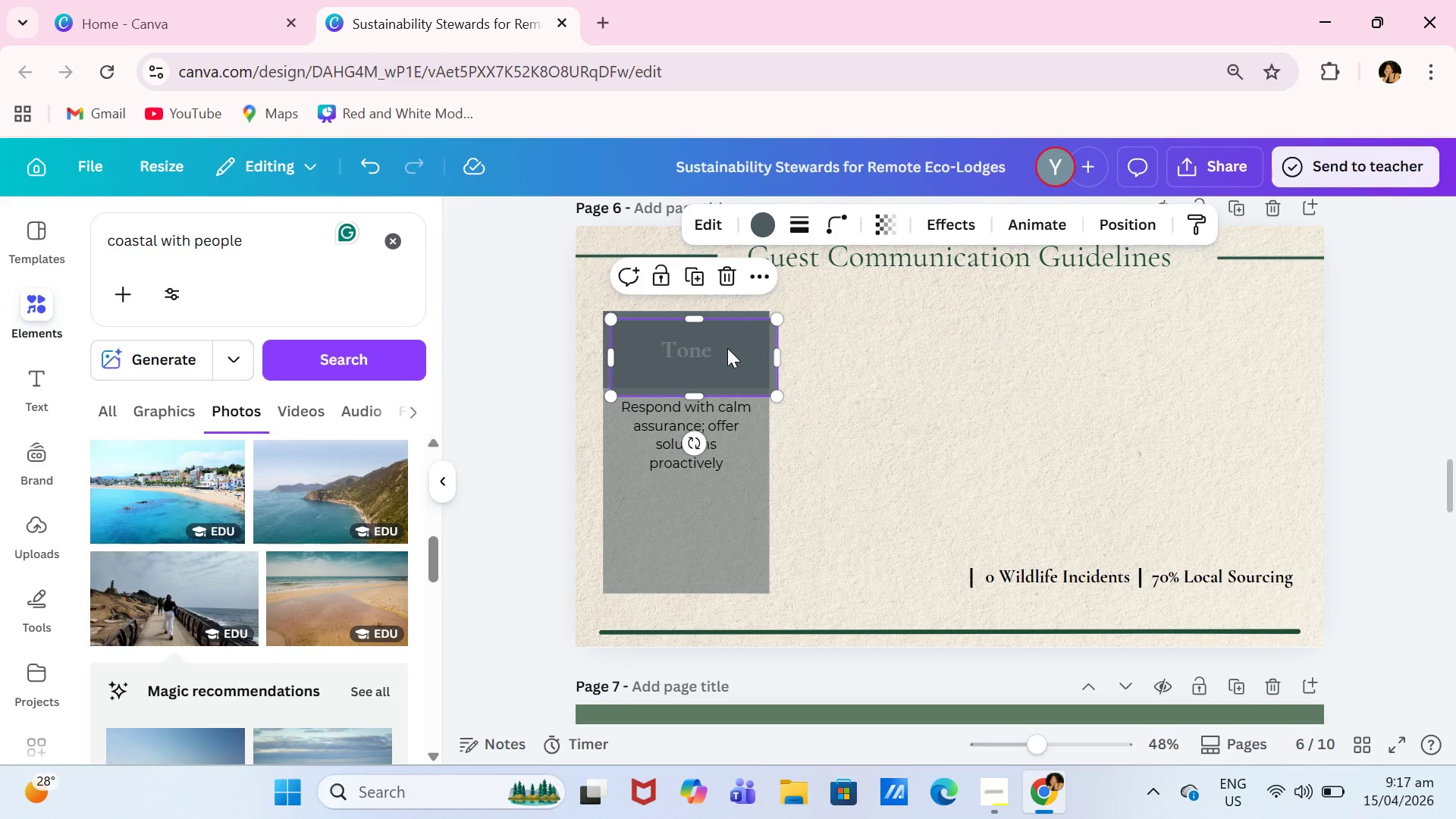 
left_click_drag(start_coordinate=[727, 348], to_coordinate=[721, 547])
 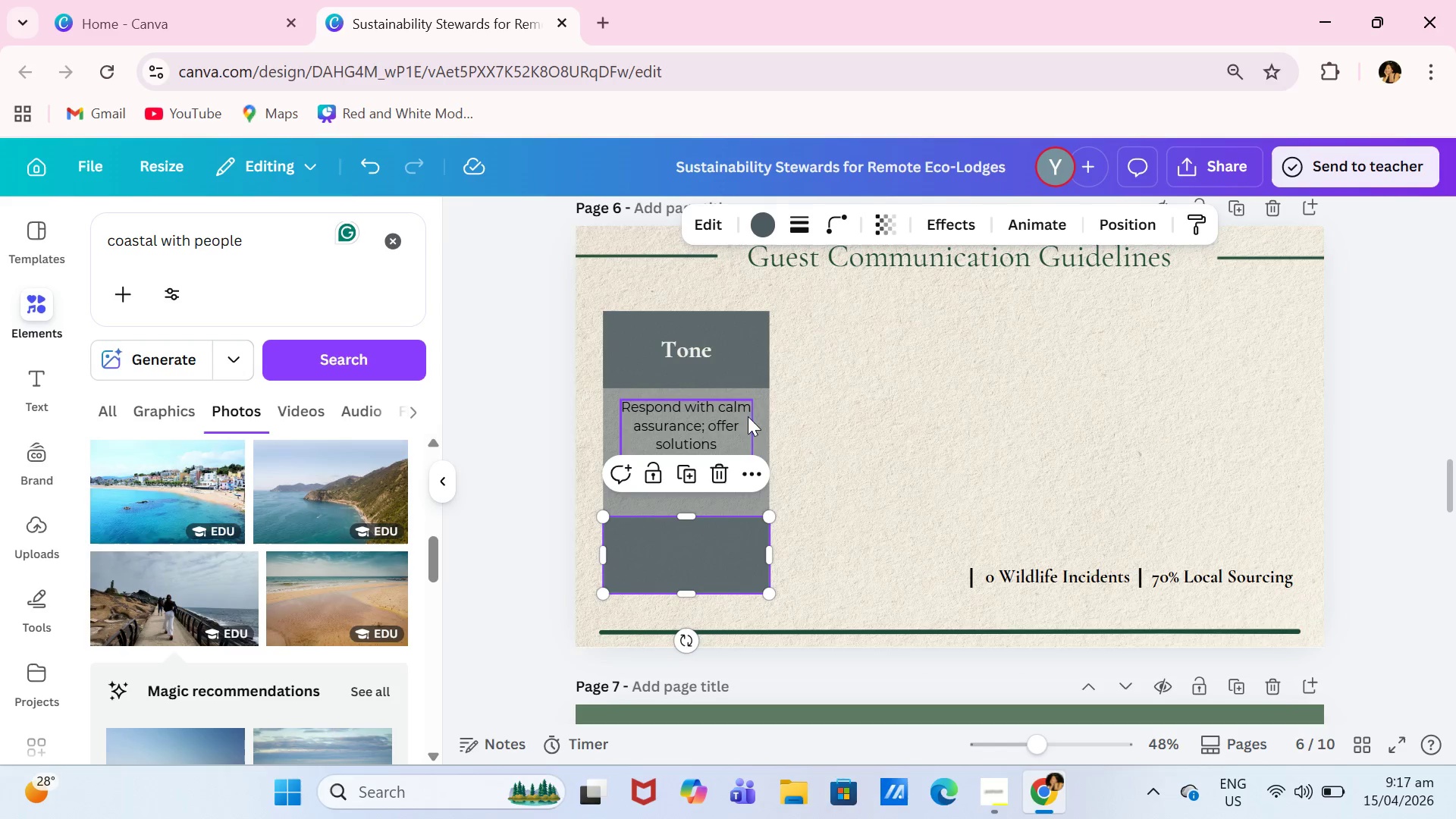 
left_click_drag(start_coordinate=[692, 438], to_coordinate=[691, 449])
 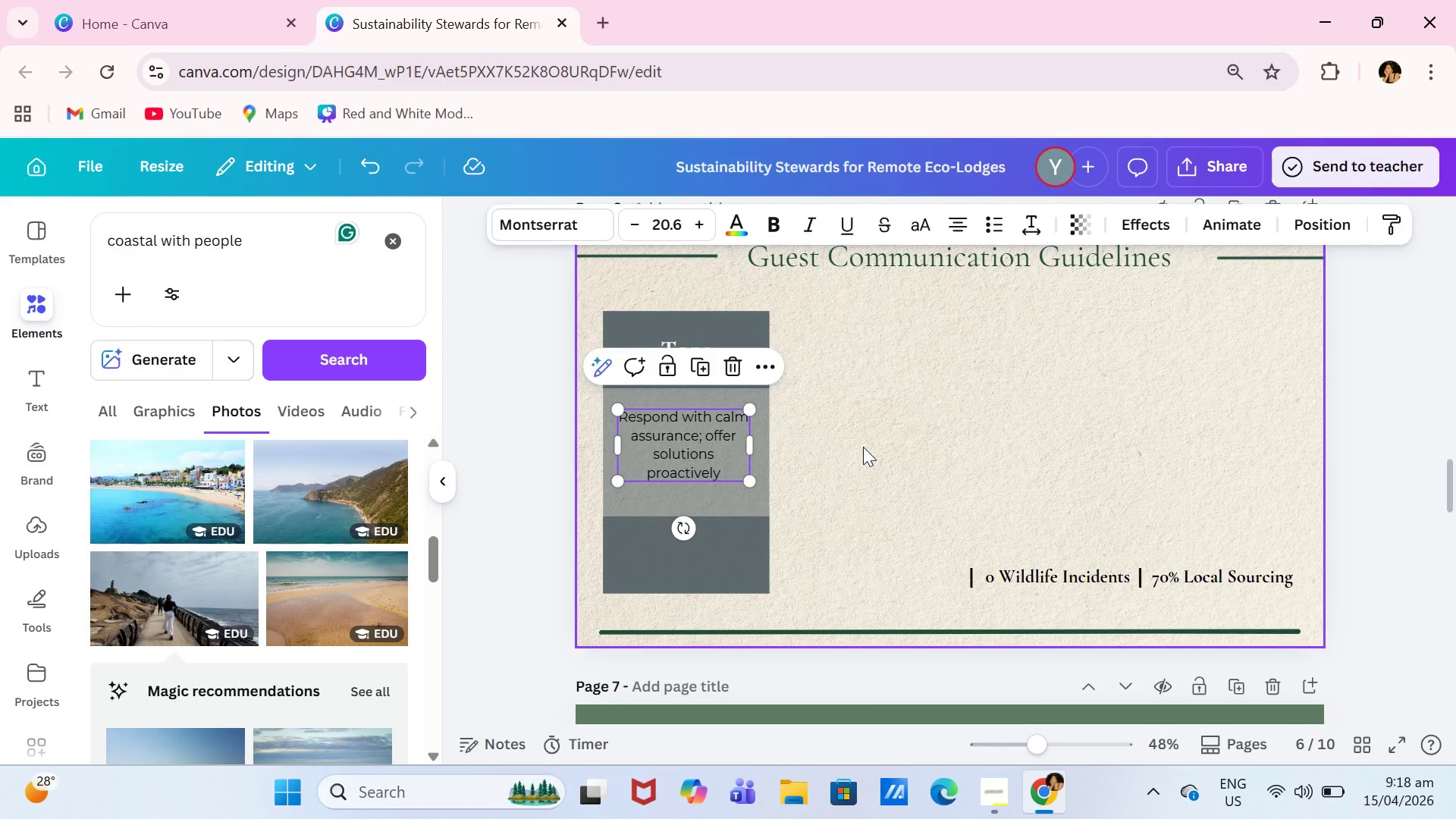 
left_click([863, 447])
 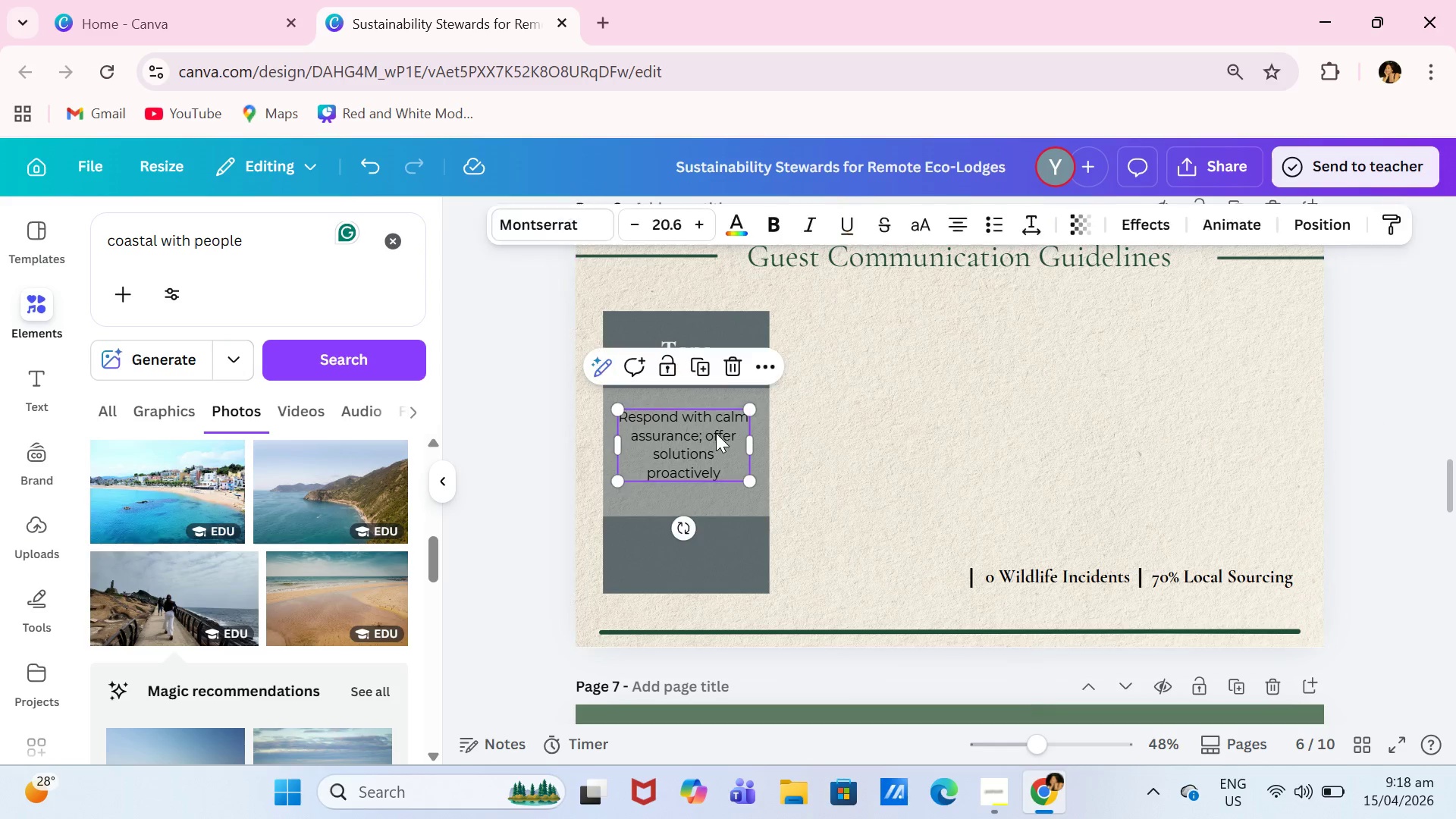 
left_click([708, 362])
 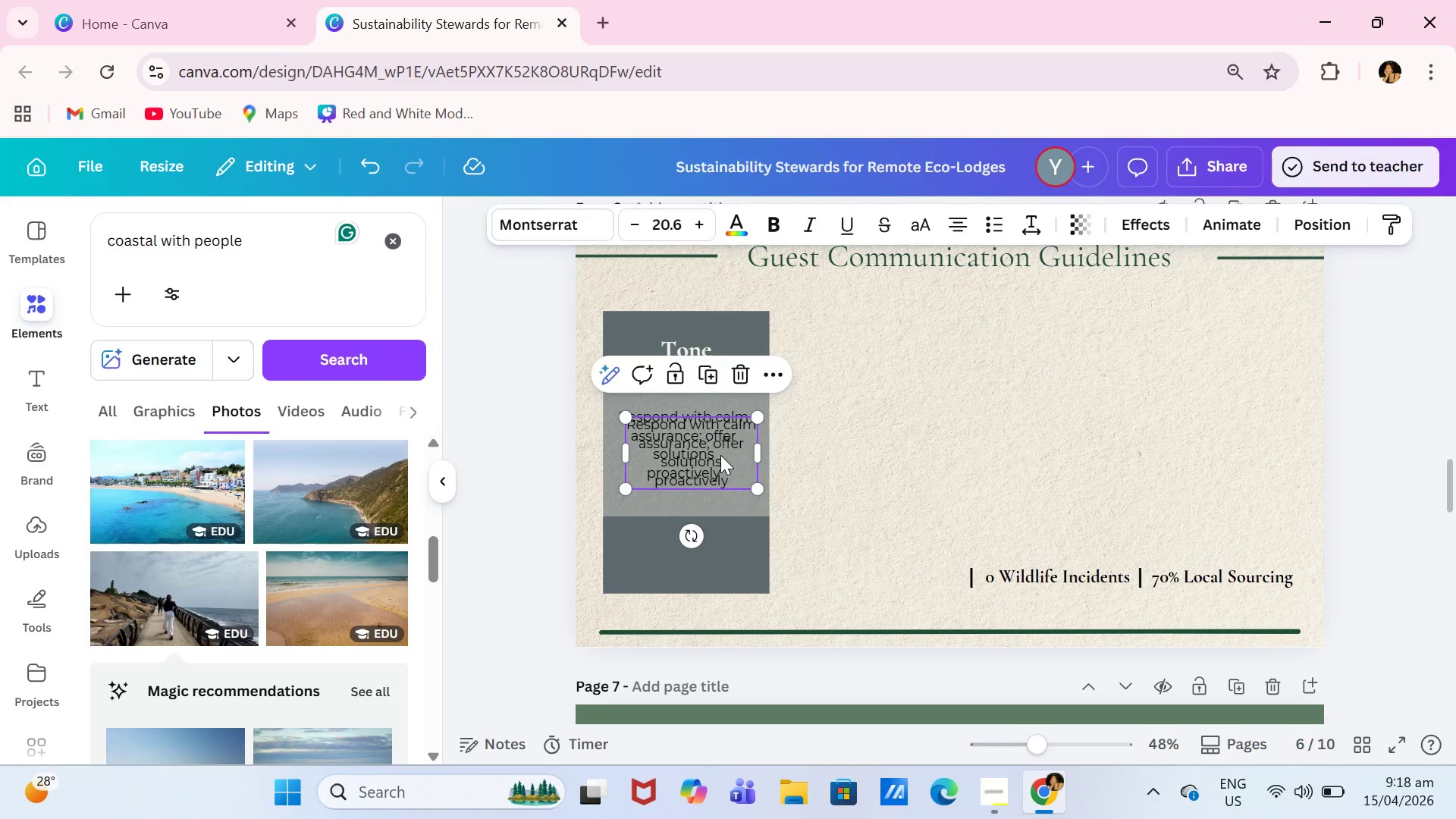 
left_click_drag(start_coordinate=[720, 455], to_coordinate=[728, 507])
 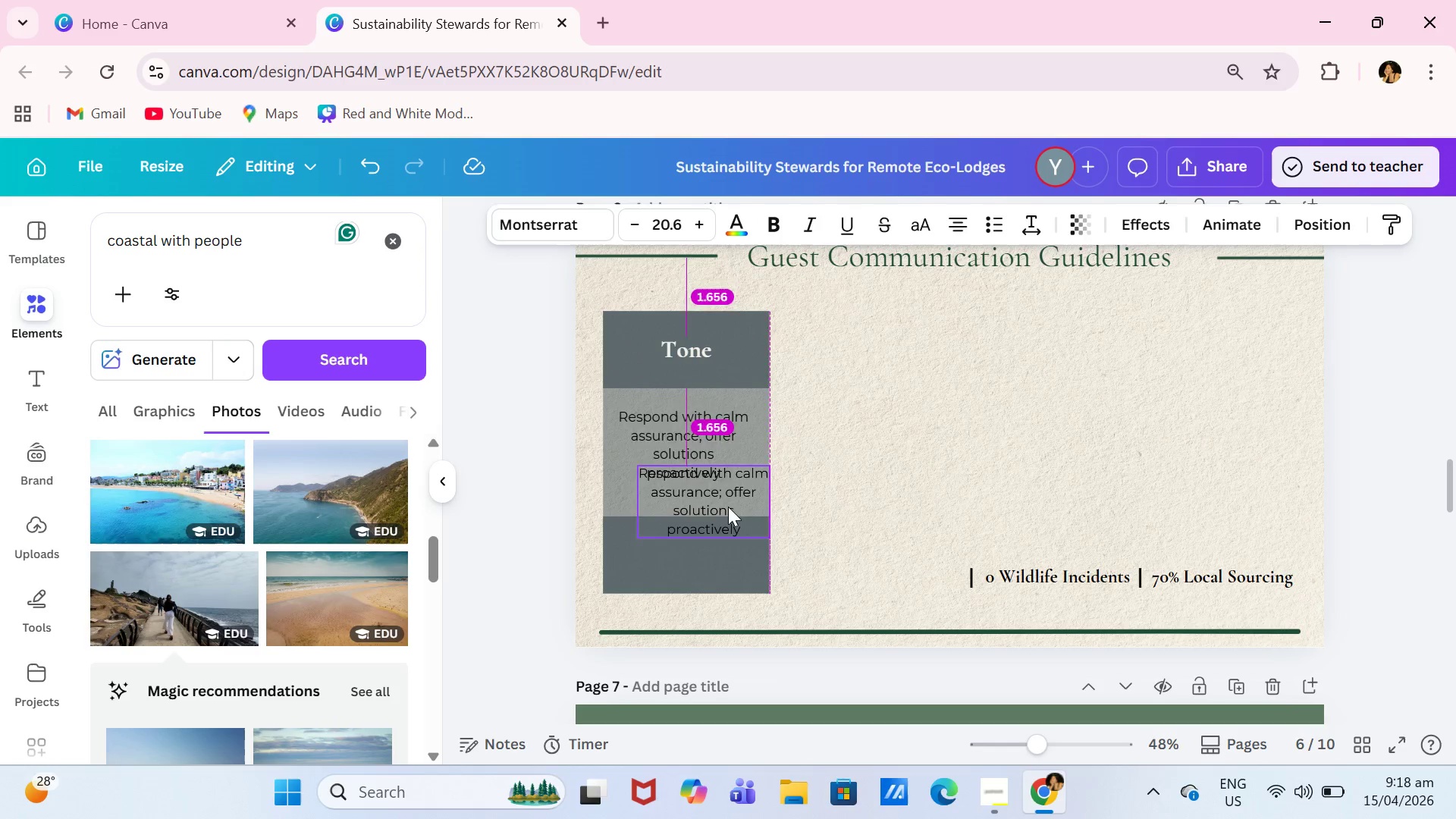 
triple_click([728, 507])
 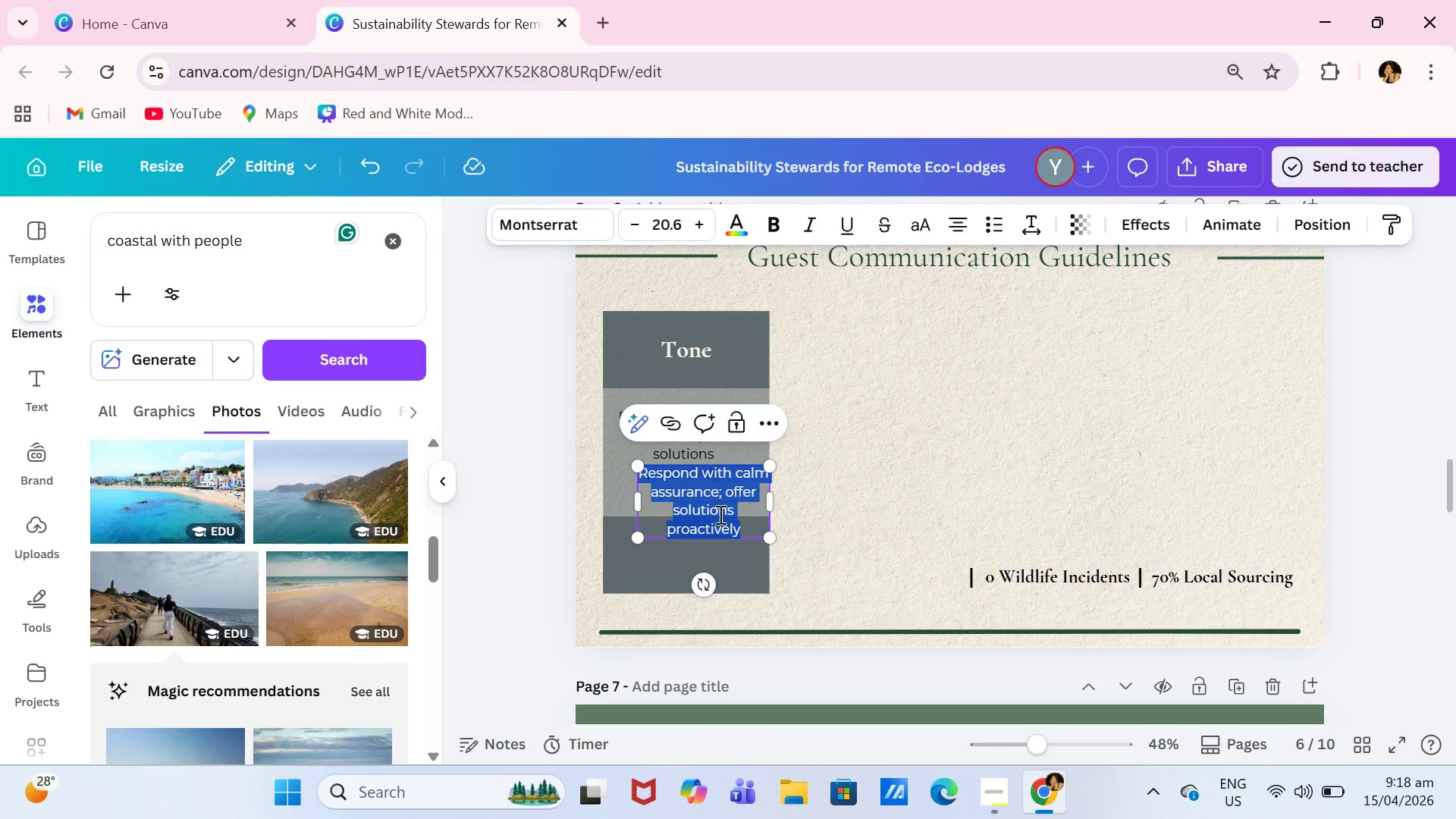 
type("Let me take care of that for you:)
 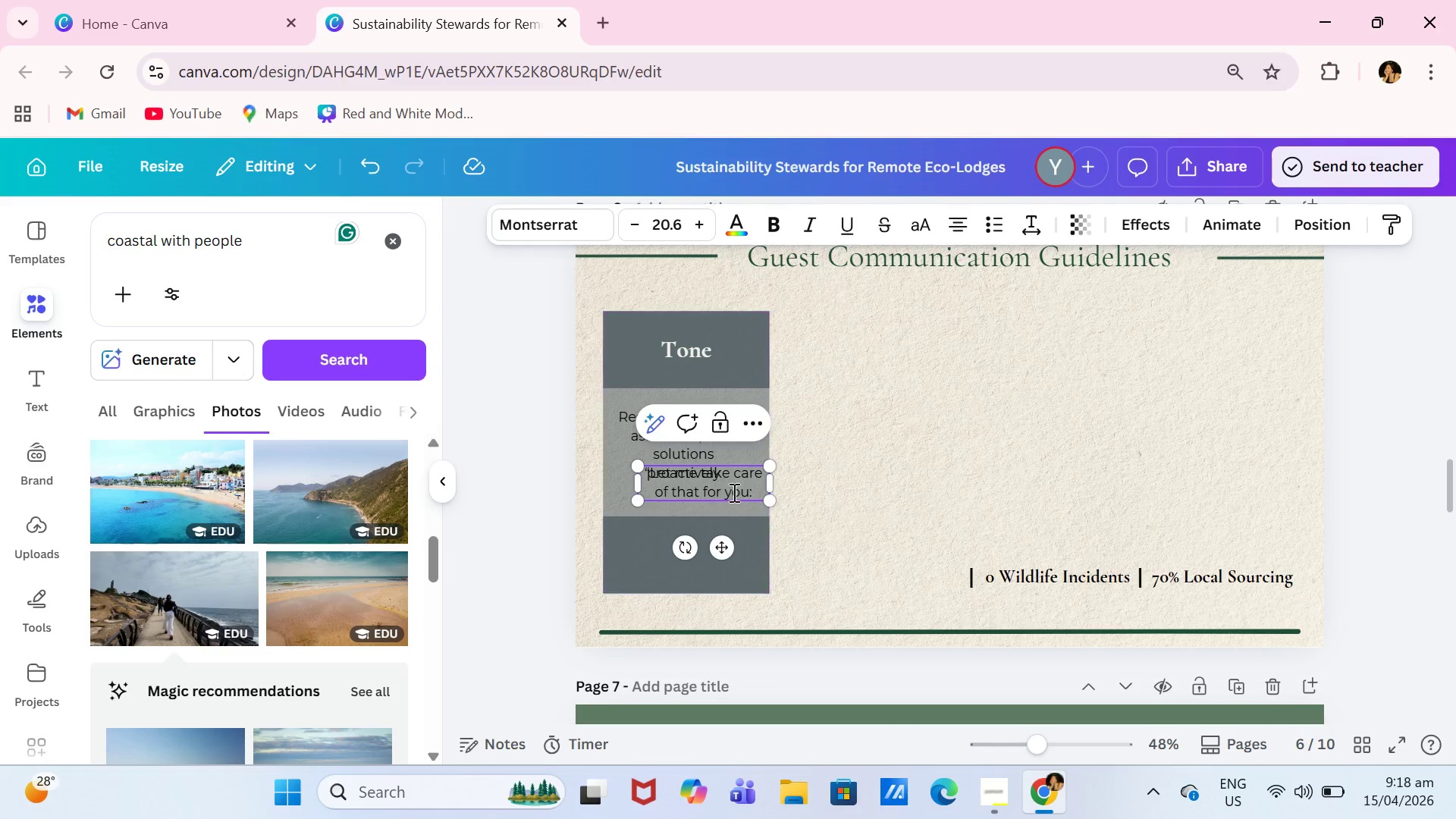 
left_click([736, 489])
 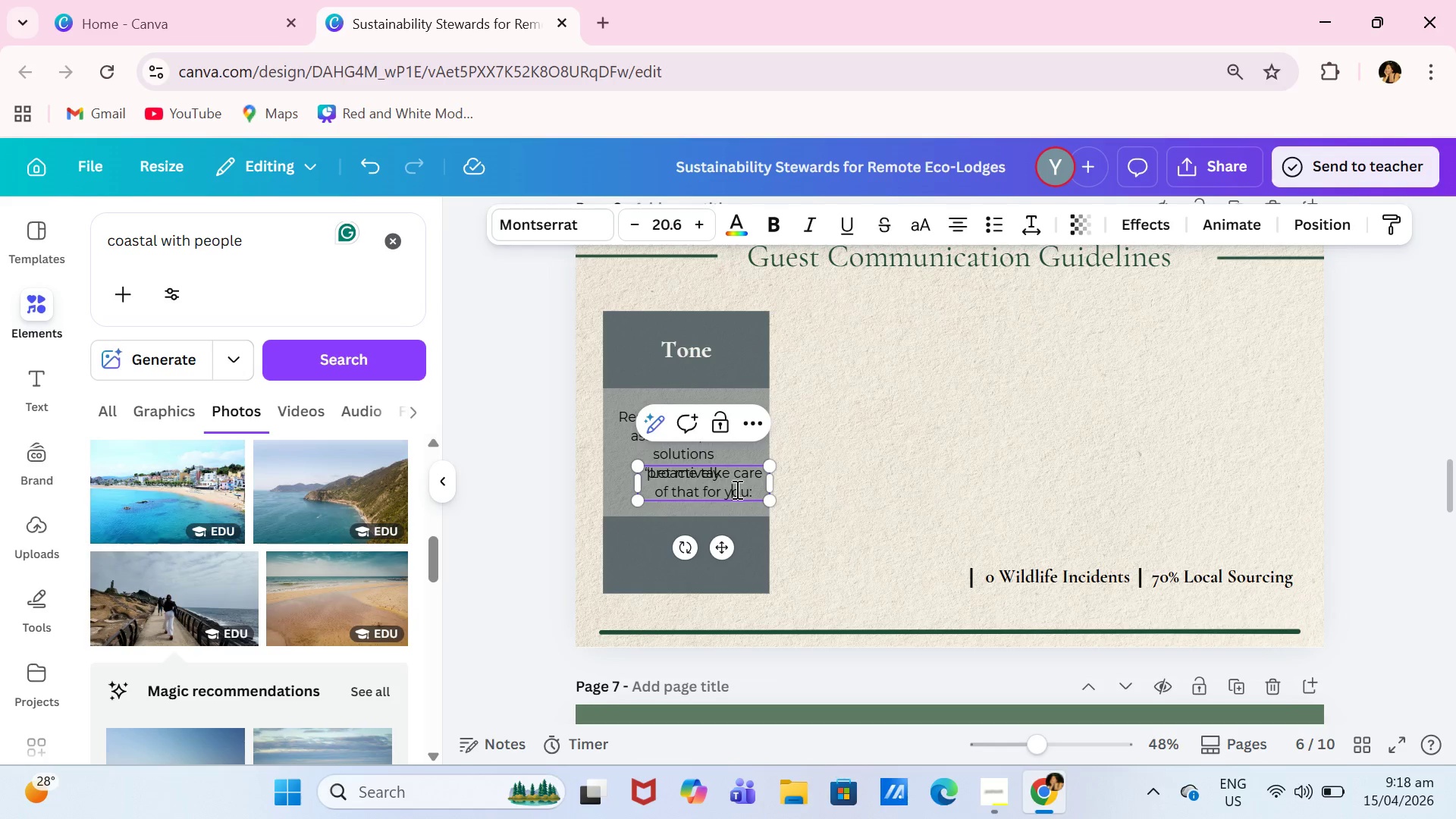 
key(Control+ControlLeft)
 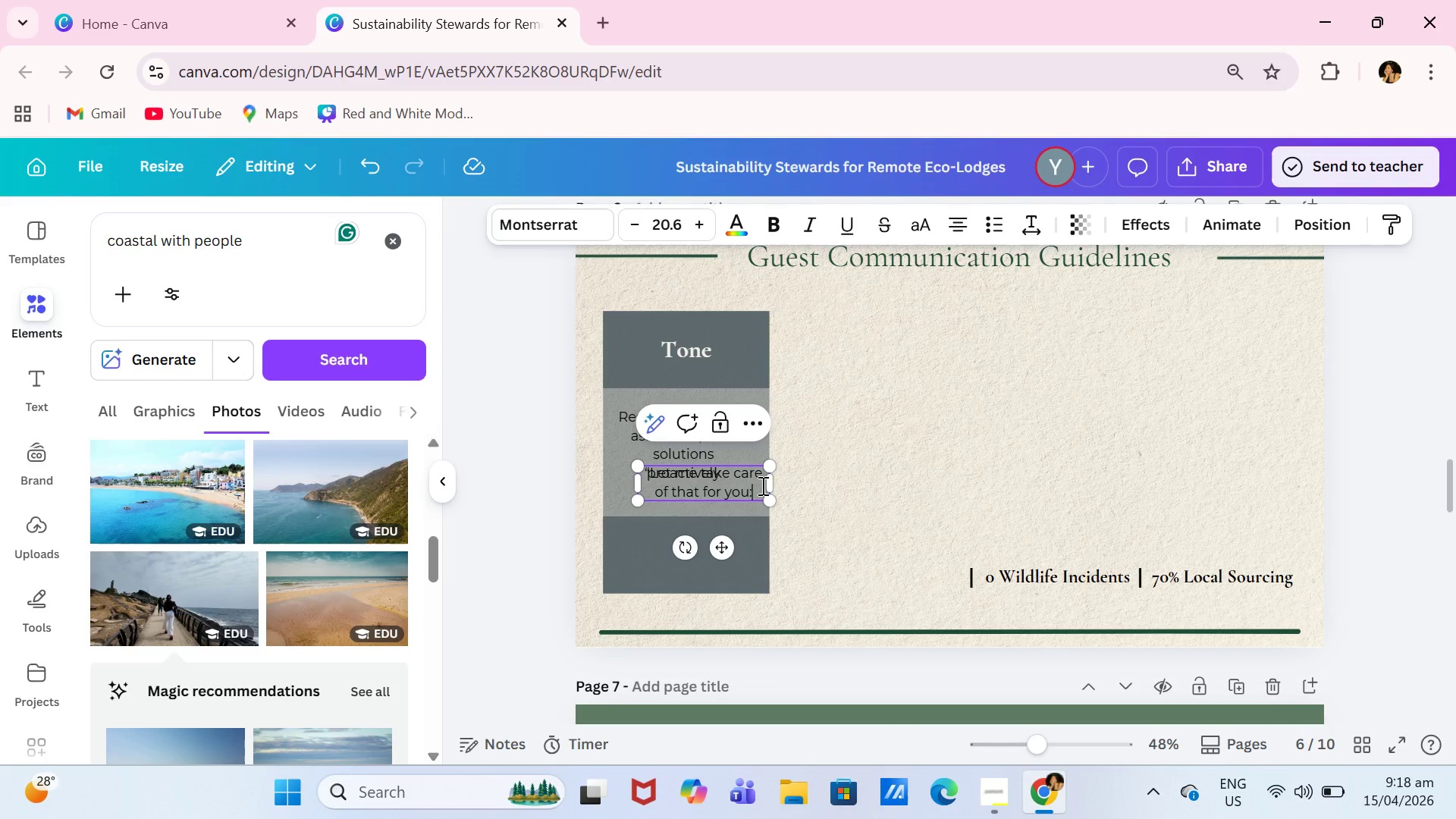 
key(Backspace)
 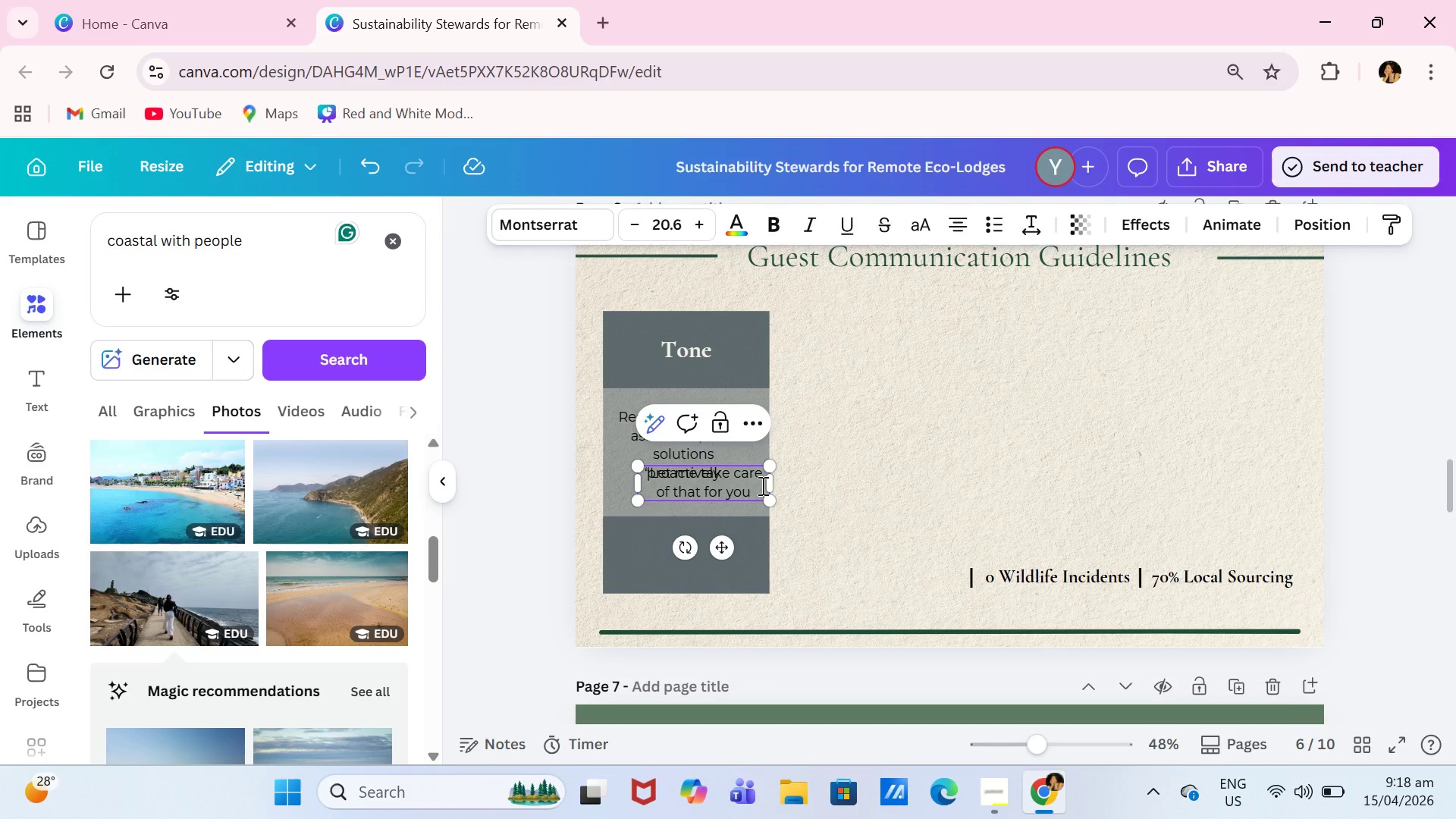 
key(Shift+ShiftLeft)
 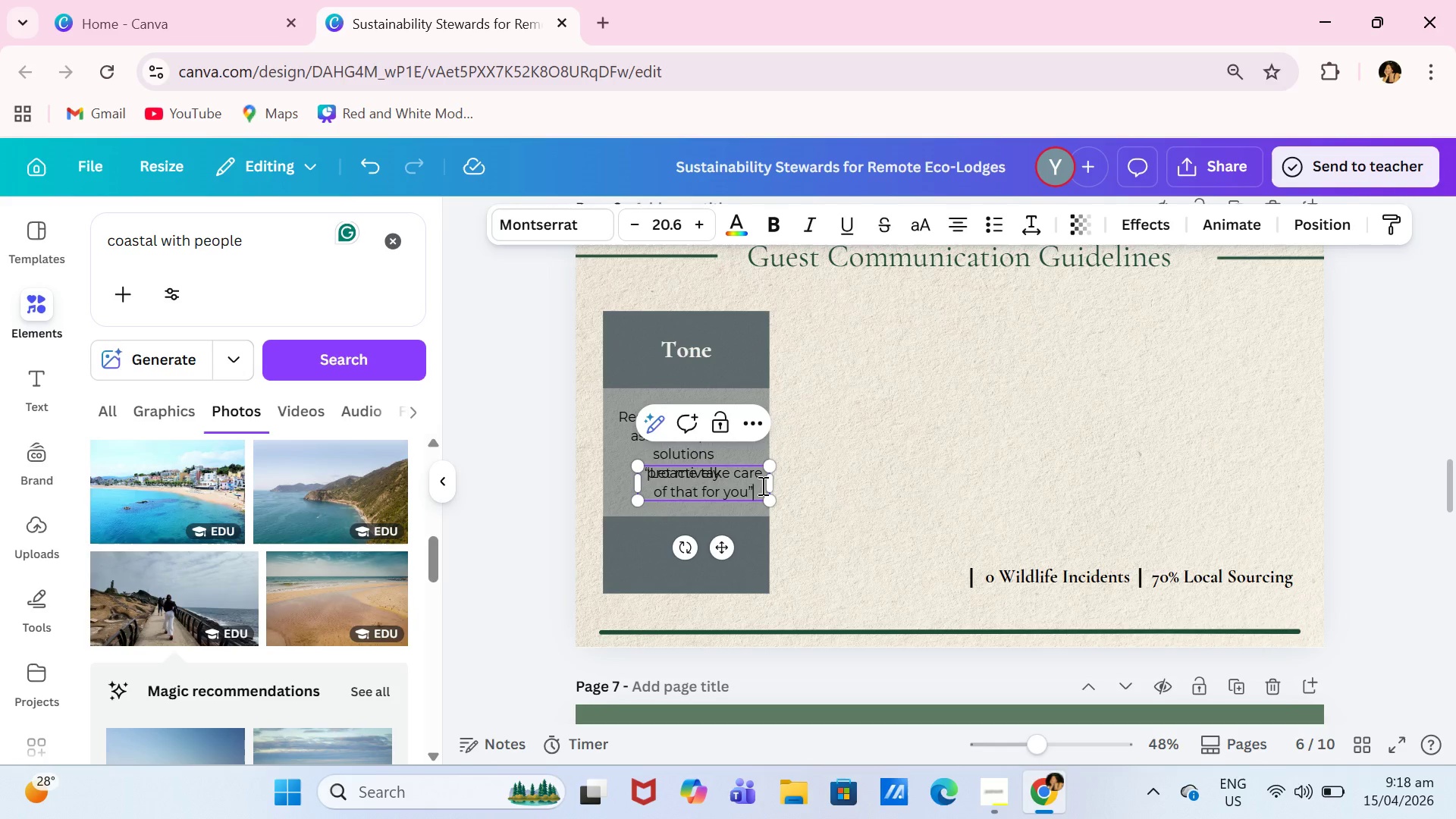 
key(Shift+Quote)
 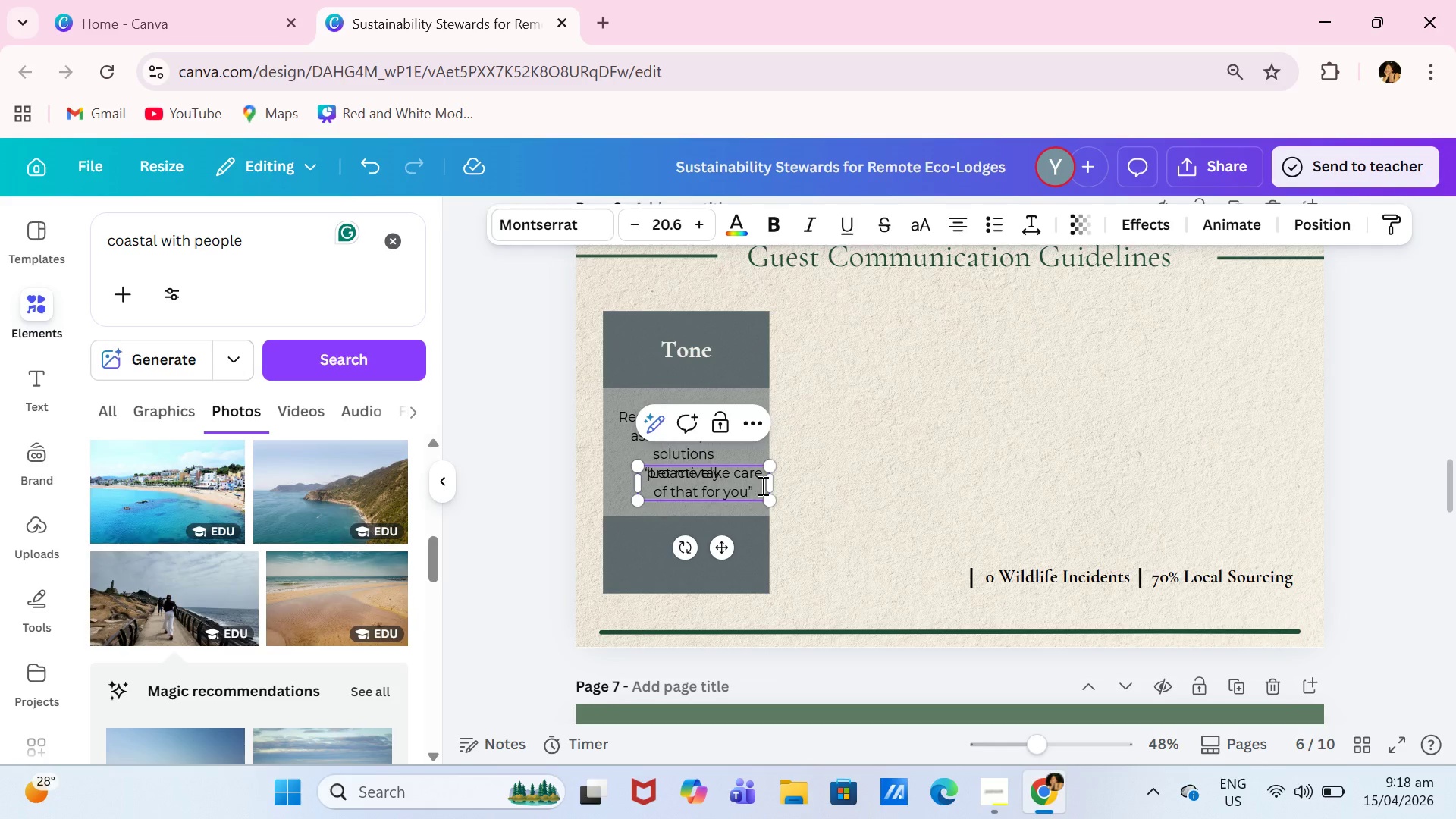 
key(Control+ControlLeft)
 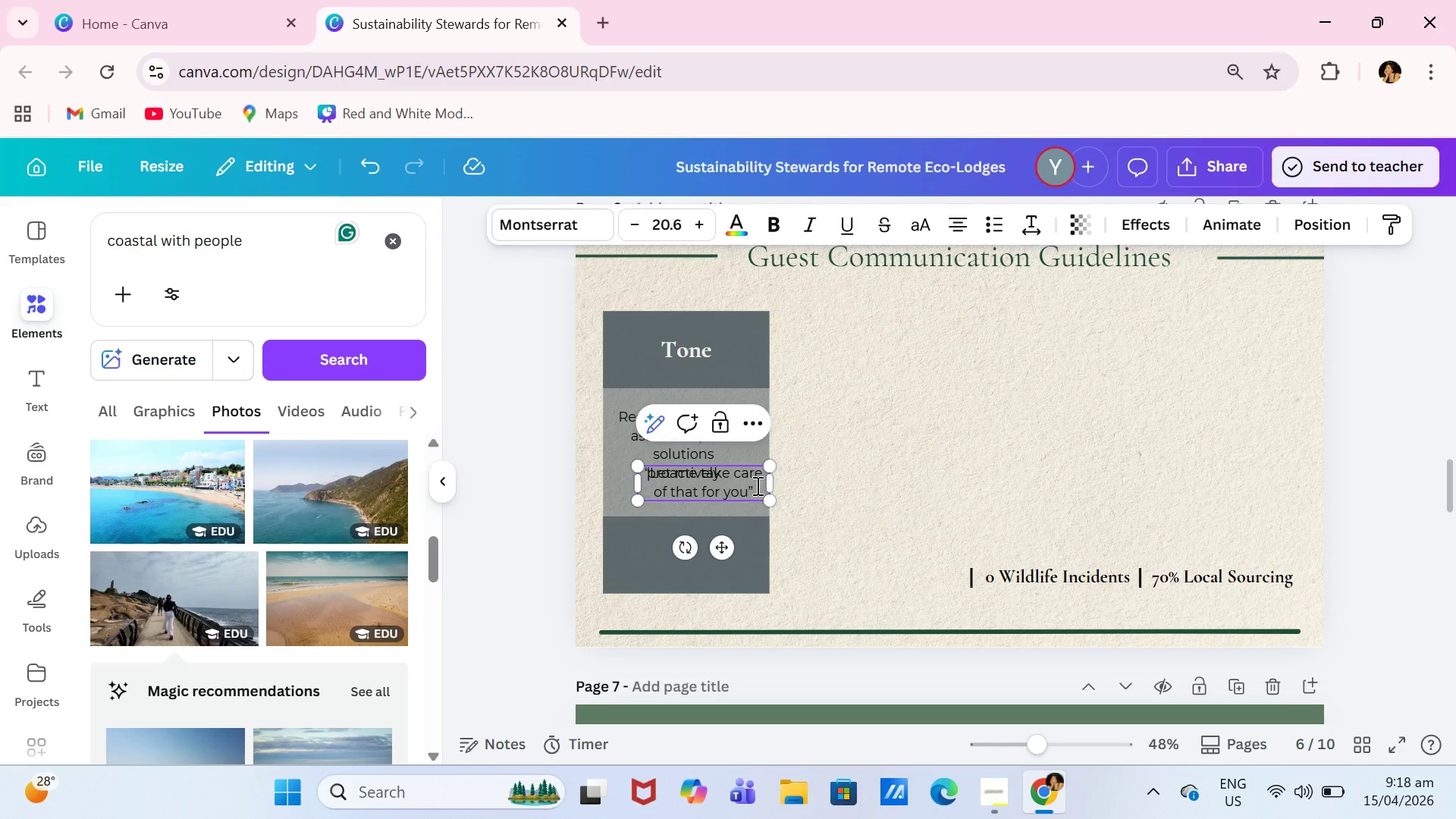 
key(Control+A)
 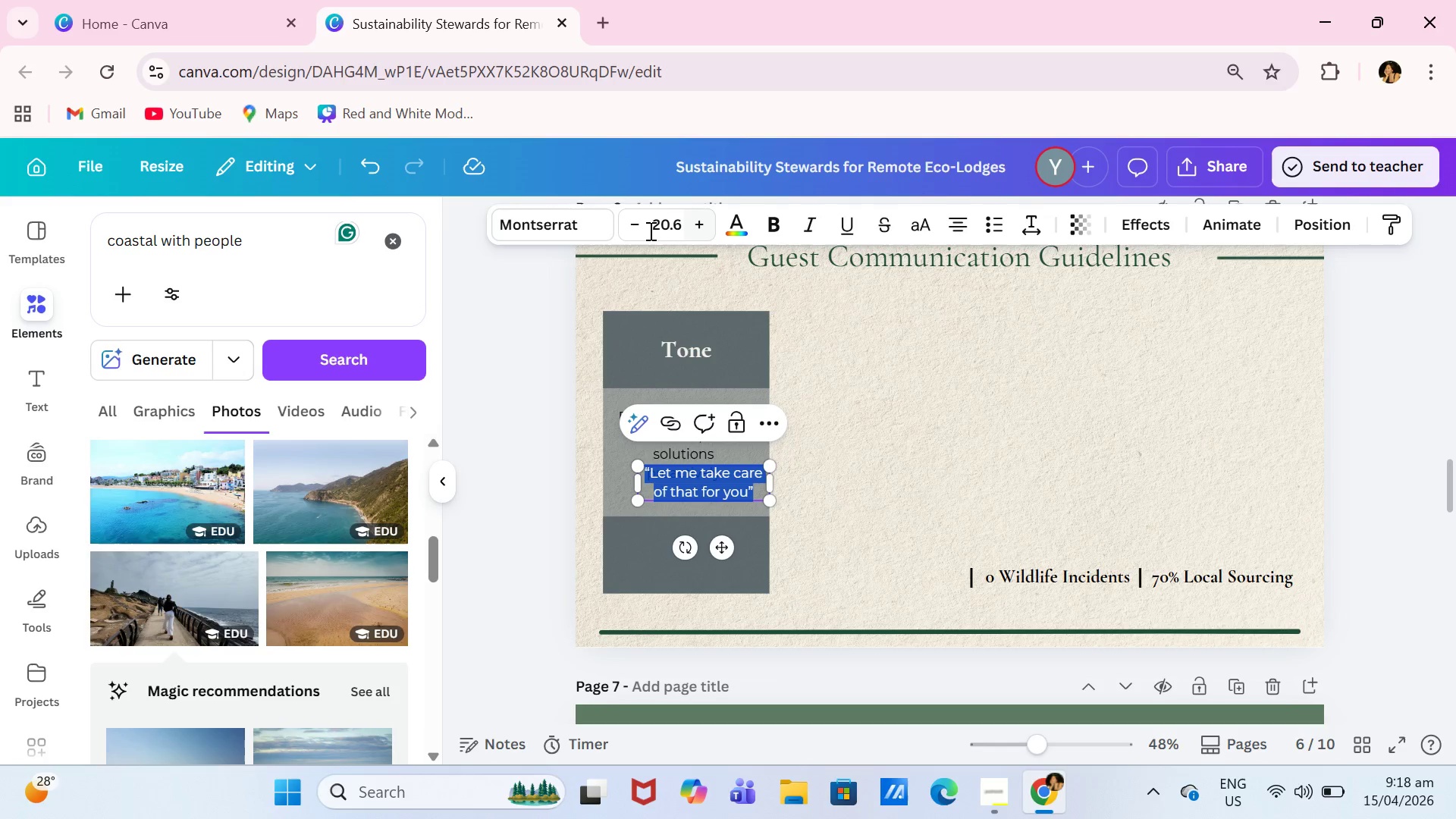 
left_click([582, 238])
 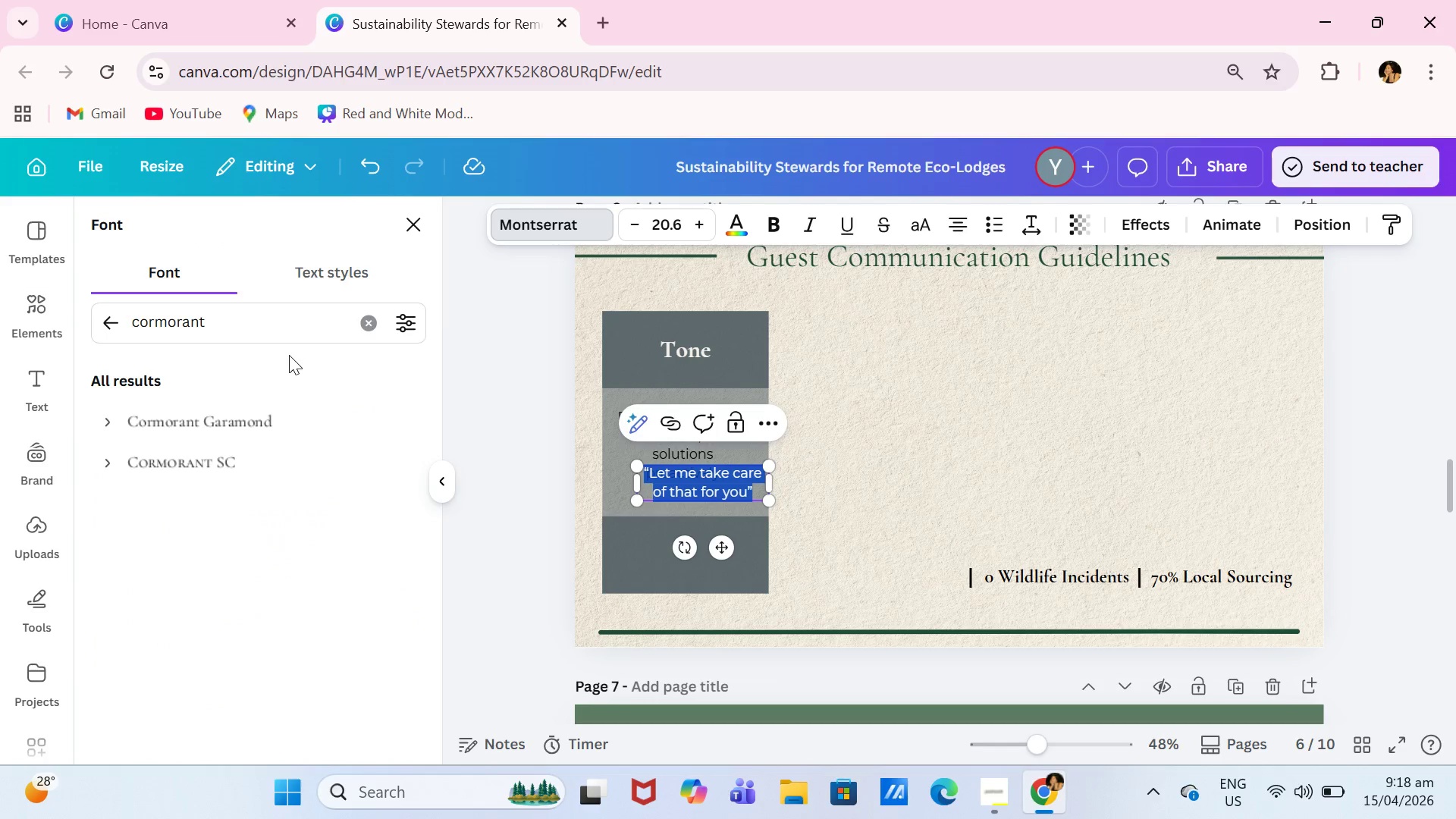 
left_click([262, 422])
 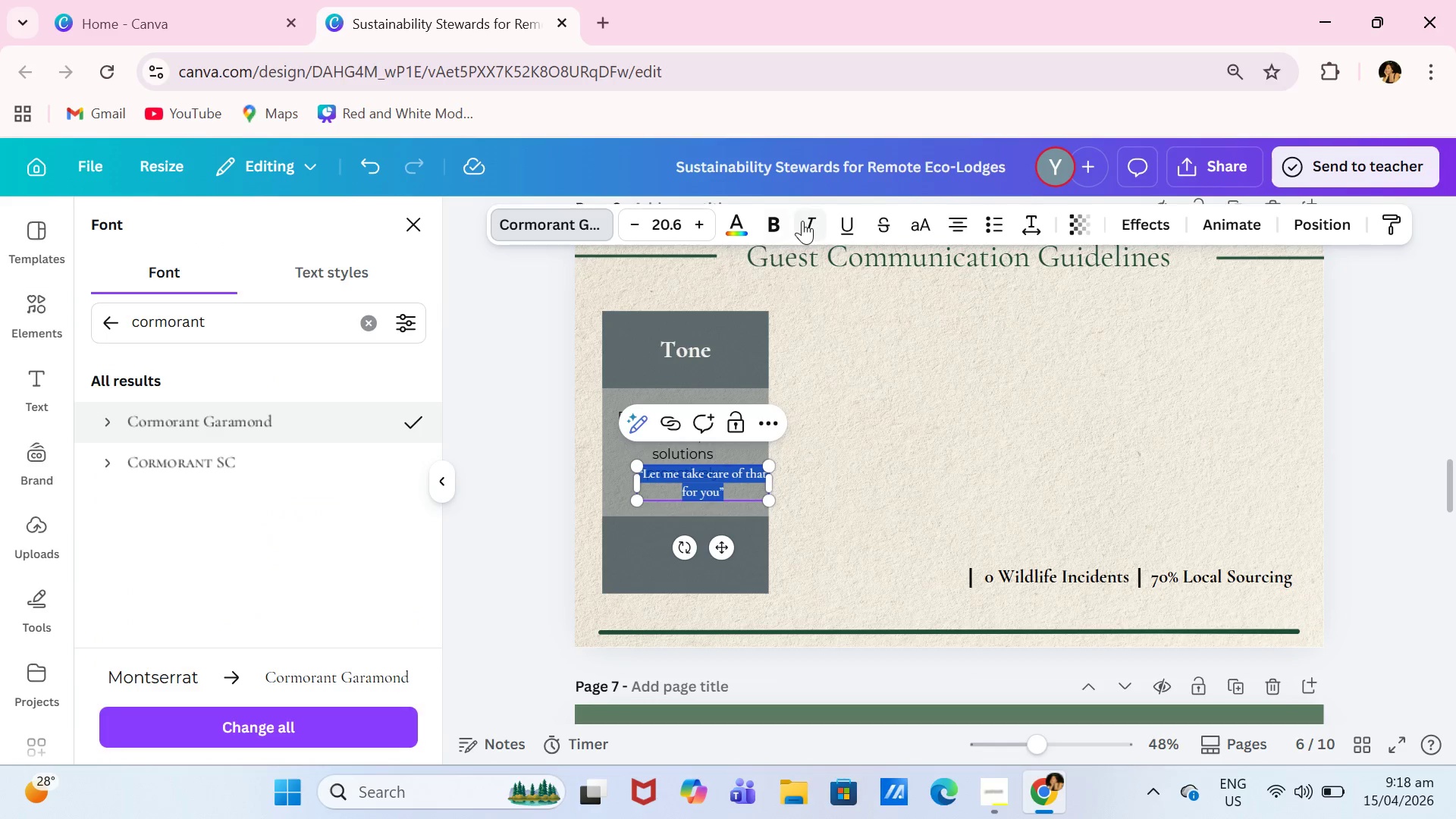 
left_click([804, 221])
 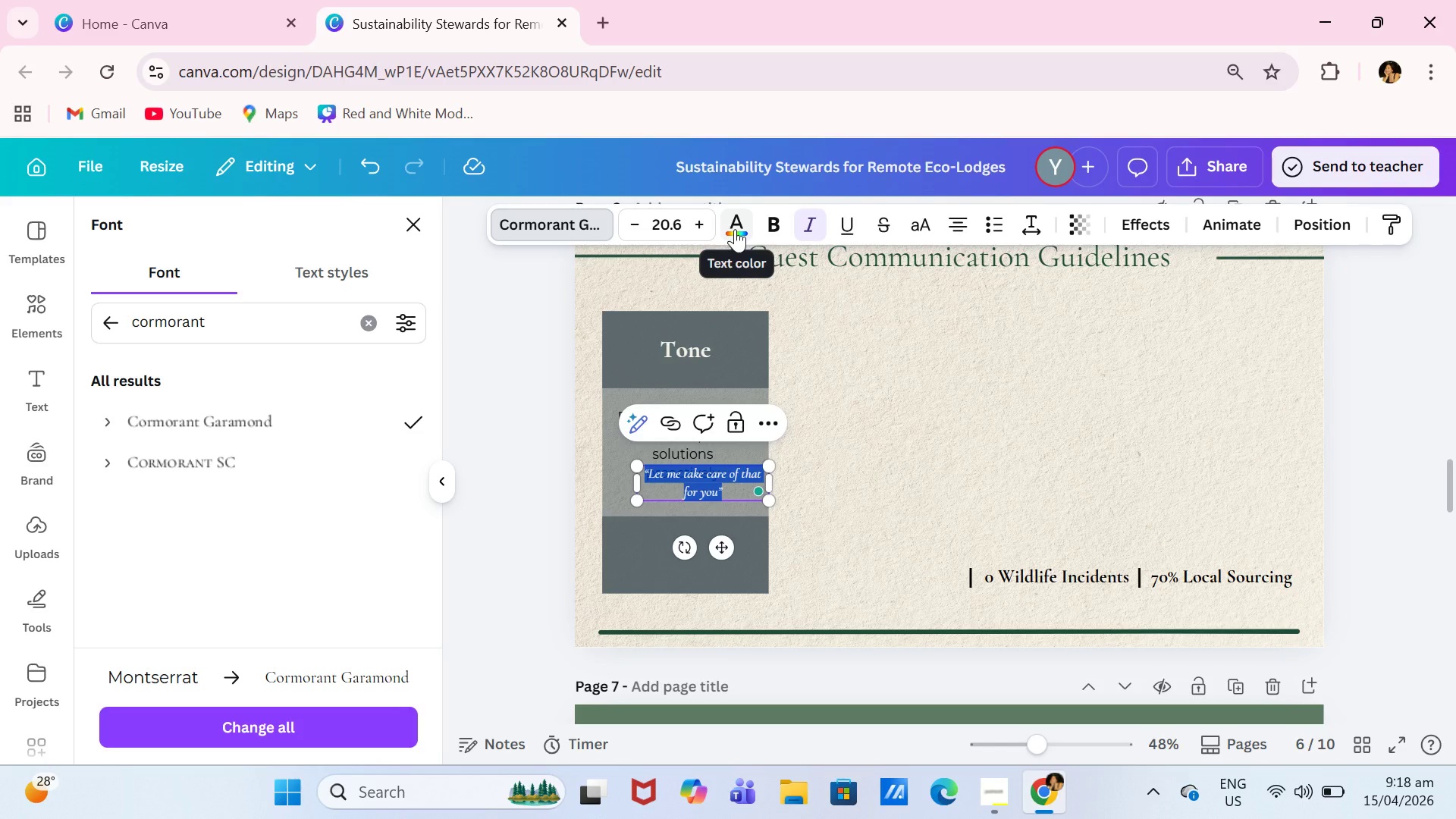 
left_click([735, 229])
 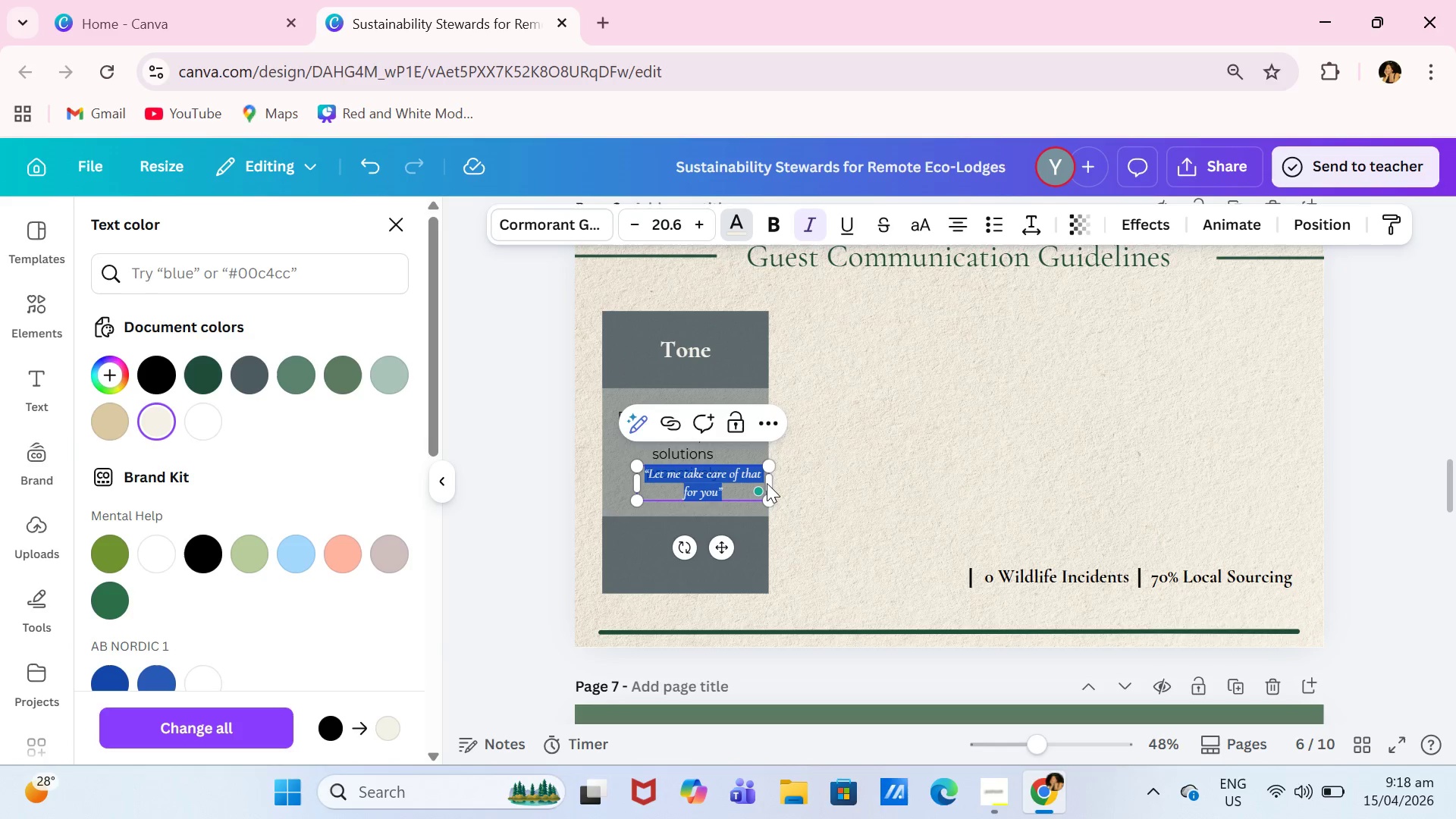 
left_click_drag(start_coordinate=[770, 487], to_coordinate=[739, 490])
 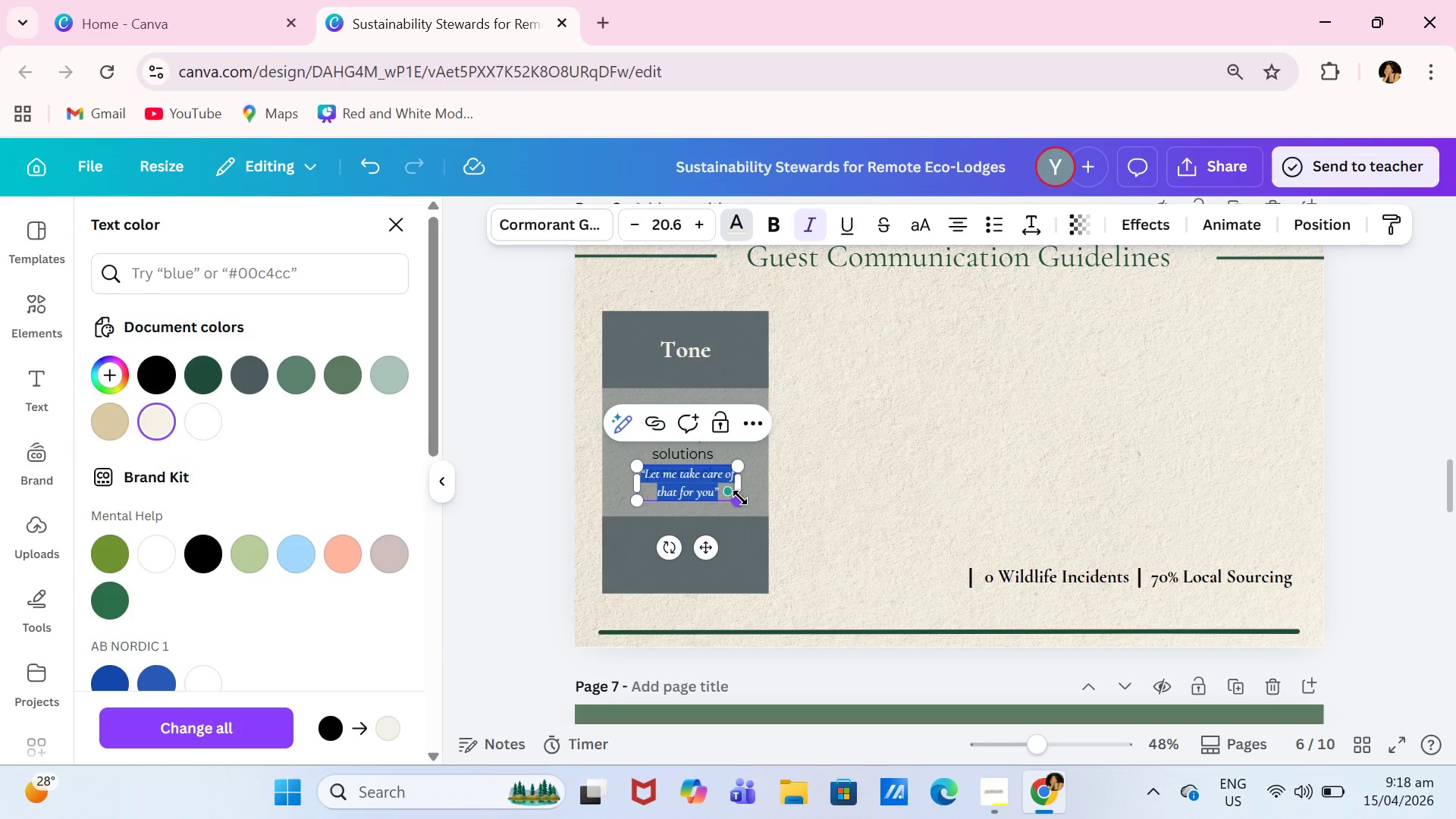 
left_click_drag(start_coordinate=[739, 502], to_coordinate=[768, 529])
 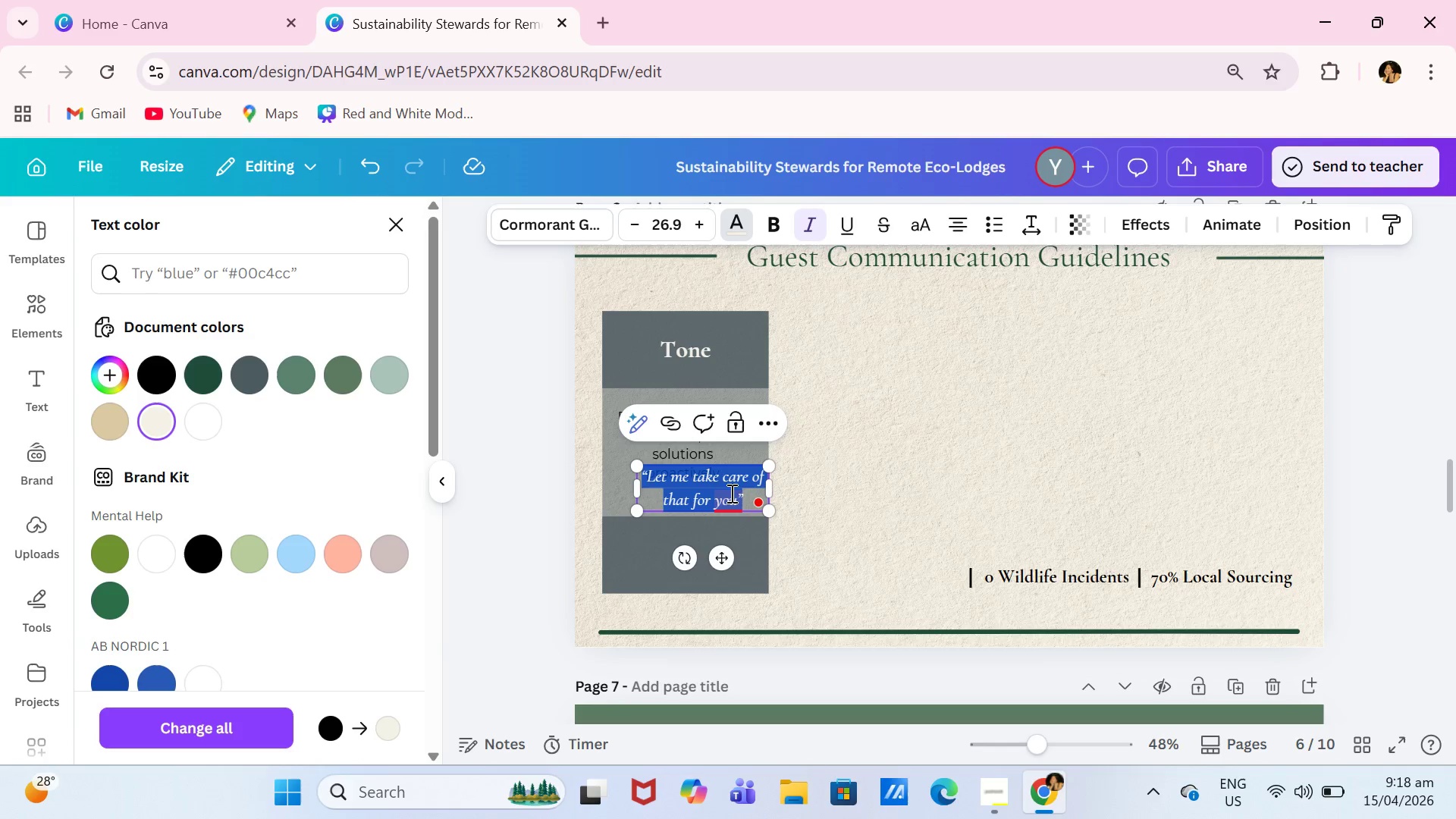 
double_click([877, 501])
 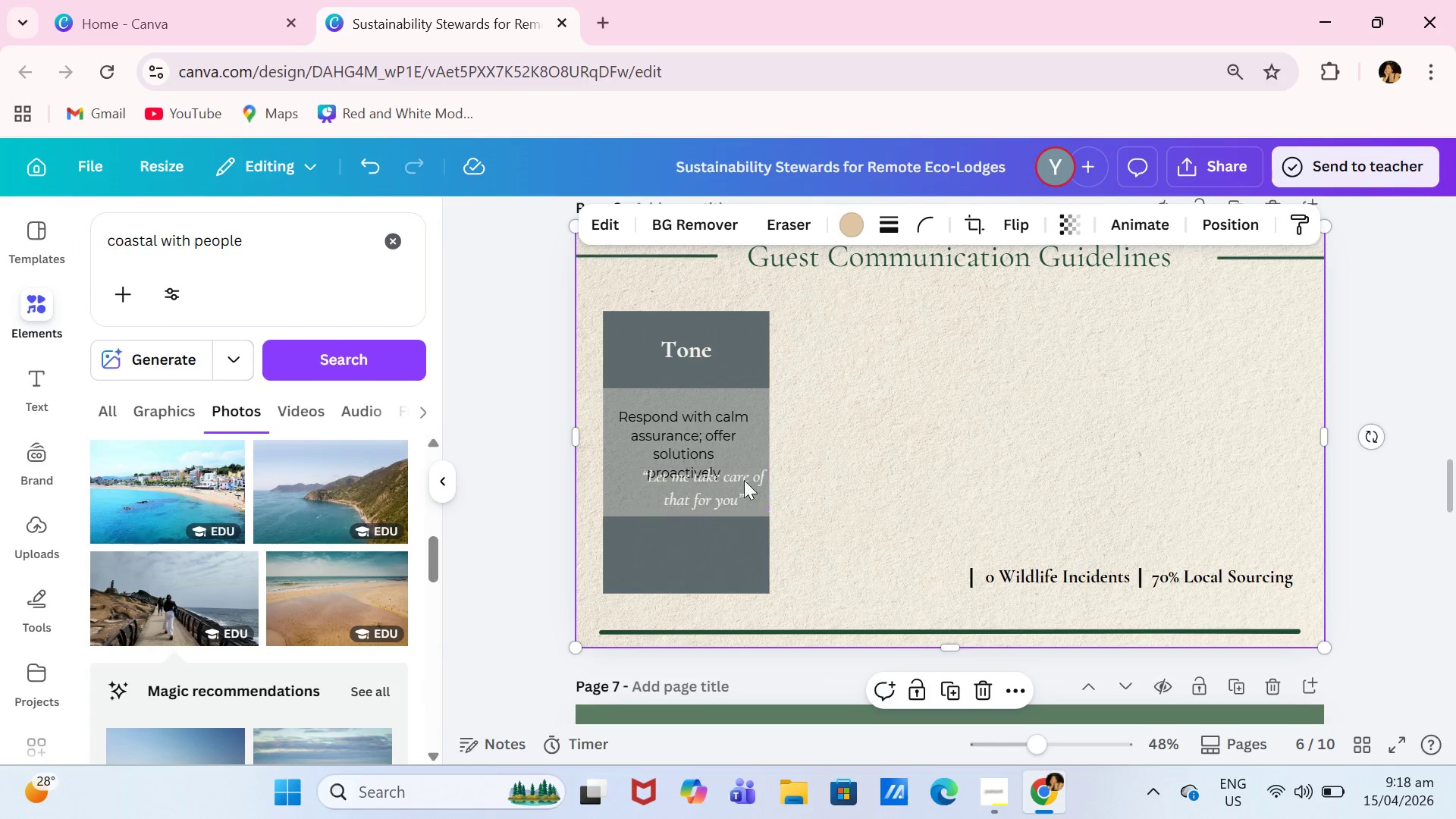 
left_click_drag(start_coordinate=[736, 481], to_coordinate=[720, 543])
 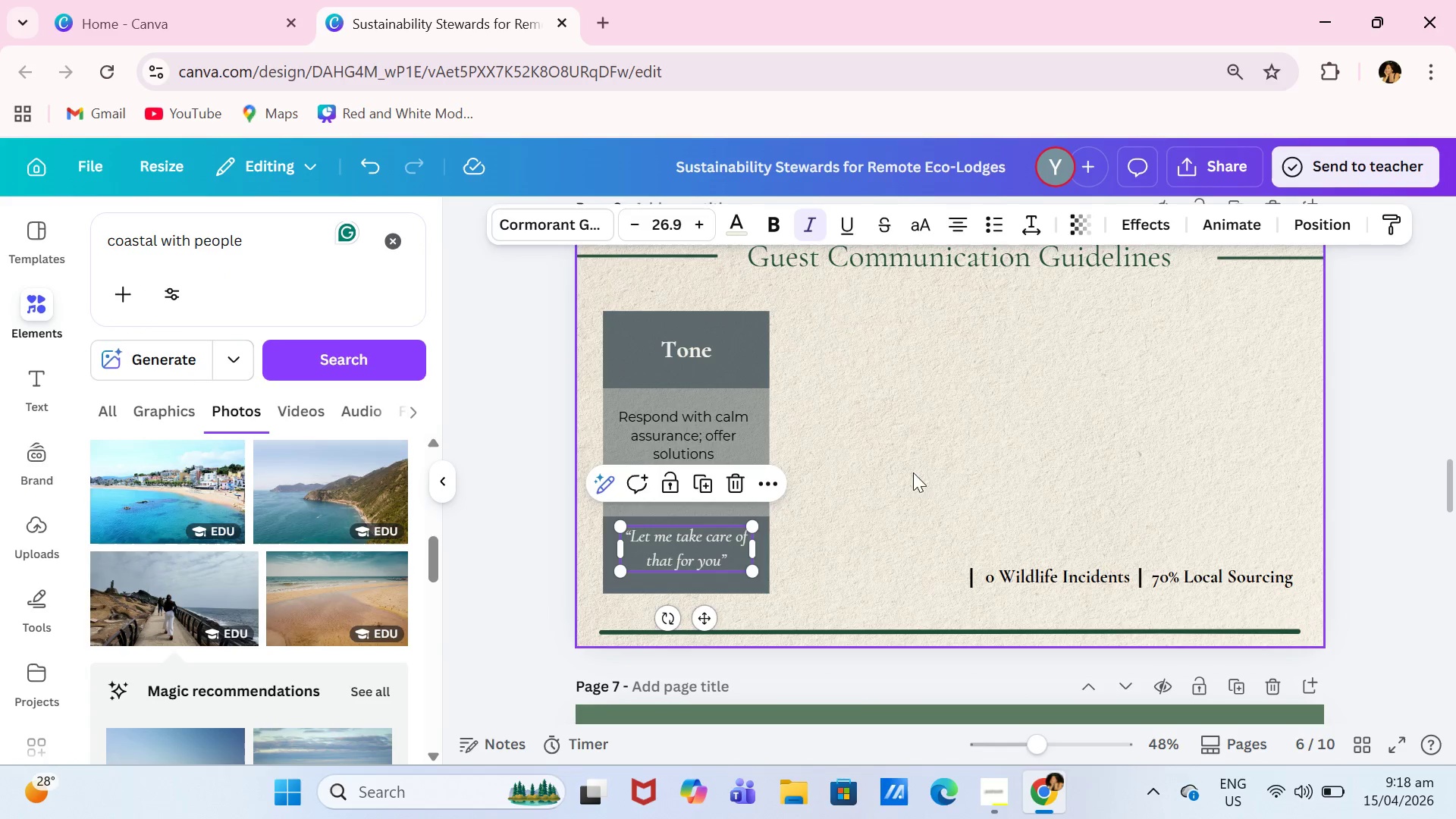 
left_click([970, 452])
 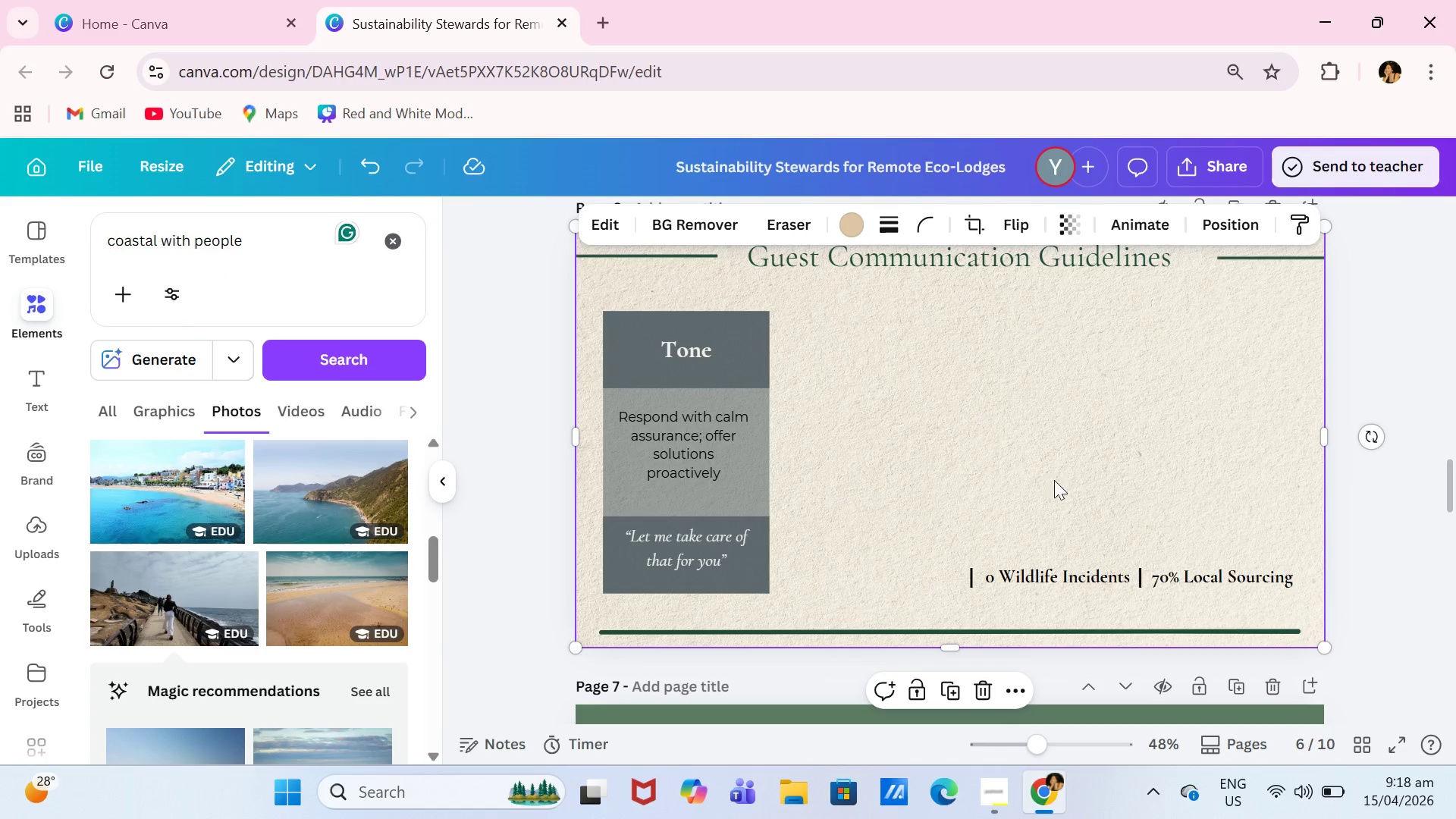 
left_click([1056, 580])
 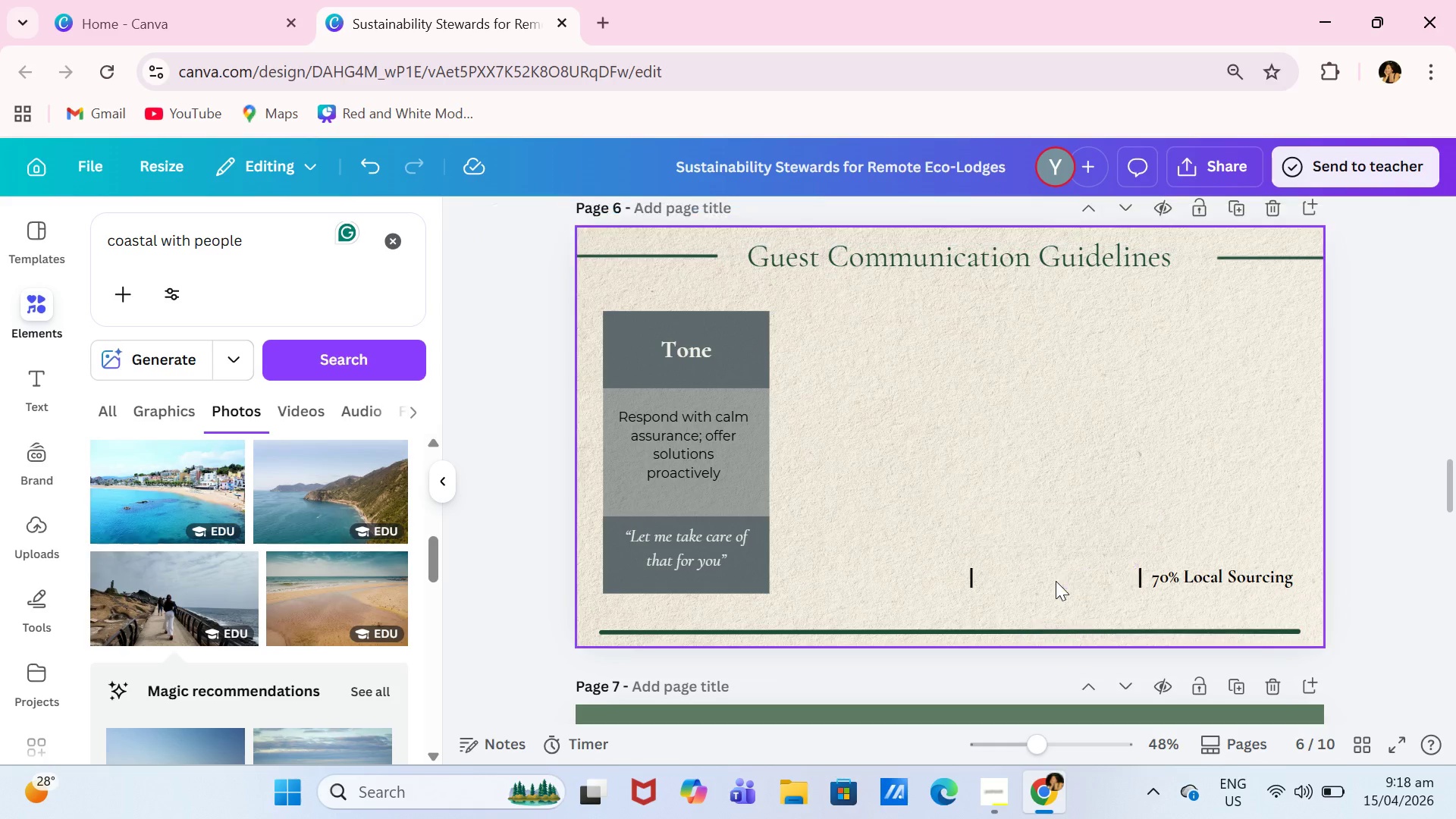 
key(Backspace)
 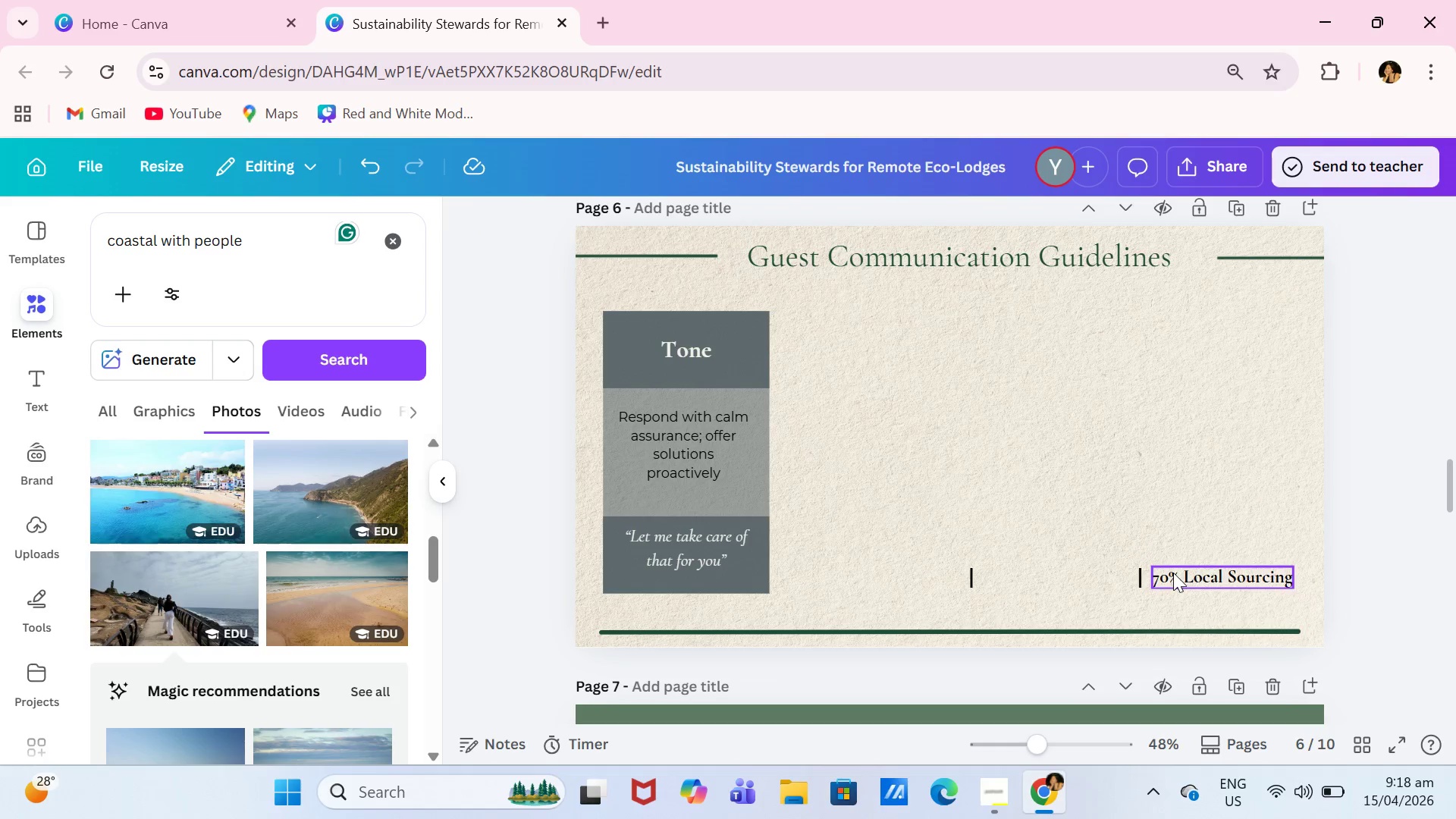 
left_click([1178, 576])
 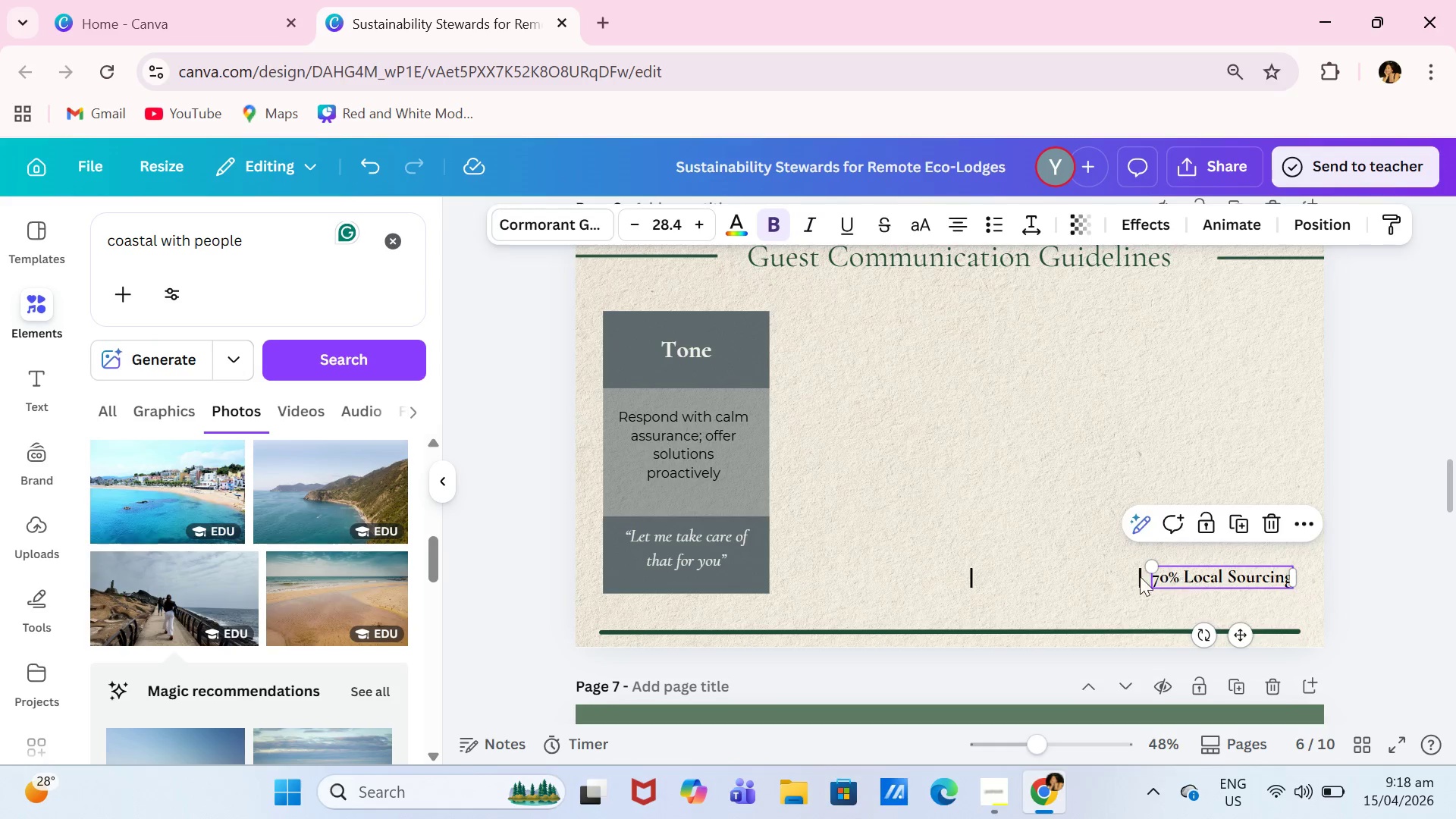 
key(Backspace)
 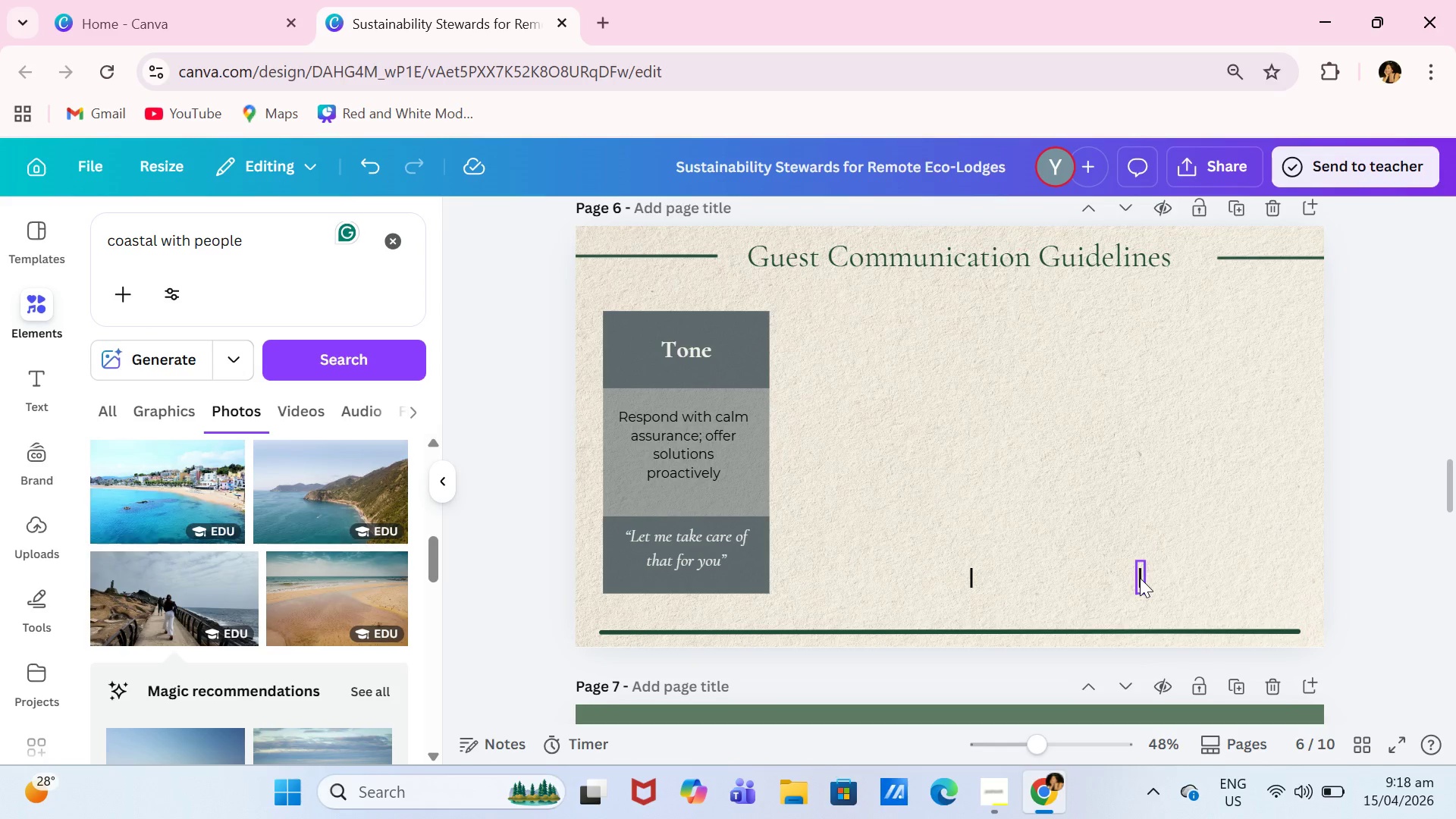 
left_click([1140, 578])
 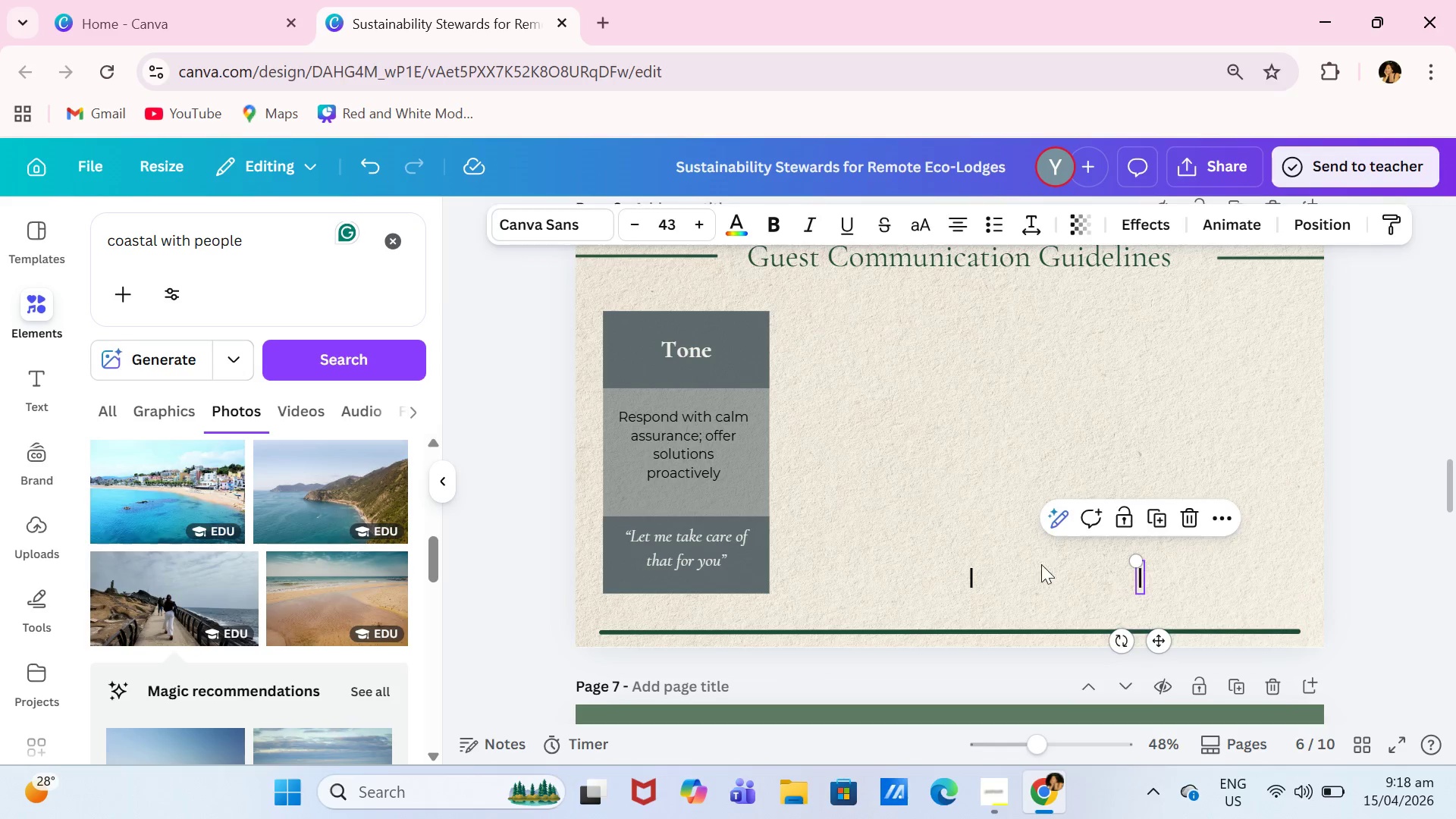 
key(Backspace)
 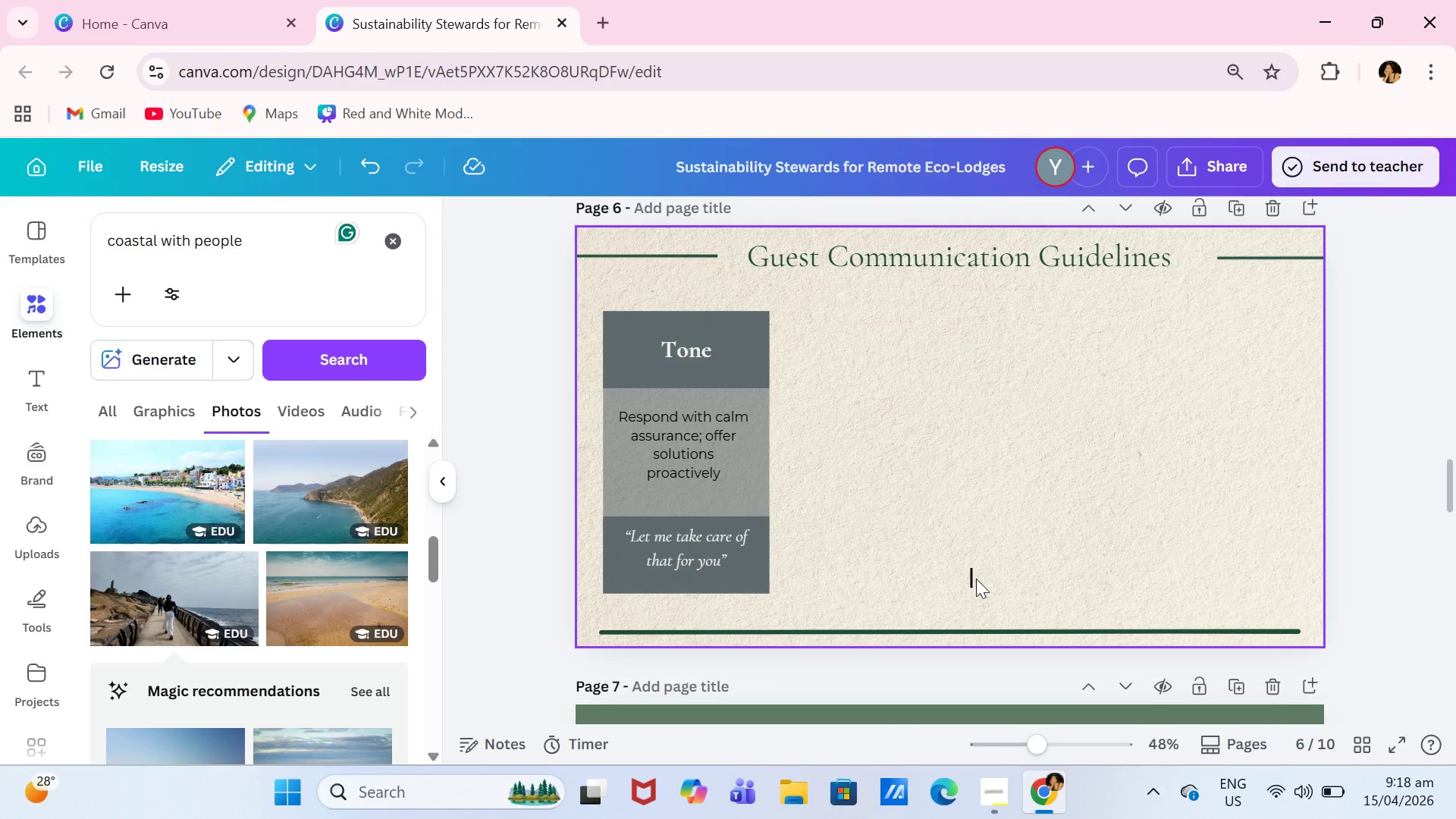 
left_click([975, 576])
 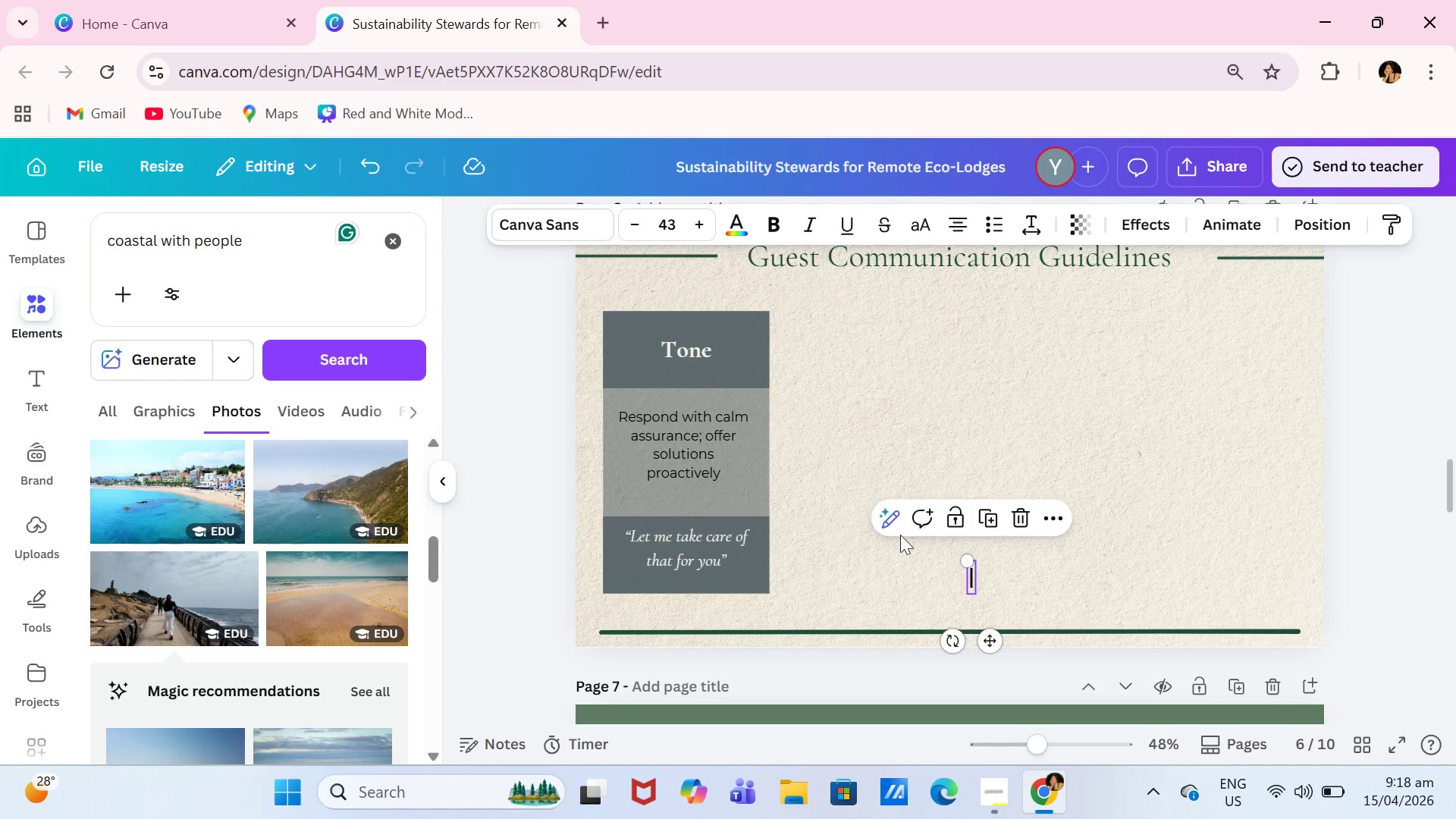 
key(Backspace)
 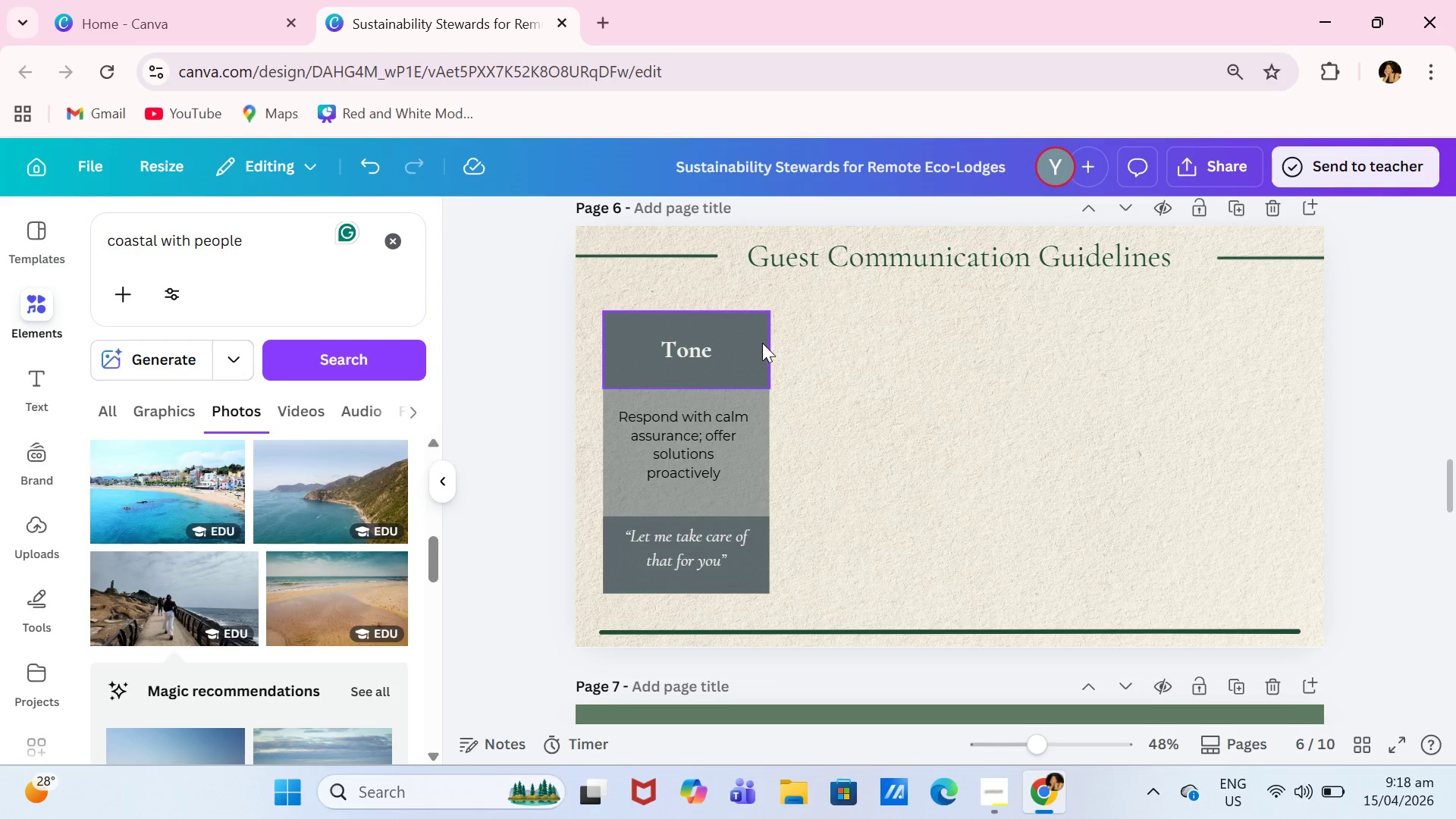 
left_click([762, 343])
 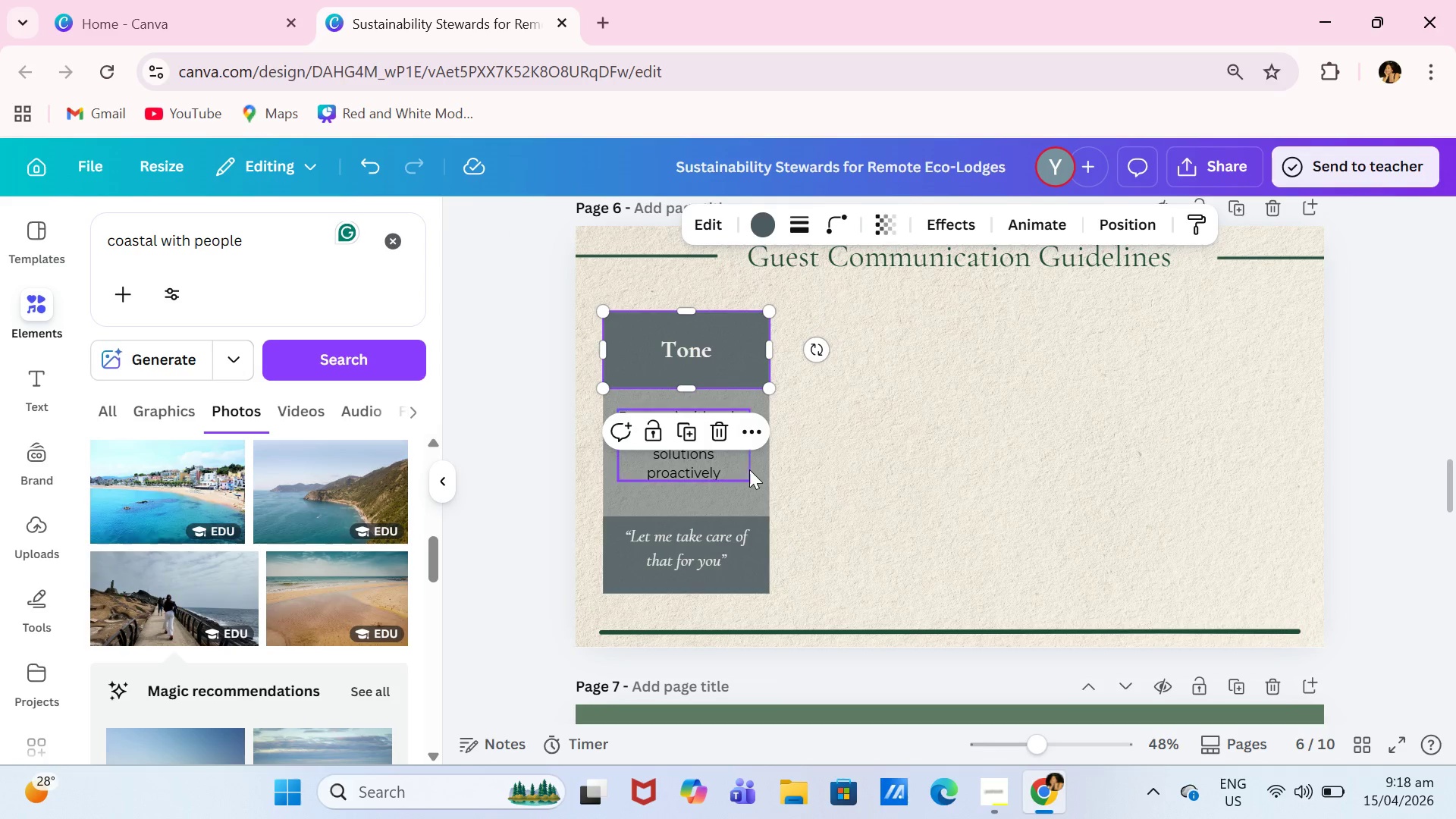 
left_click([755, 475])
 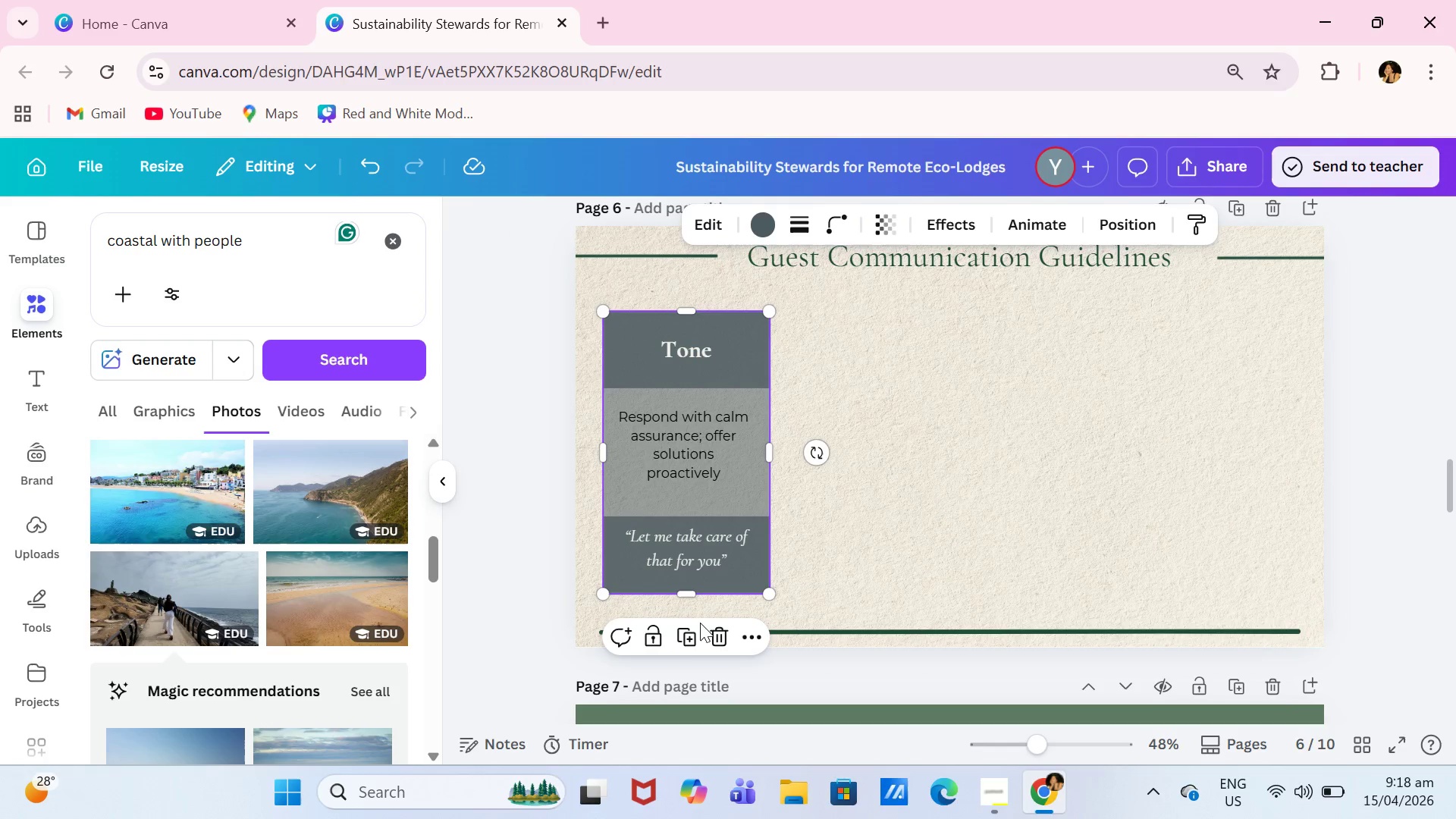 
left_click([692, 634])
 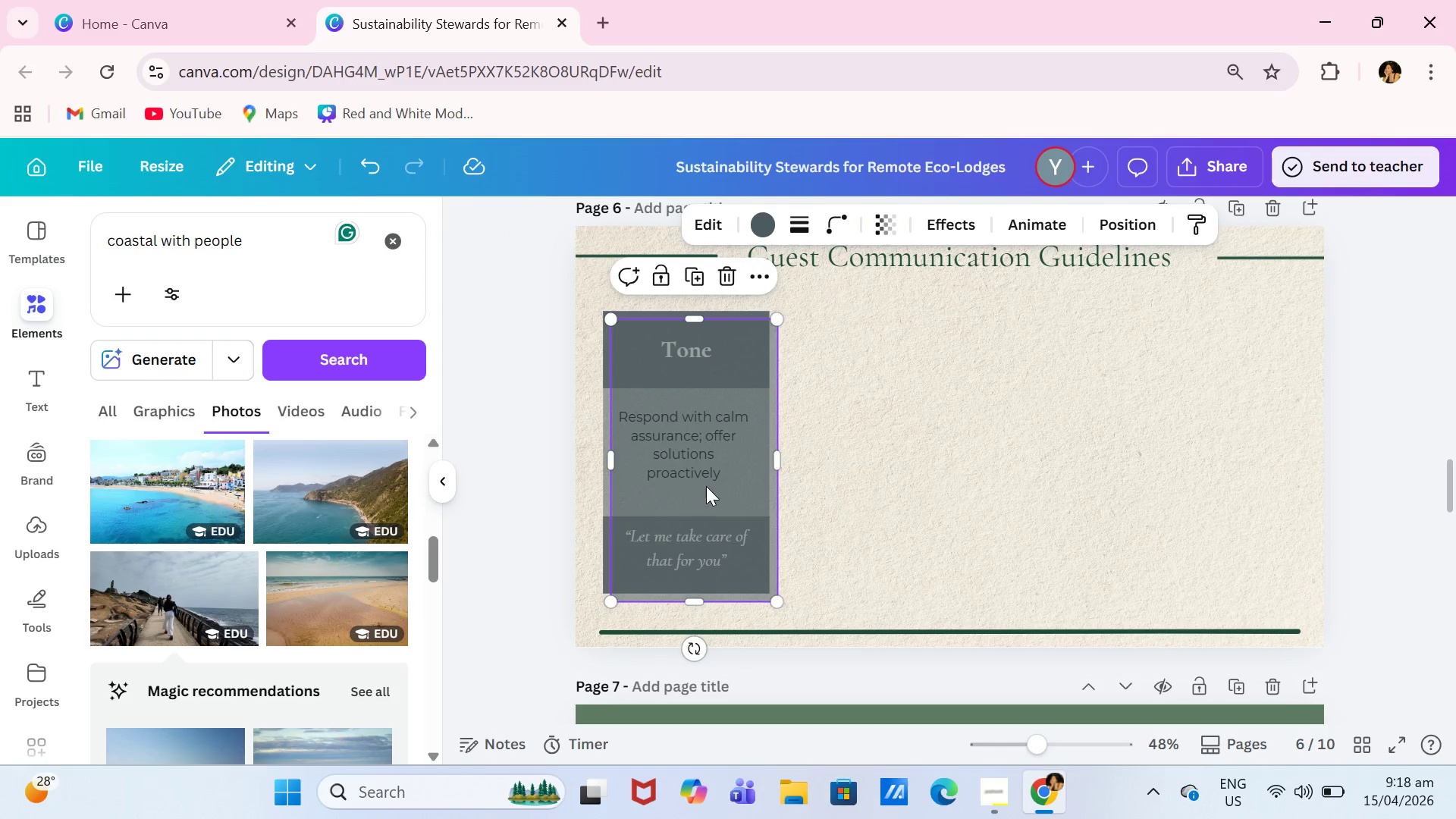 
left_click_drag(start_coordinate=[706, 486], to_coordinate=[892, 479])
 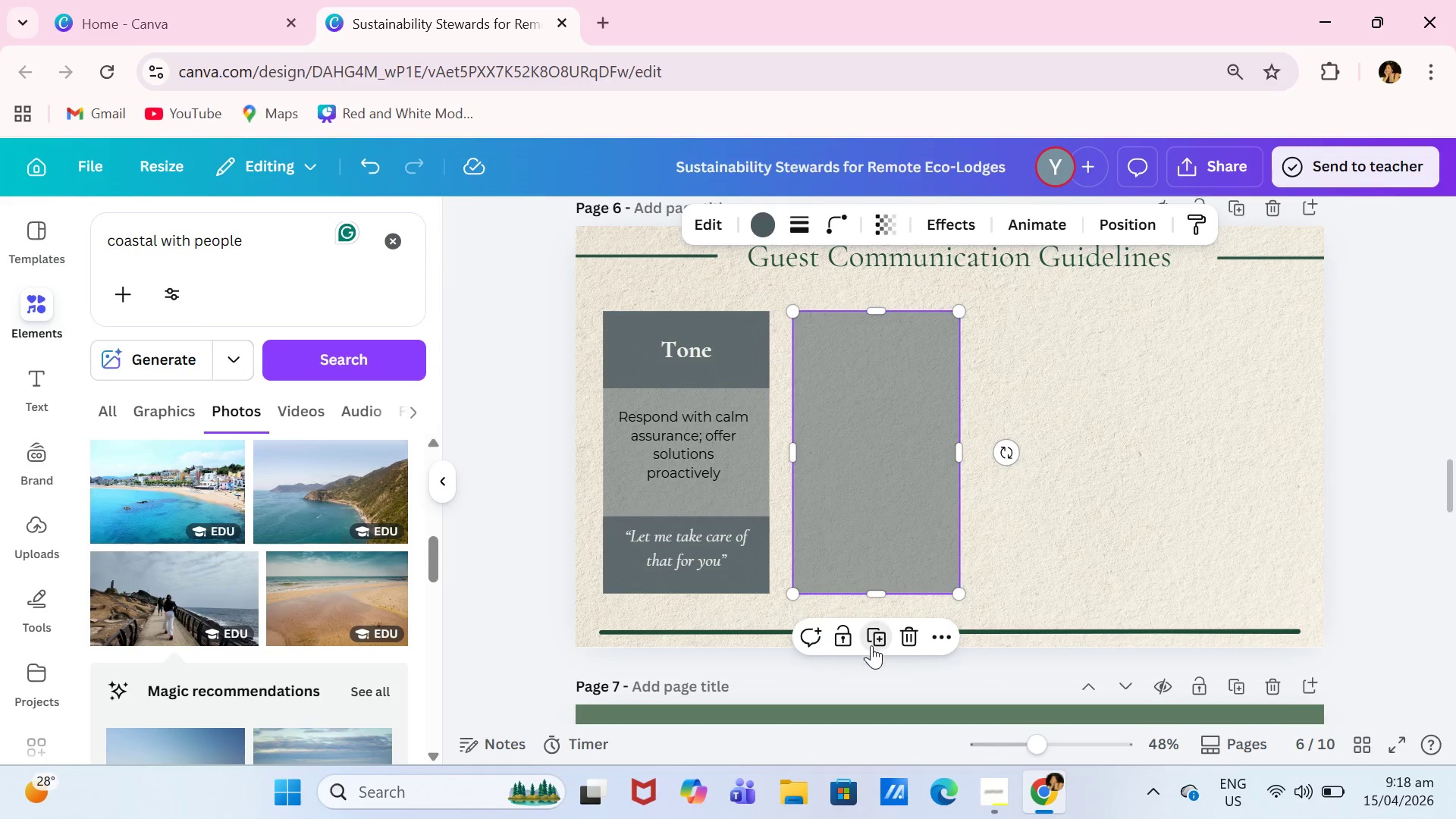 
double_click([874, 644])
 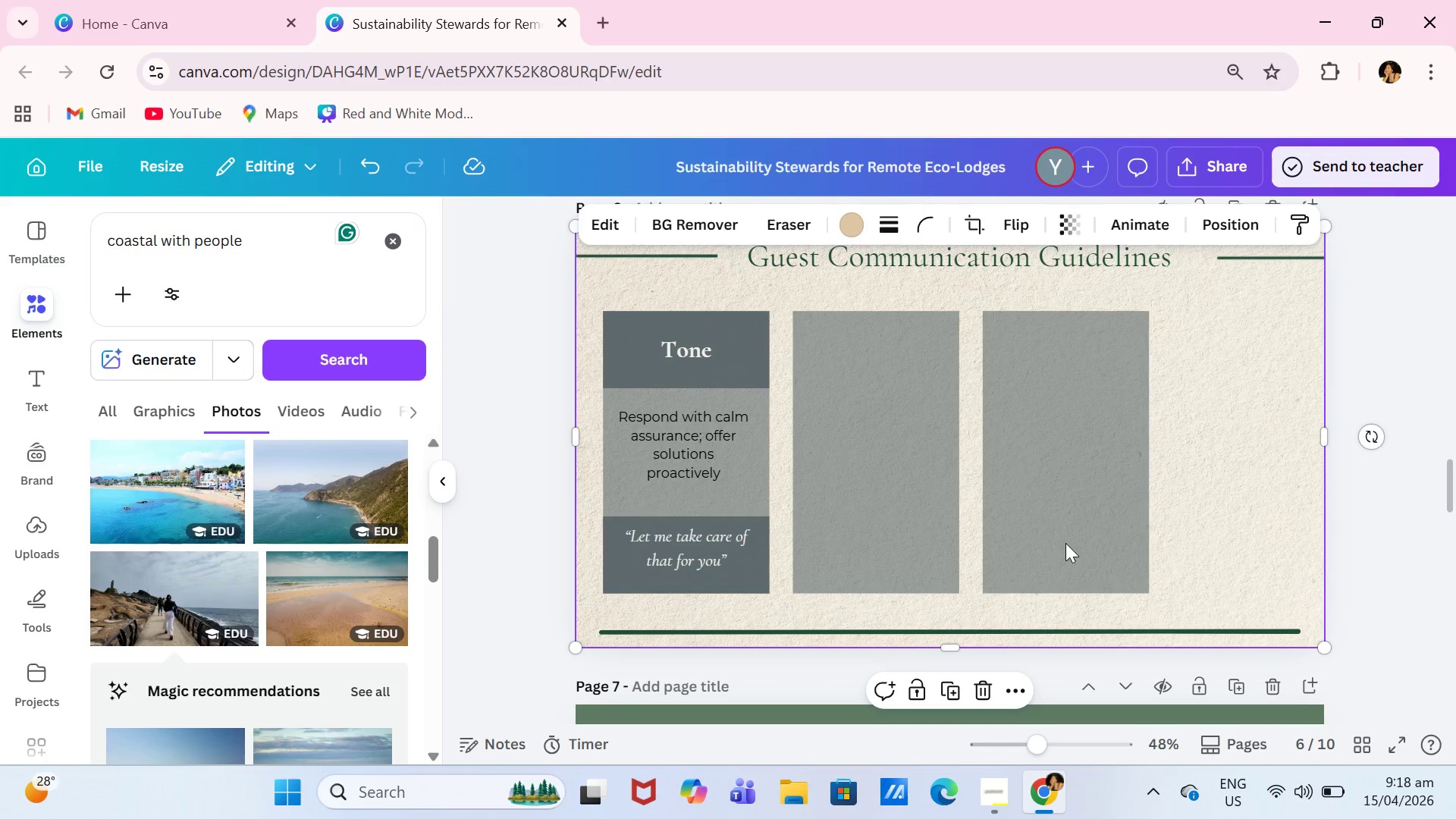 
left_click([1087, 529])
 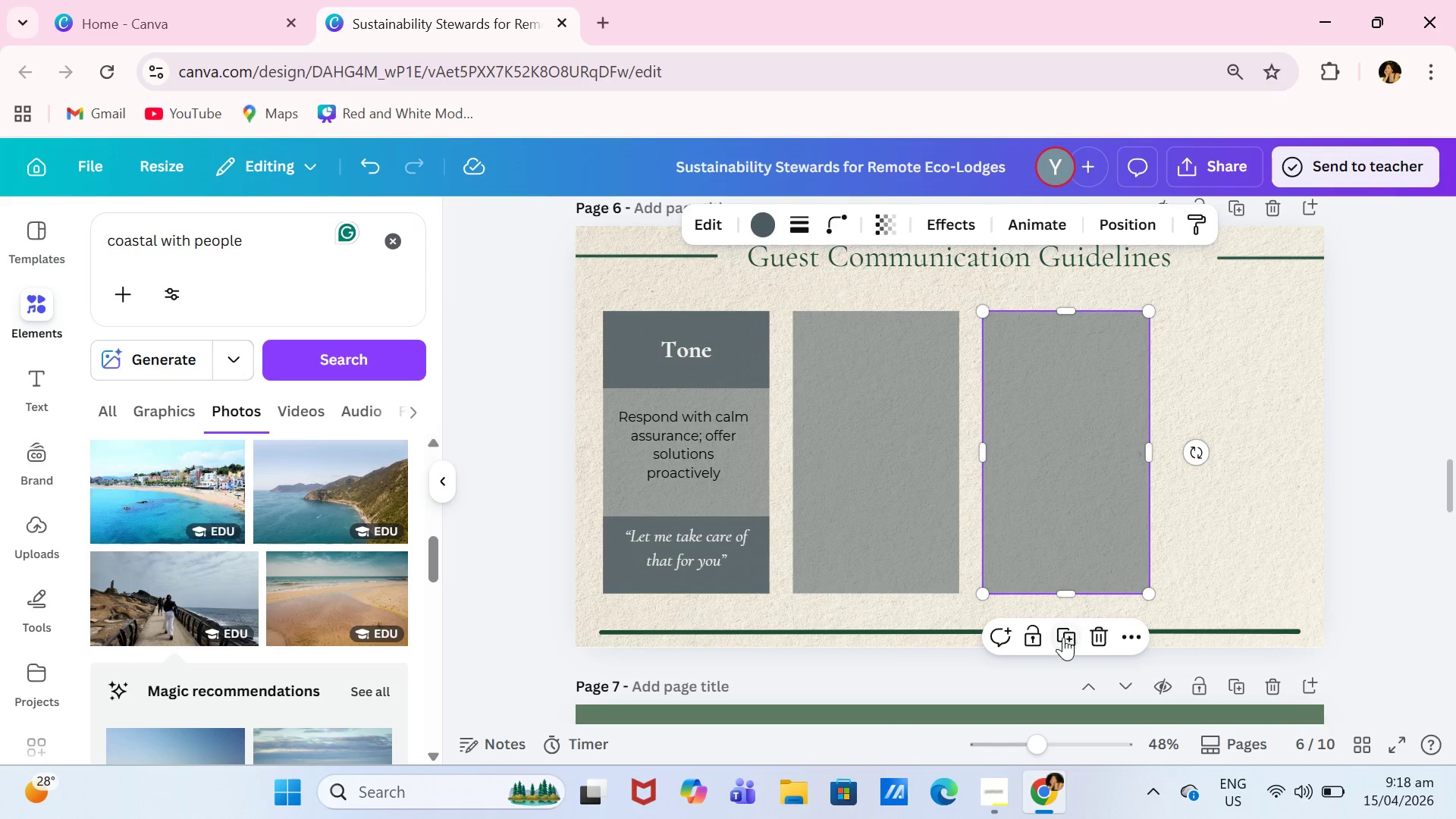 
left_click([1062, 638])
 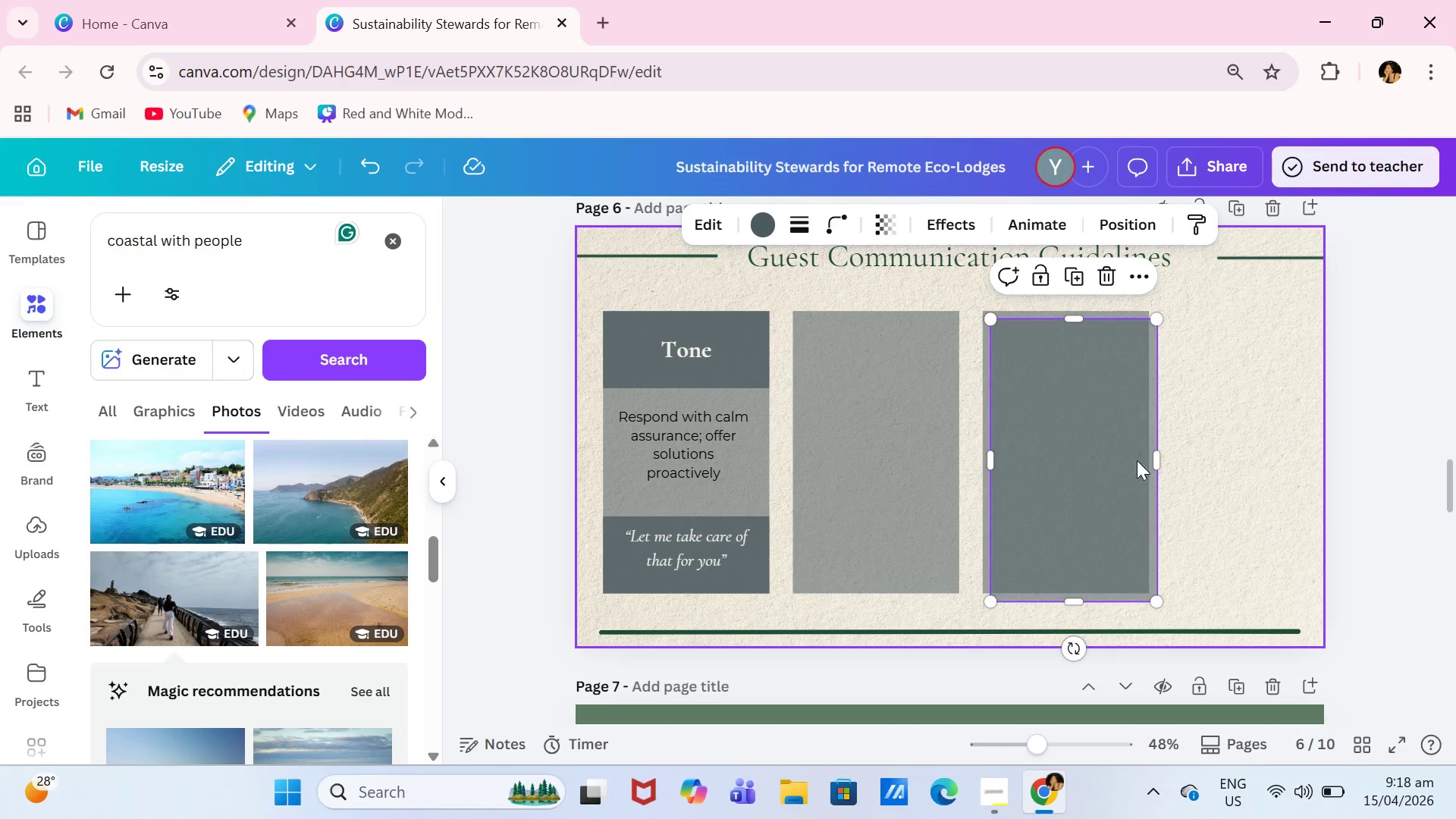 
left_click_drag(start_coordinate=[1103, 460], to_coordinate=[1268, 447])
 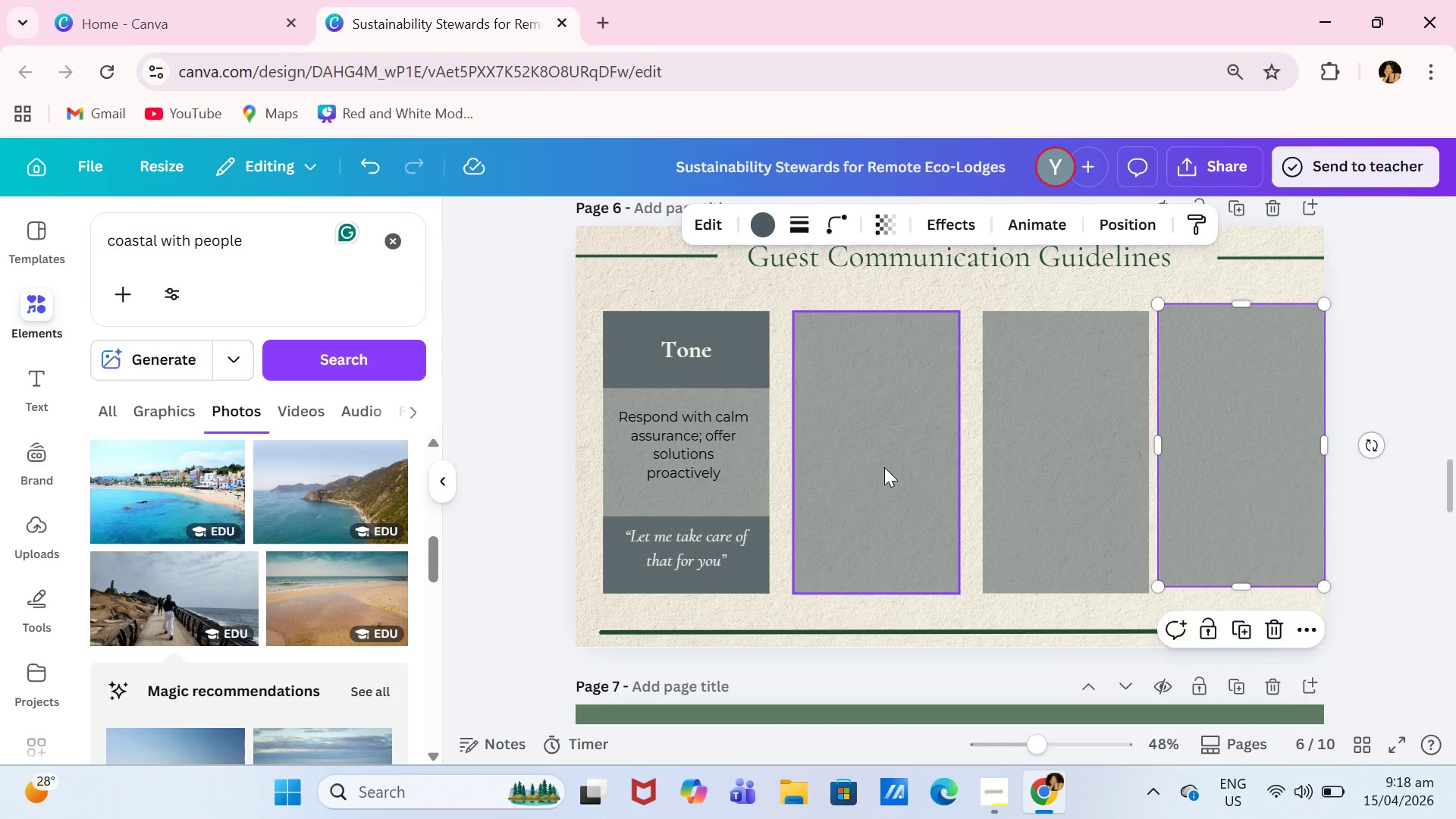 
left_click_drag(start_coordinate=[883, 467], to_coordinate=[877, 465])
 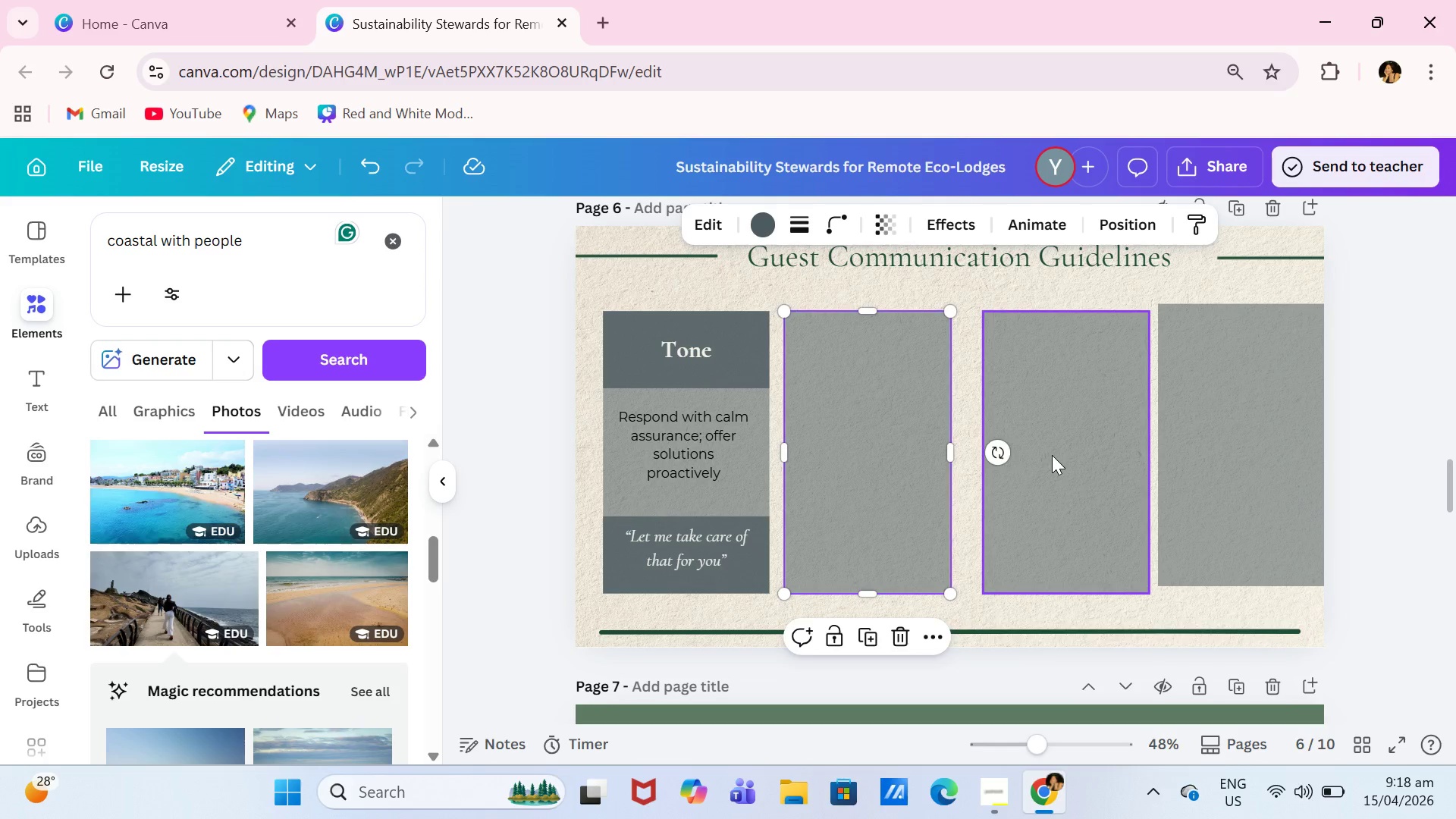 
left_click_drag(start_coordinate=[1052, 455], to_coordinate=[1034, 456])
 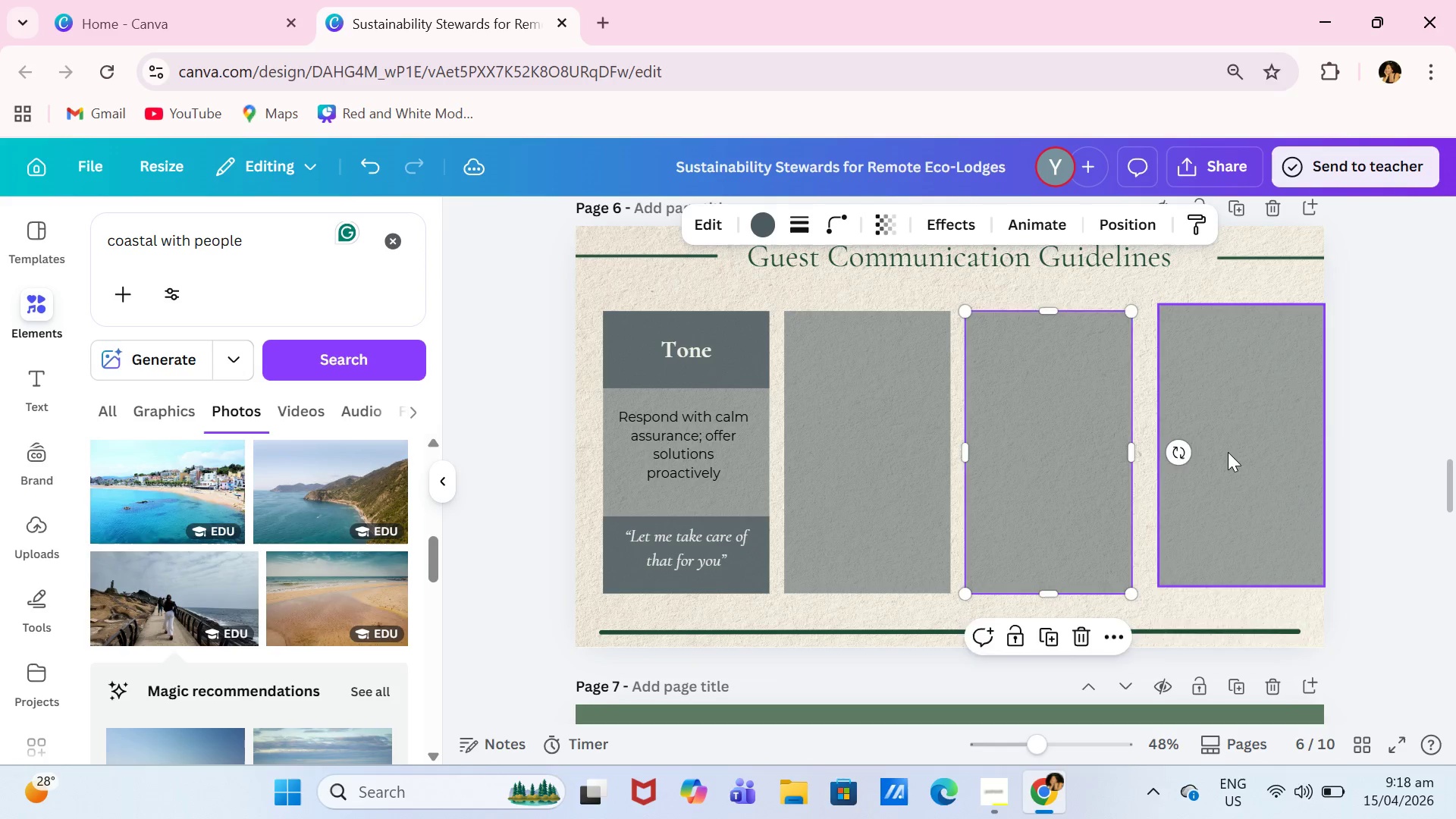 
left_click_drag(start_coordinate=[1228, 452], to_coordinate=[1211, 461])
 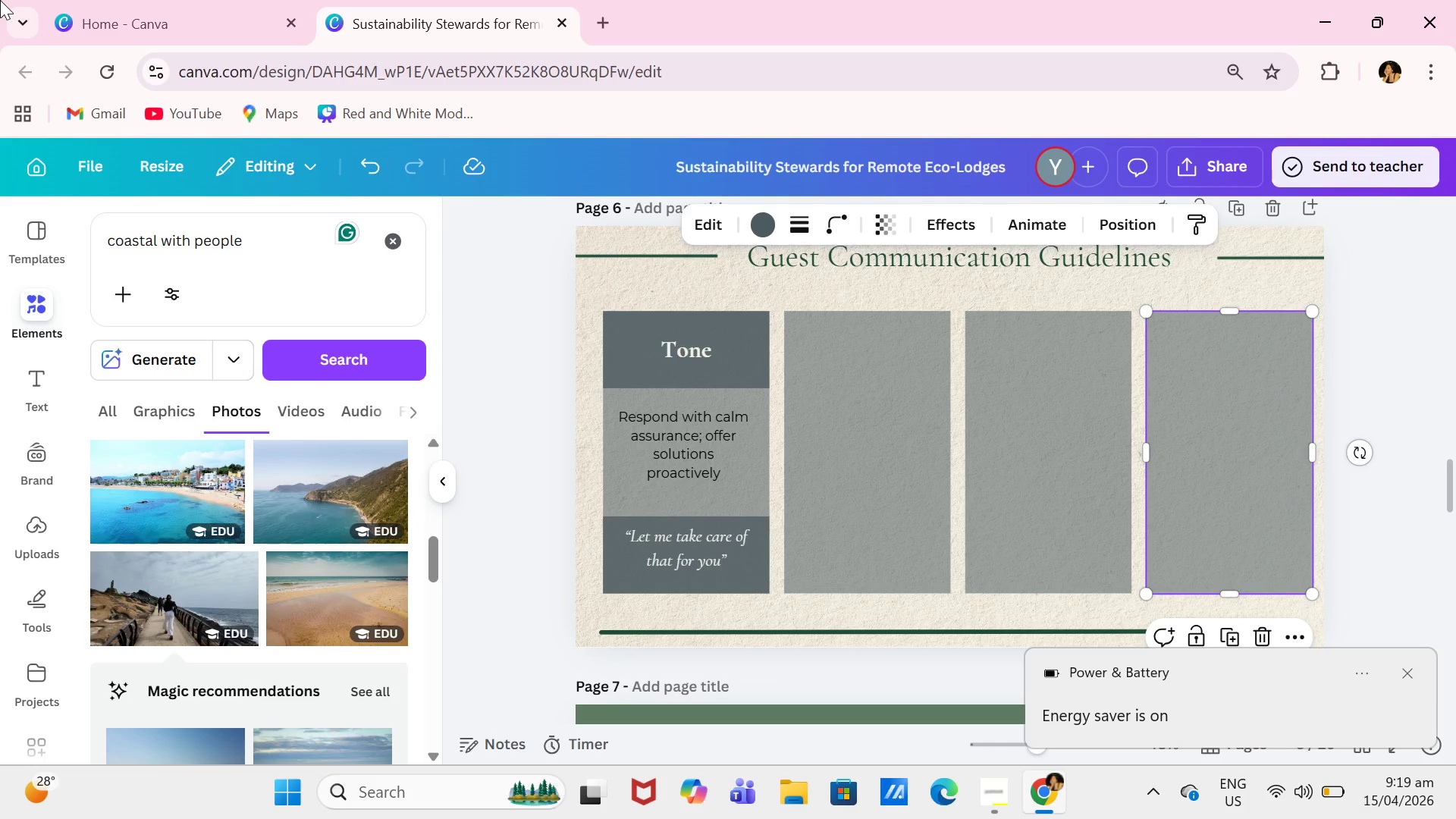 
wait(26.61)
 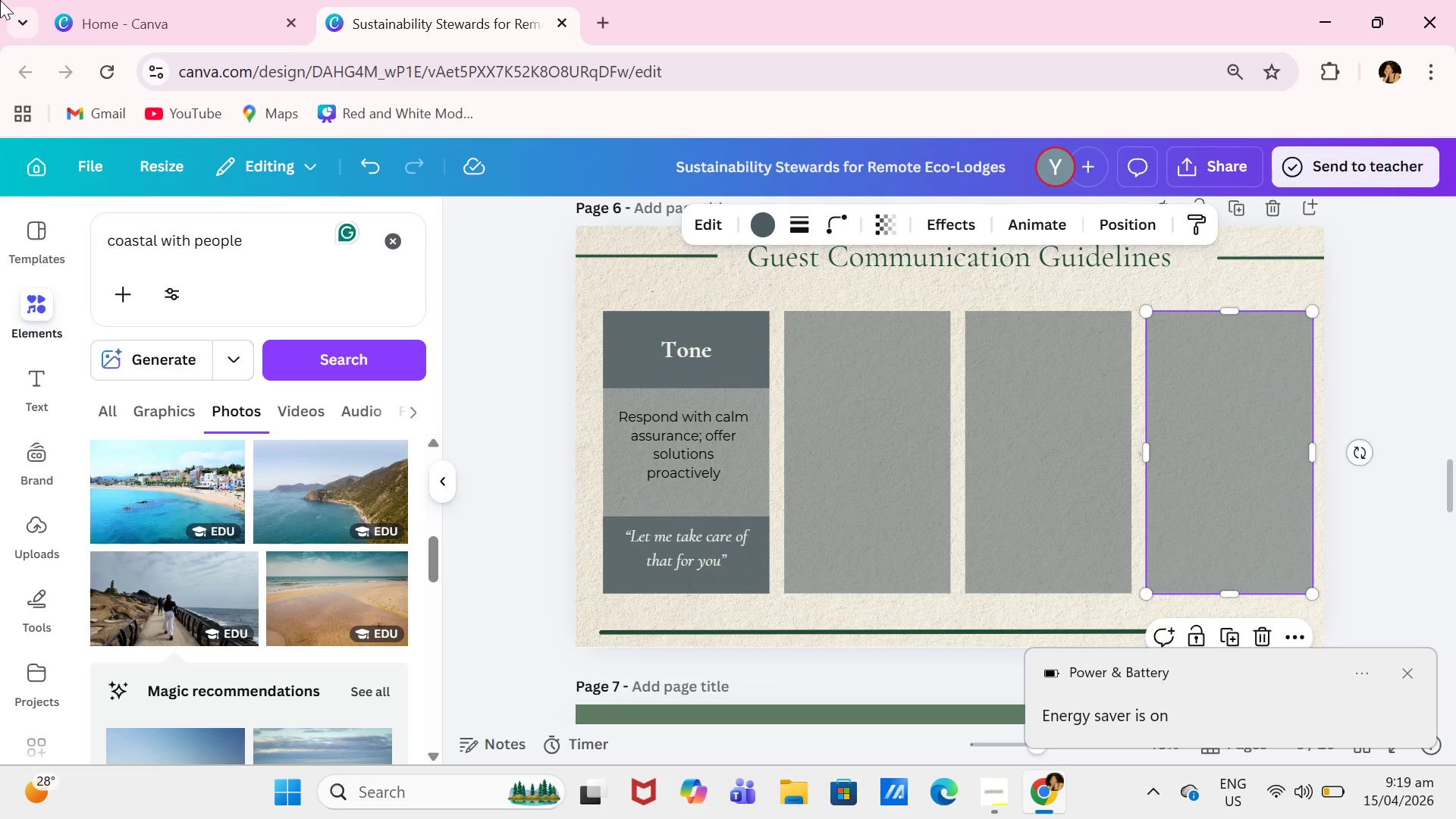 
left_click_drag(start_coordinate=[875, 378], to_coordinate=[864, 380])
 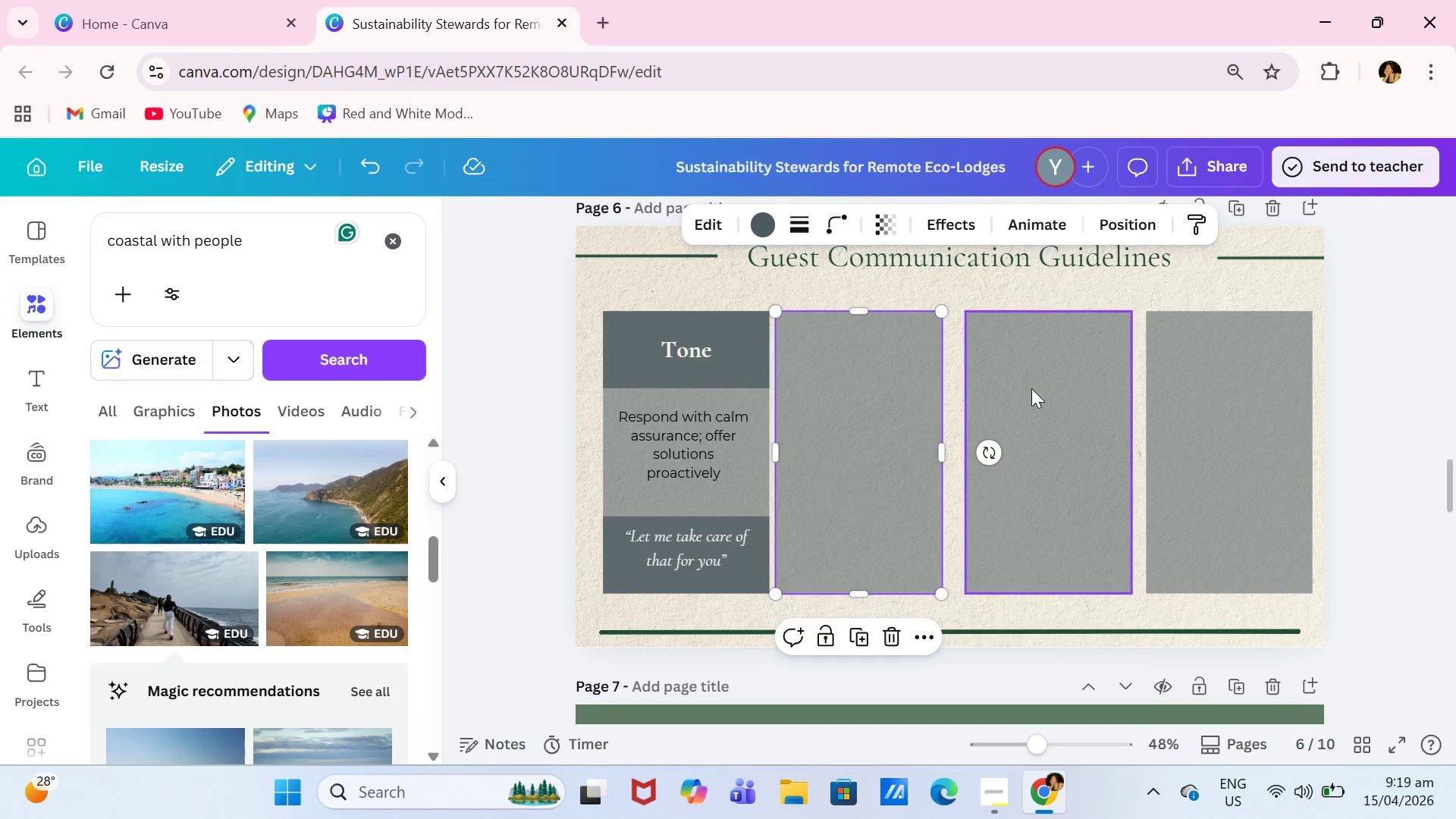 
left_click_drag(start_coordinate=[1031, 388], to_coordinate=[1015, 391])
 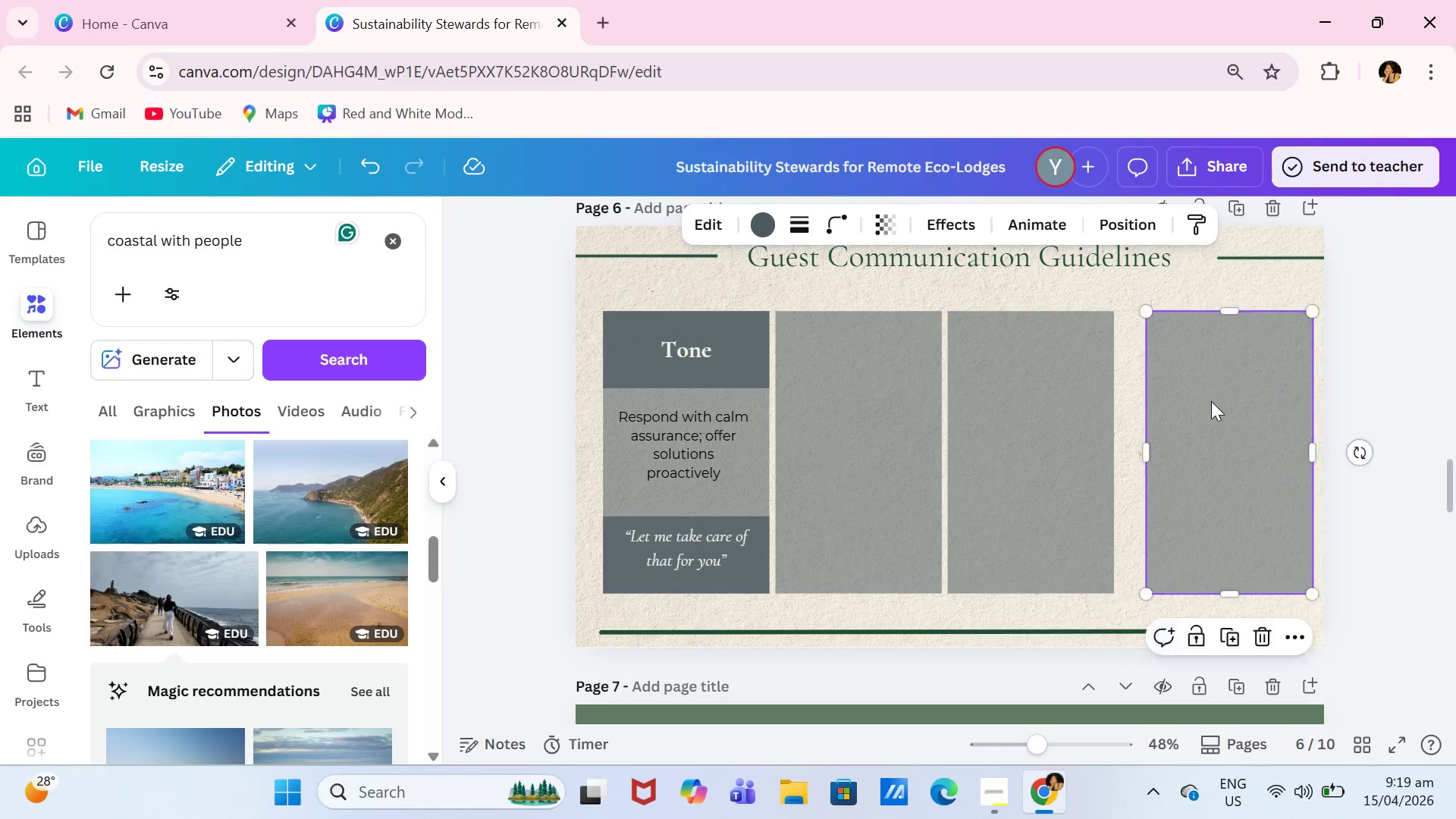 
left_click_drag(start_coordinate=[1219, 400], to_coordinate=[1199, 403])
 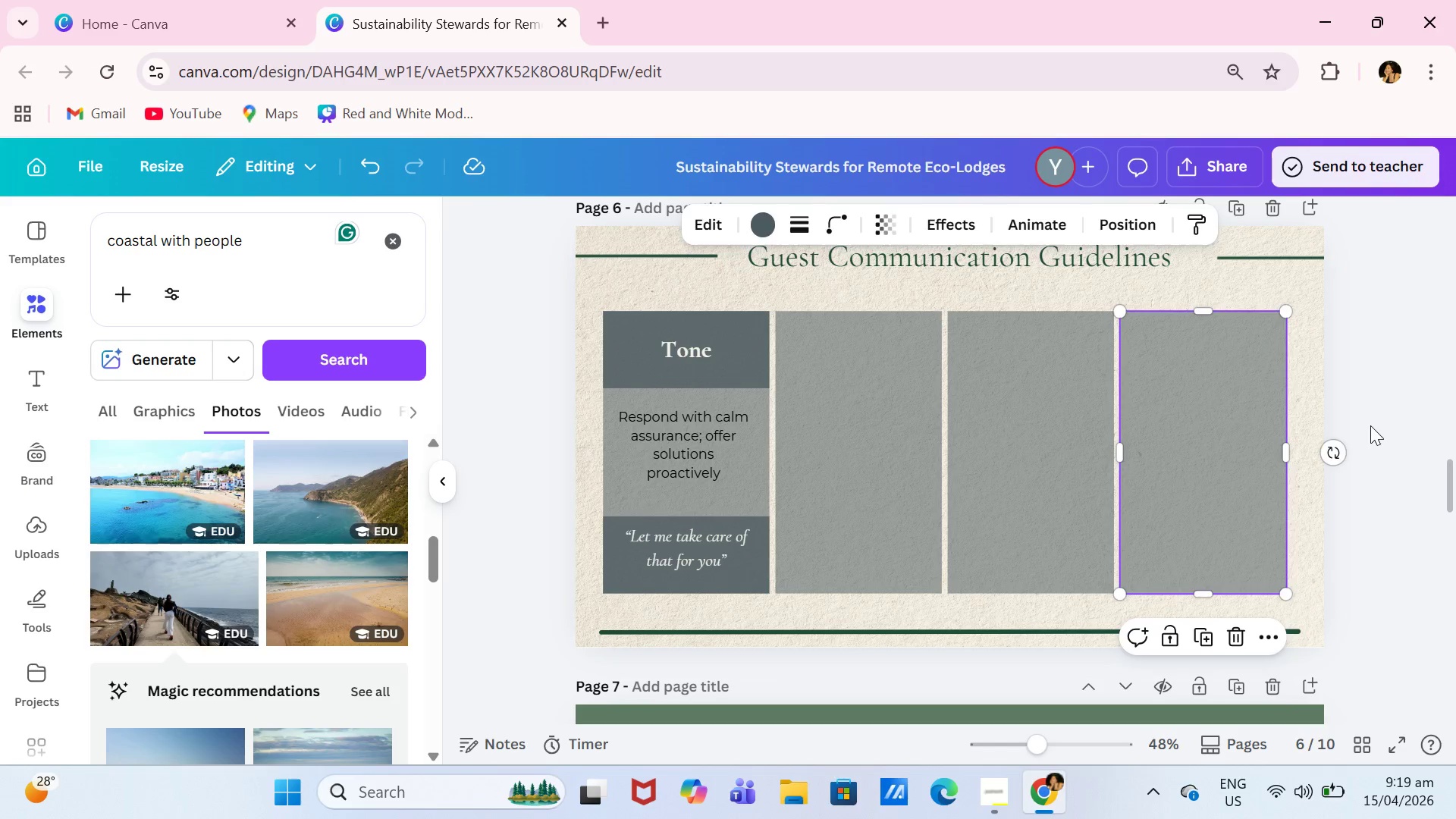 
left_click([1370, 425])
 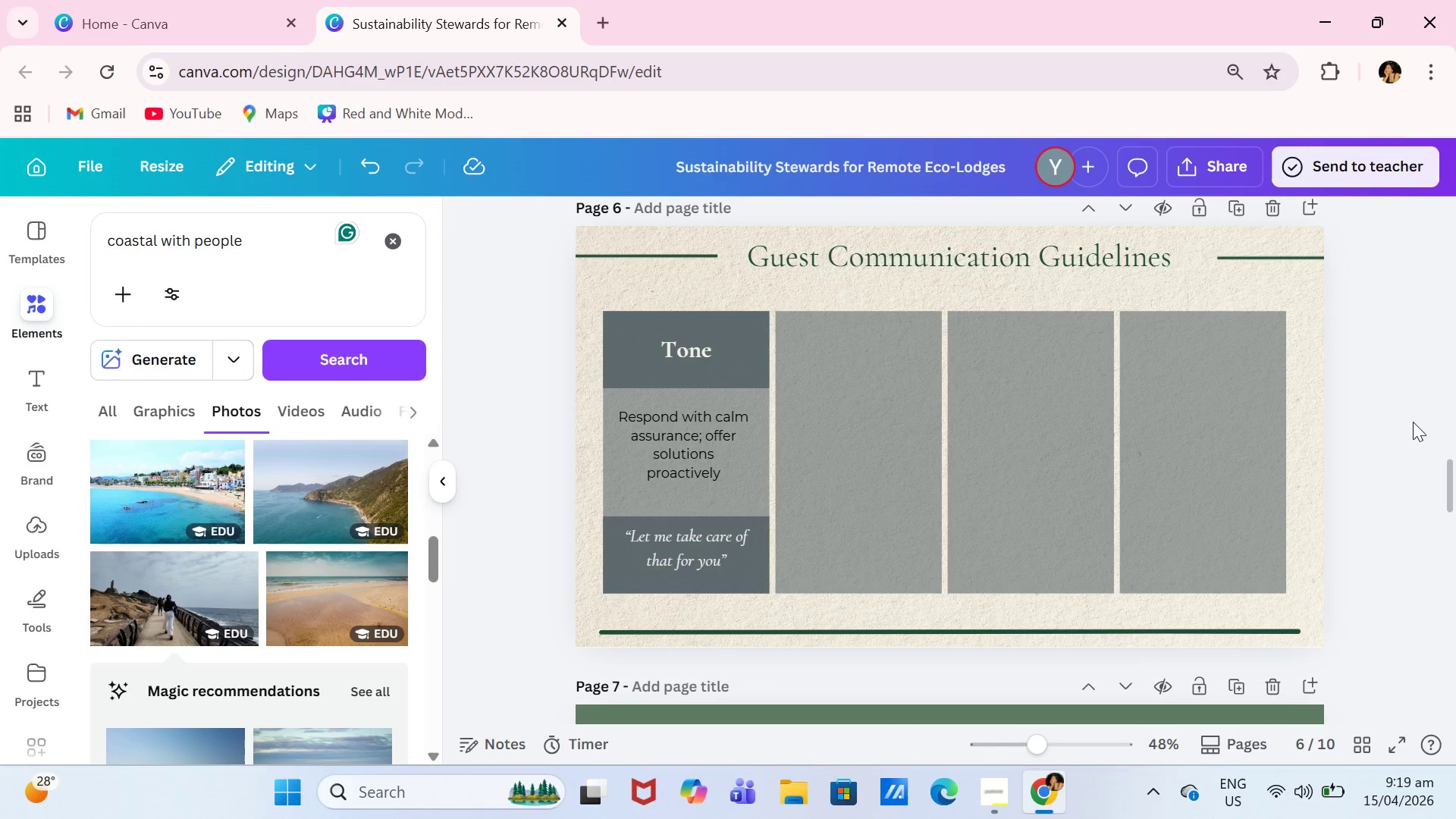 
left_click([852, 412])
 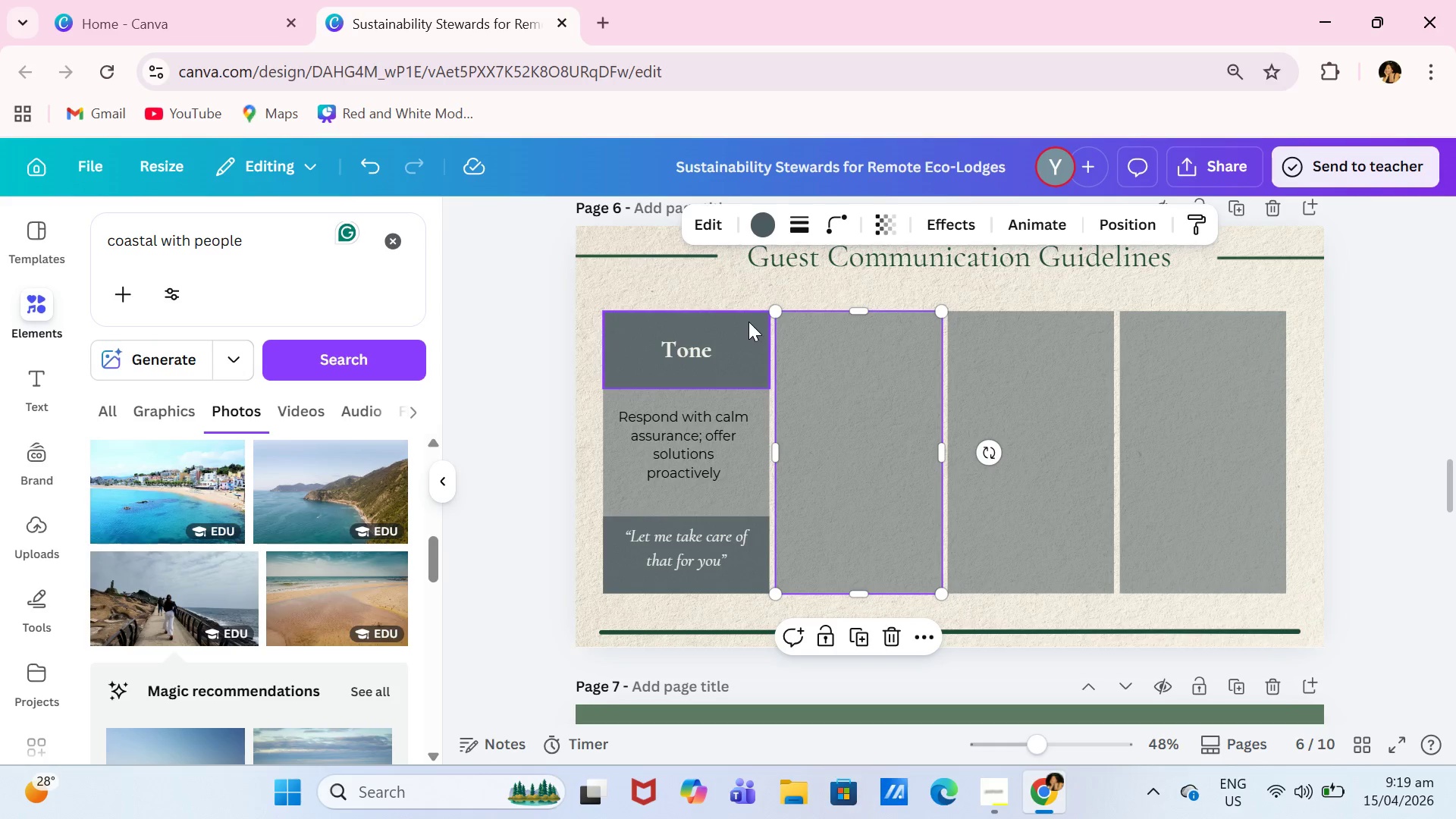 
left_click([774, 216])
 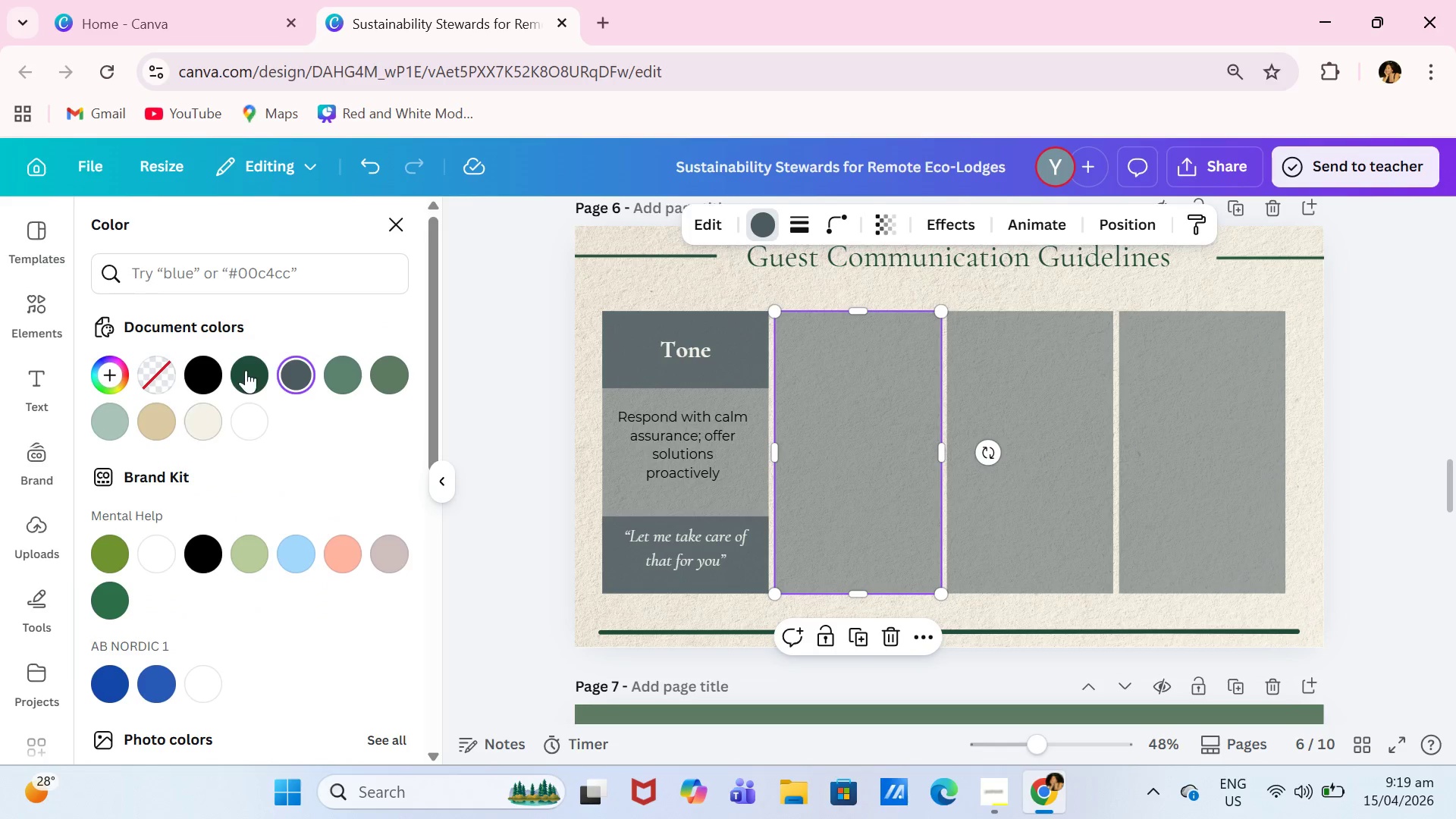 
left_click([247, 369])
 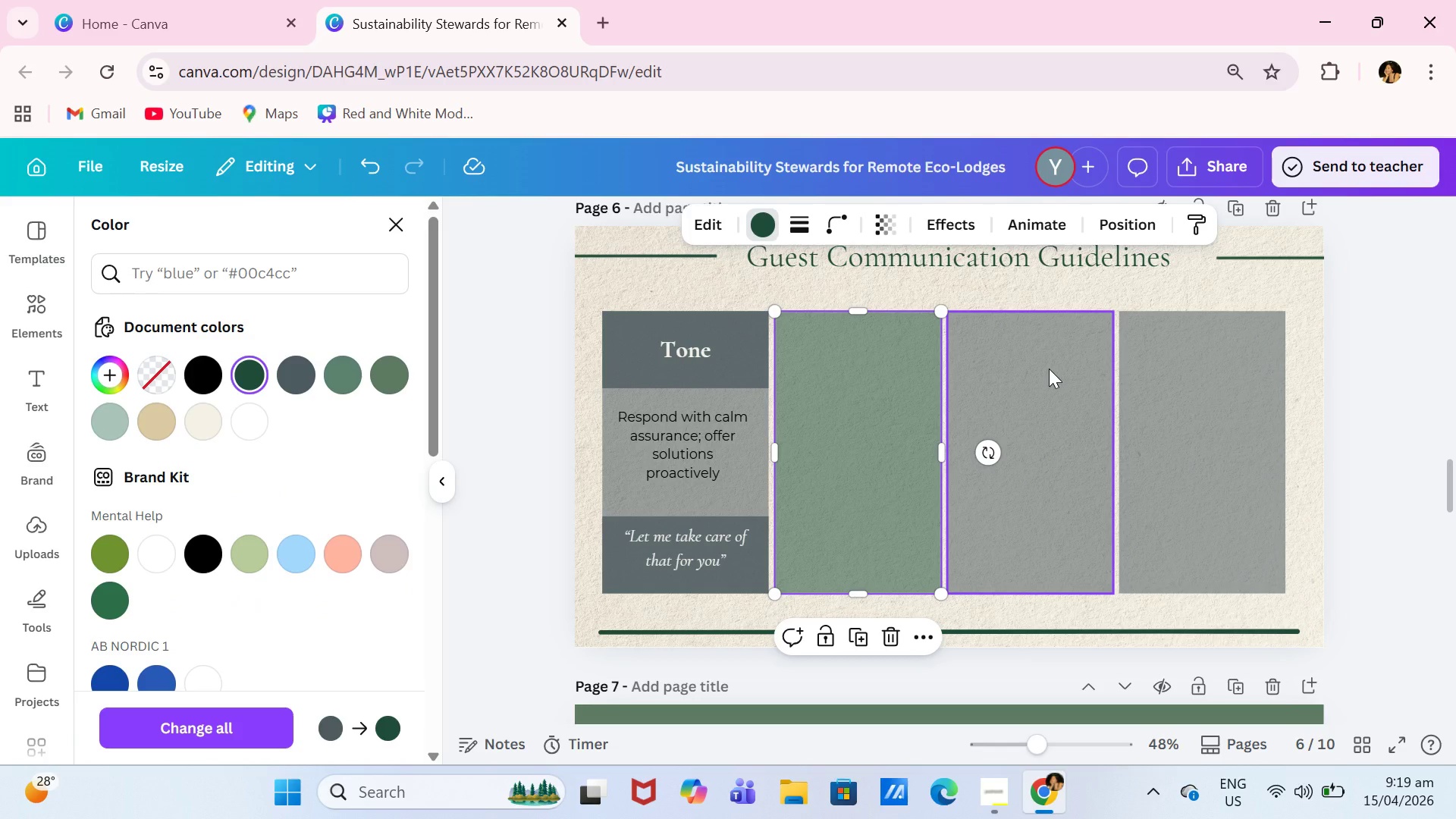 
left_click([1049, 369])
 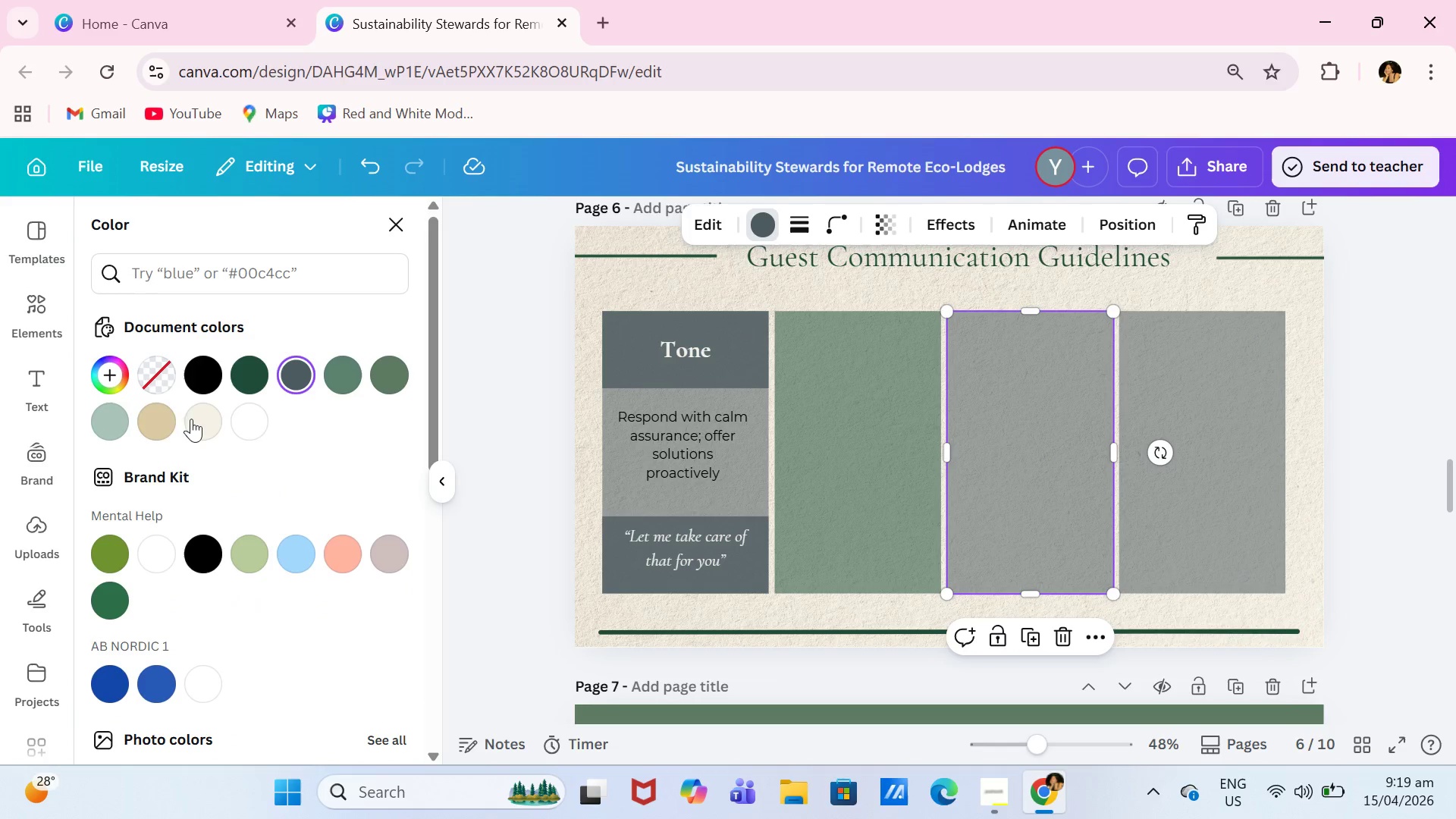 
left_click([165, 422])
 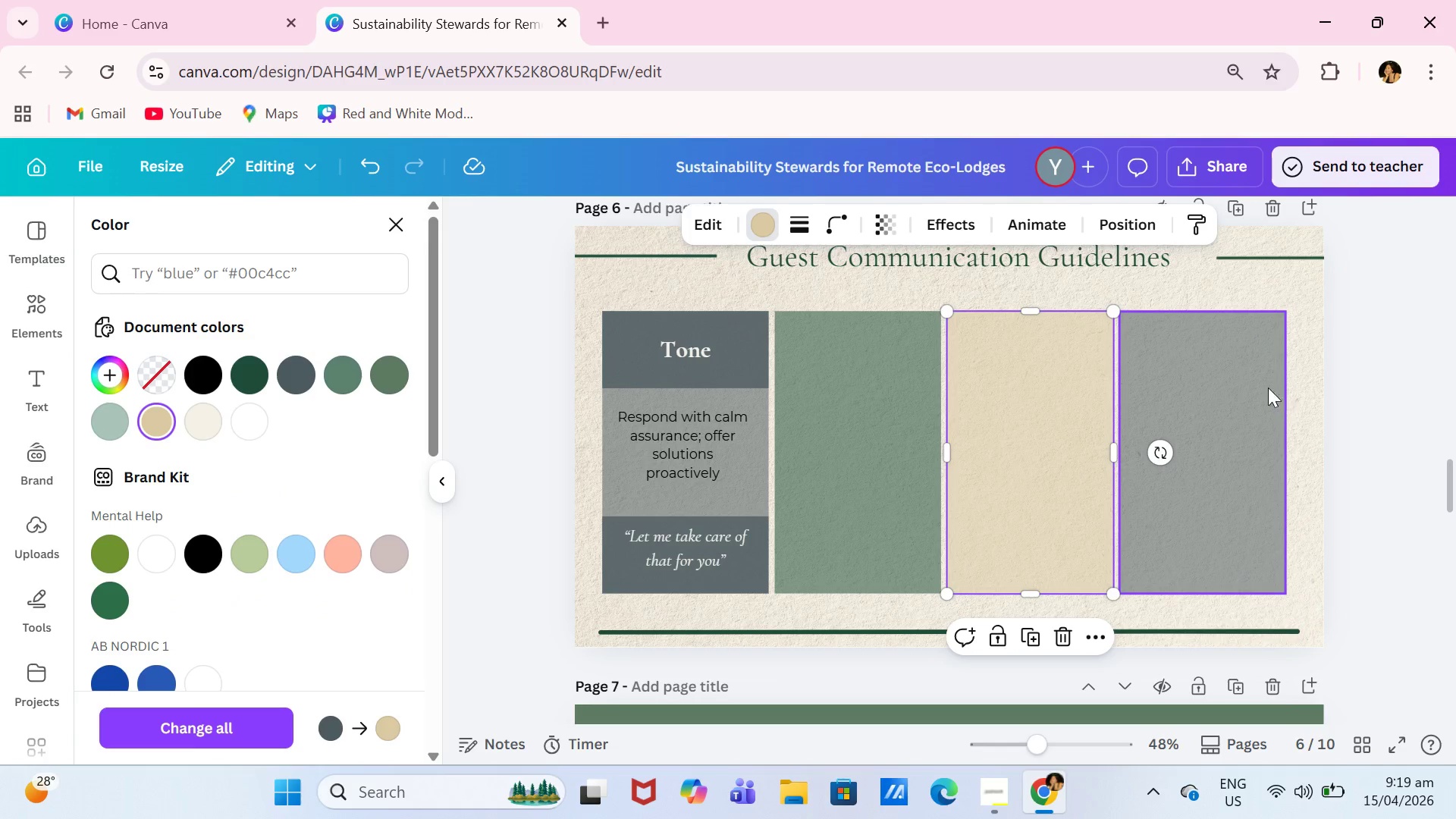 
left_click([1225, 380])
 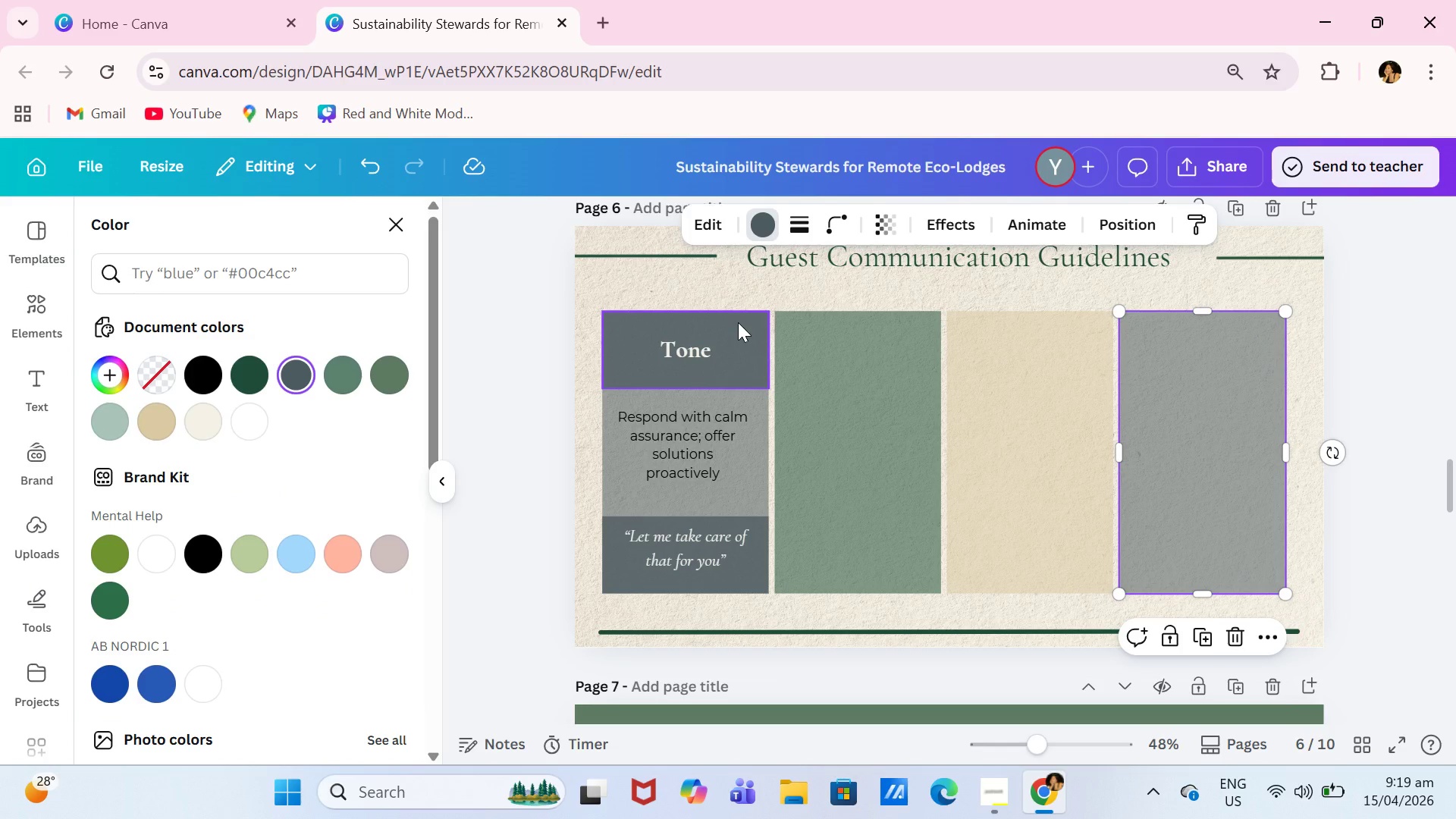 
left_click([738, 322])
 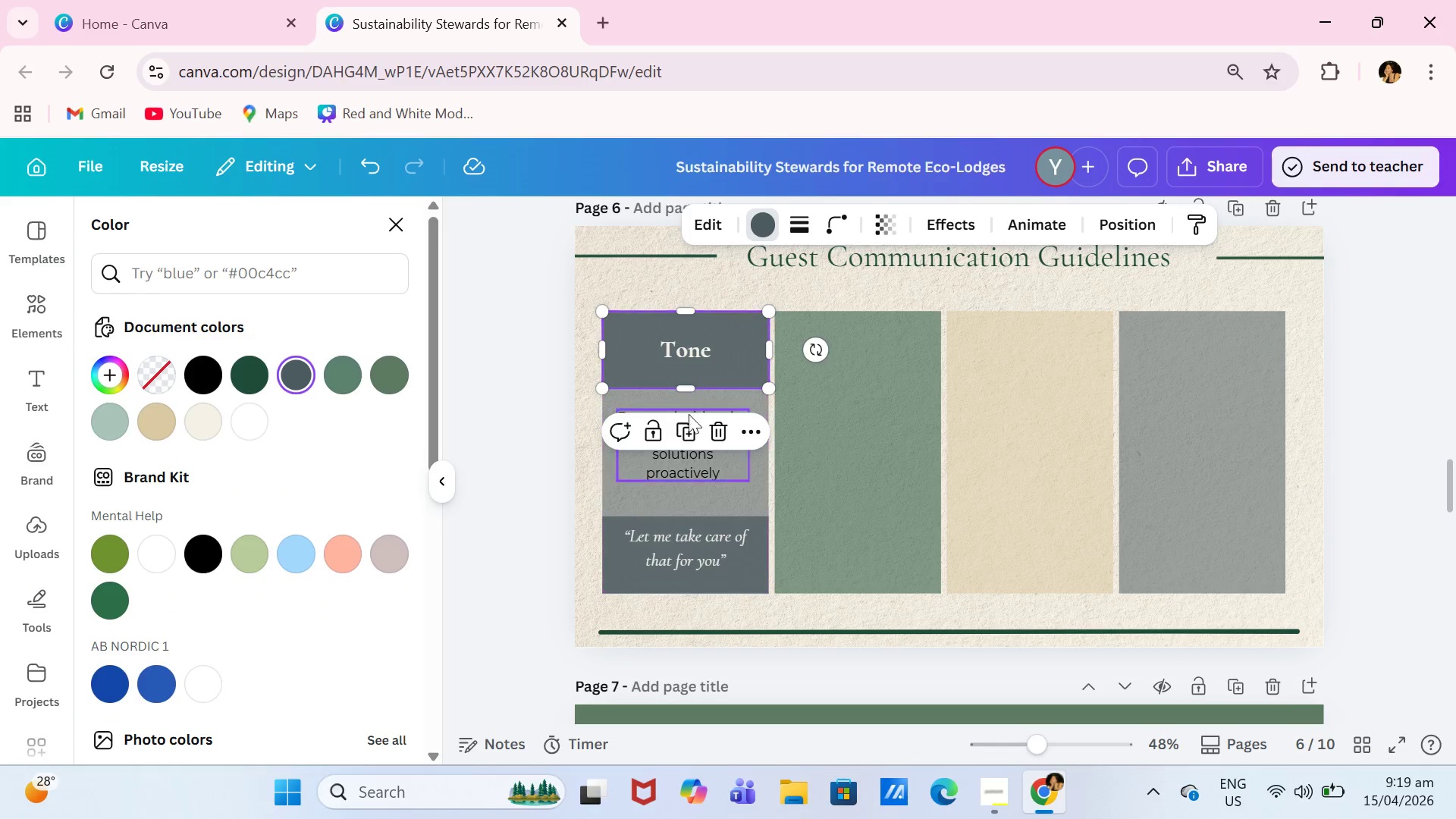 
left_click([687, 433])
 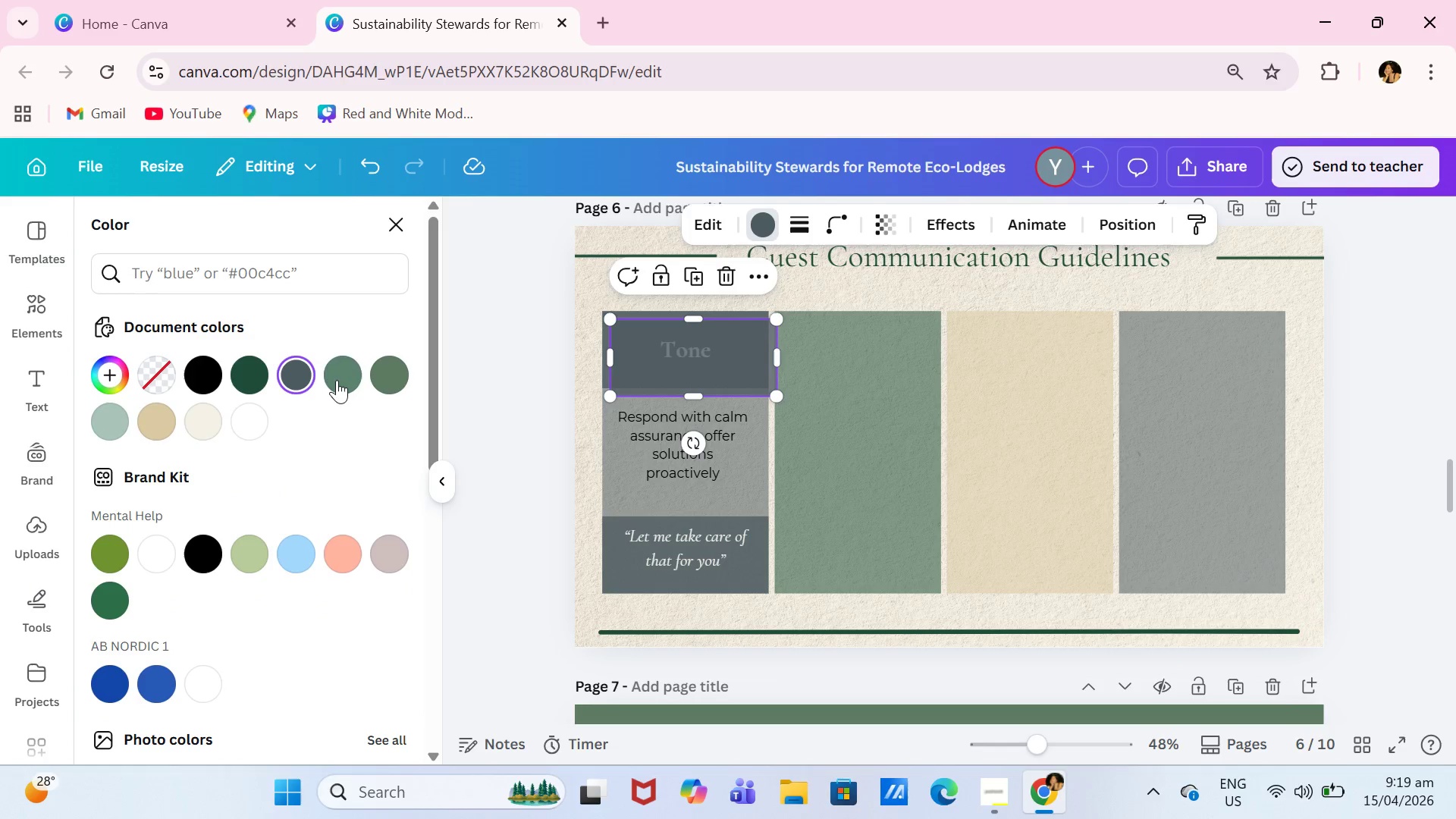 
left_click([337, 380])
 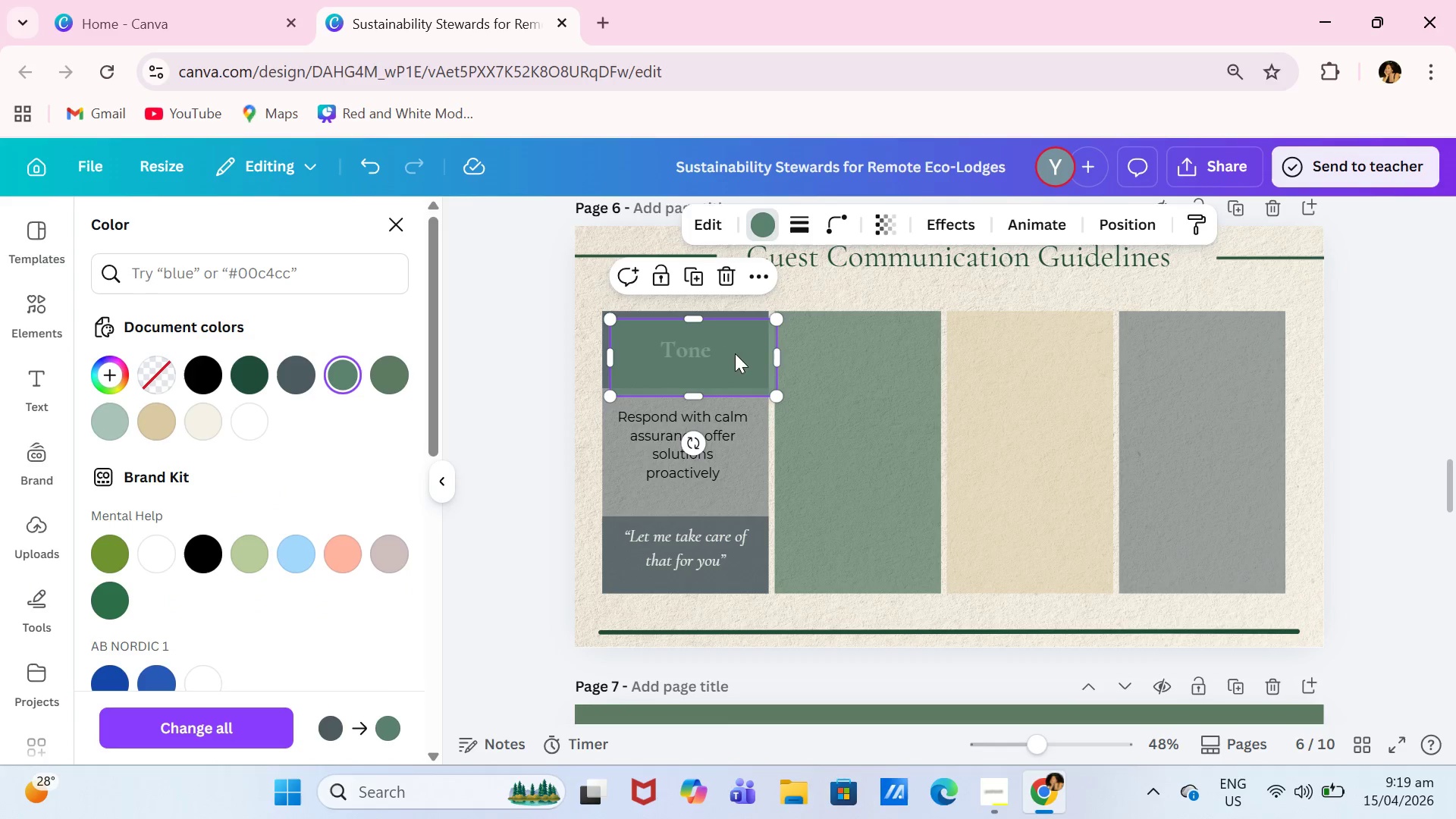 
left_click_drag(start_coordinate=[739, 353], to_coordinate=[864, 347])
 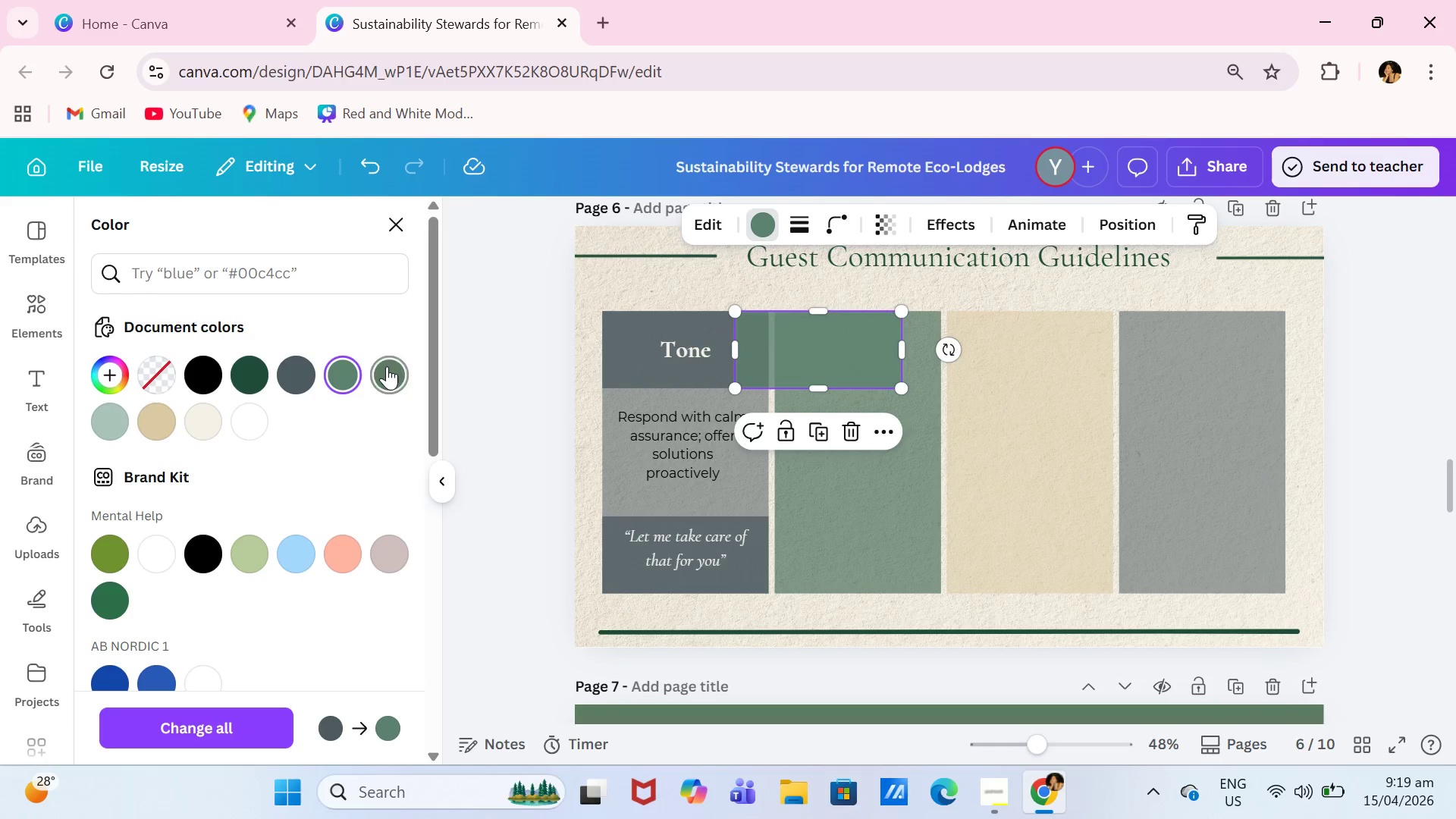 
left_click_drag(start_coordinate=[387, 366], to_coordinate=[391, 366])
 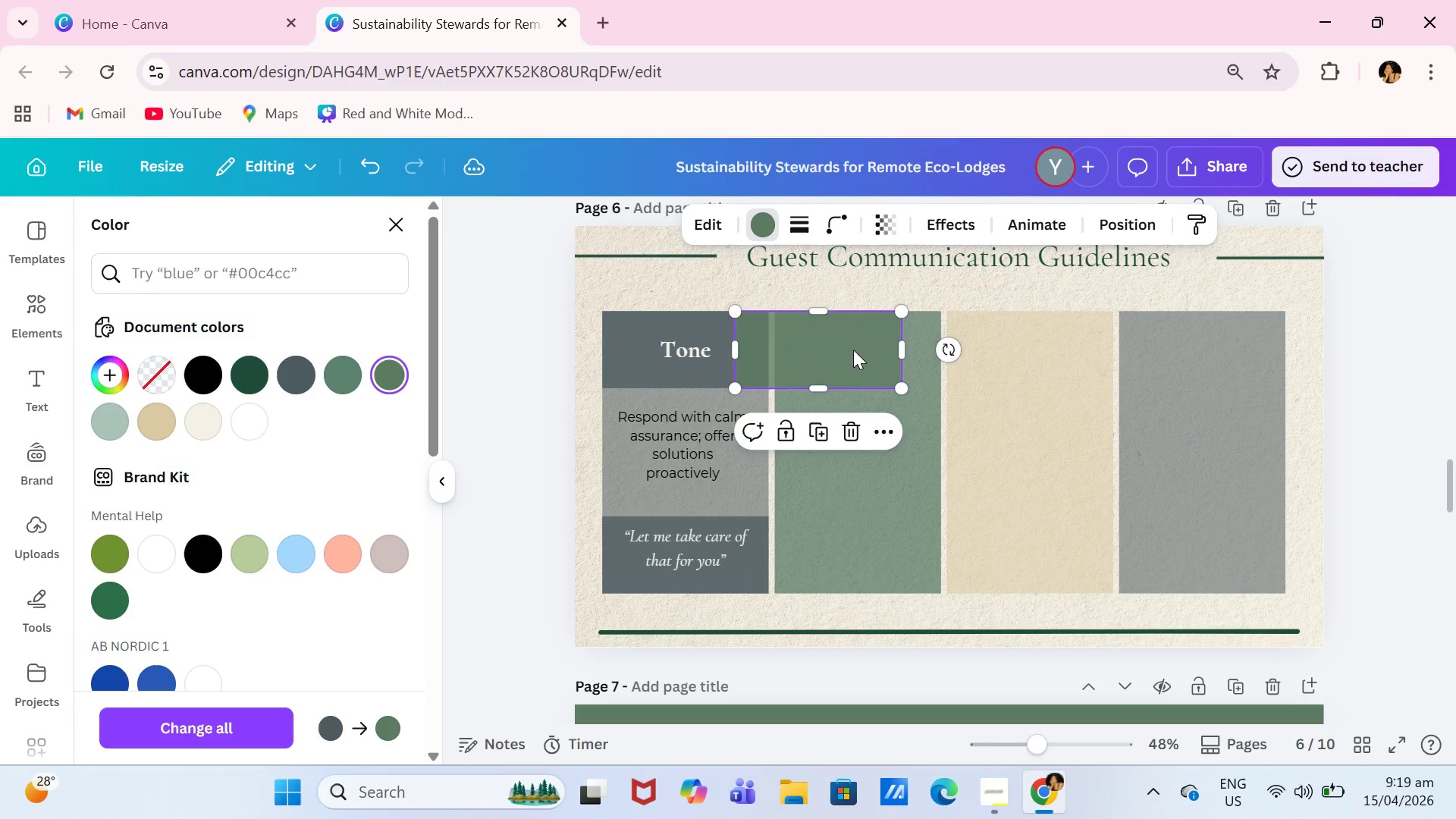 
left_click_drag(start_coordinate=[847, 350], to_coordinate=[884, 349])
 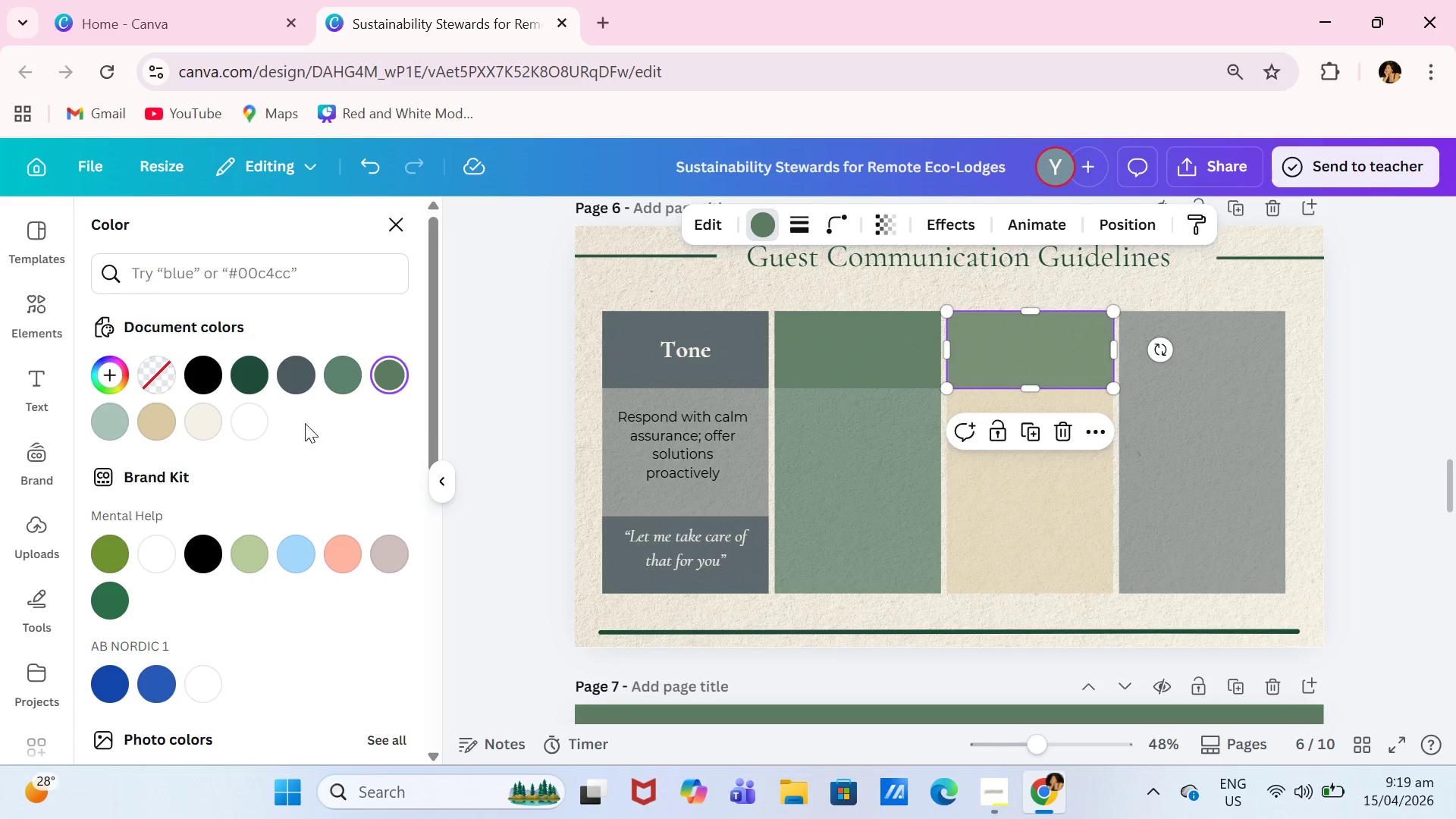 
left_click([166, 417])
 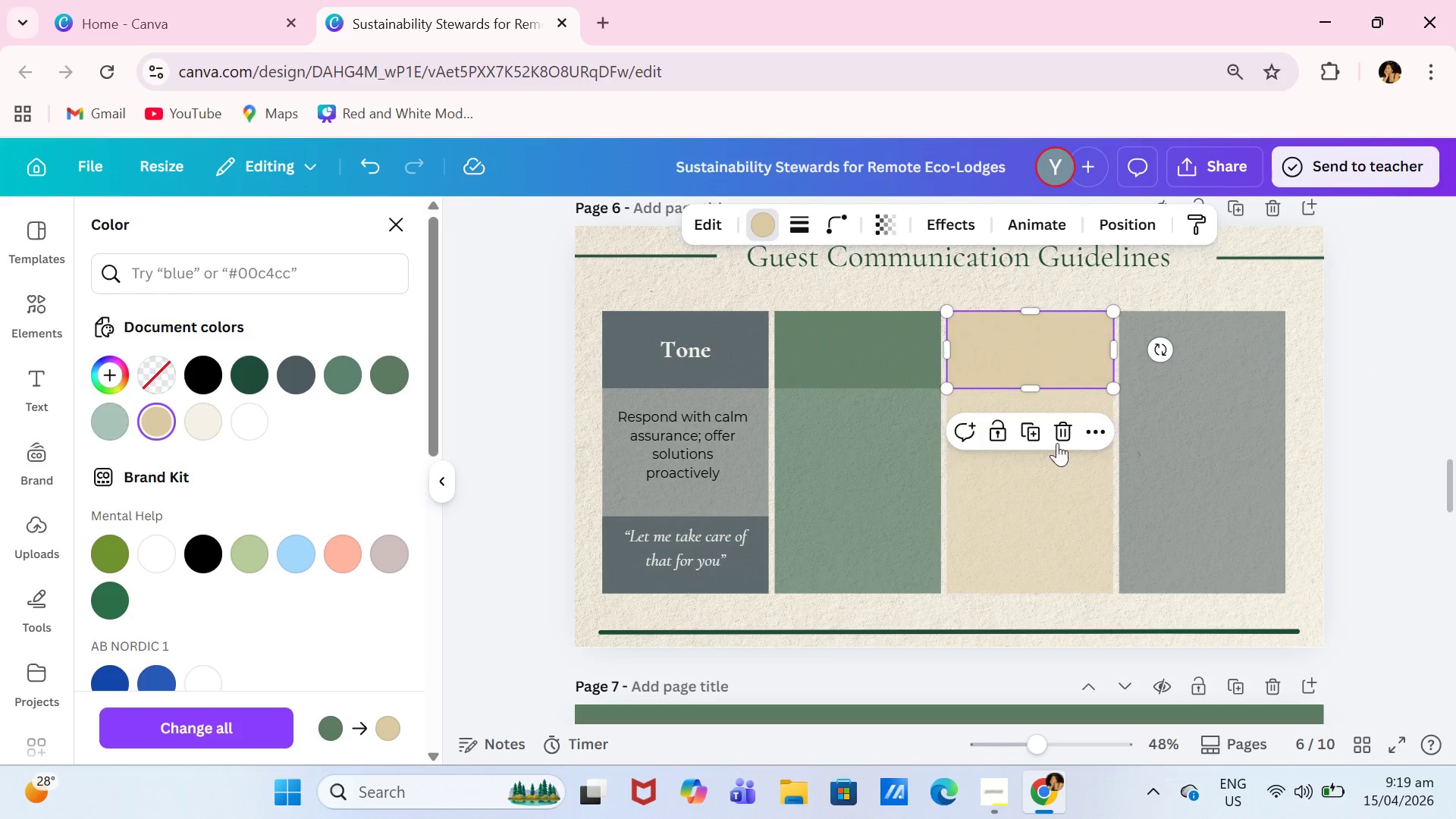 
left_click([1028, 428])
 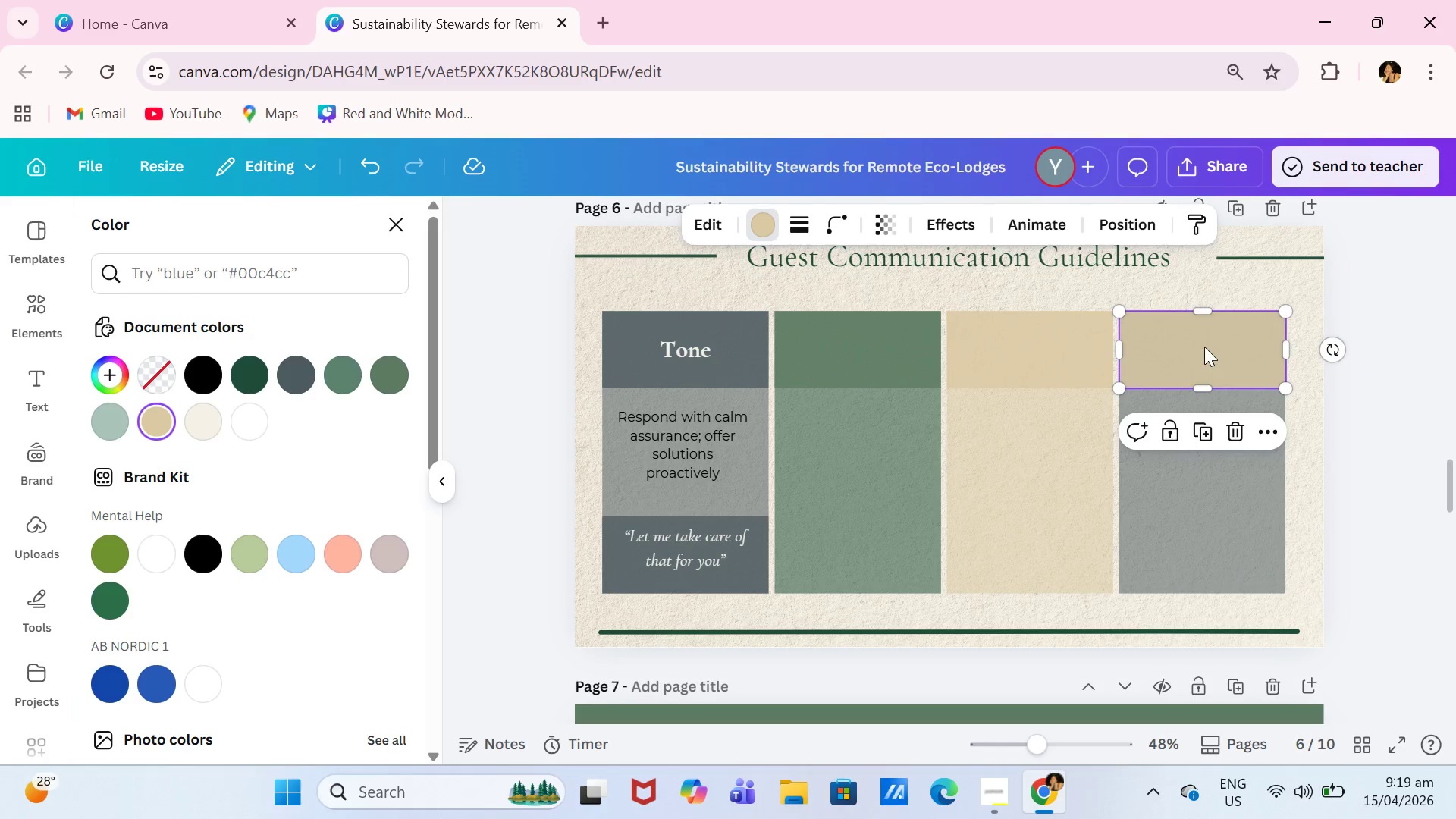 
left_click_drag(start_coordinate=[1213, 347], to_coordinate=[1040, 551])
 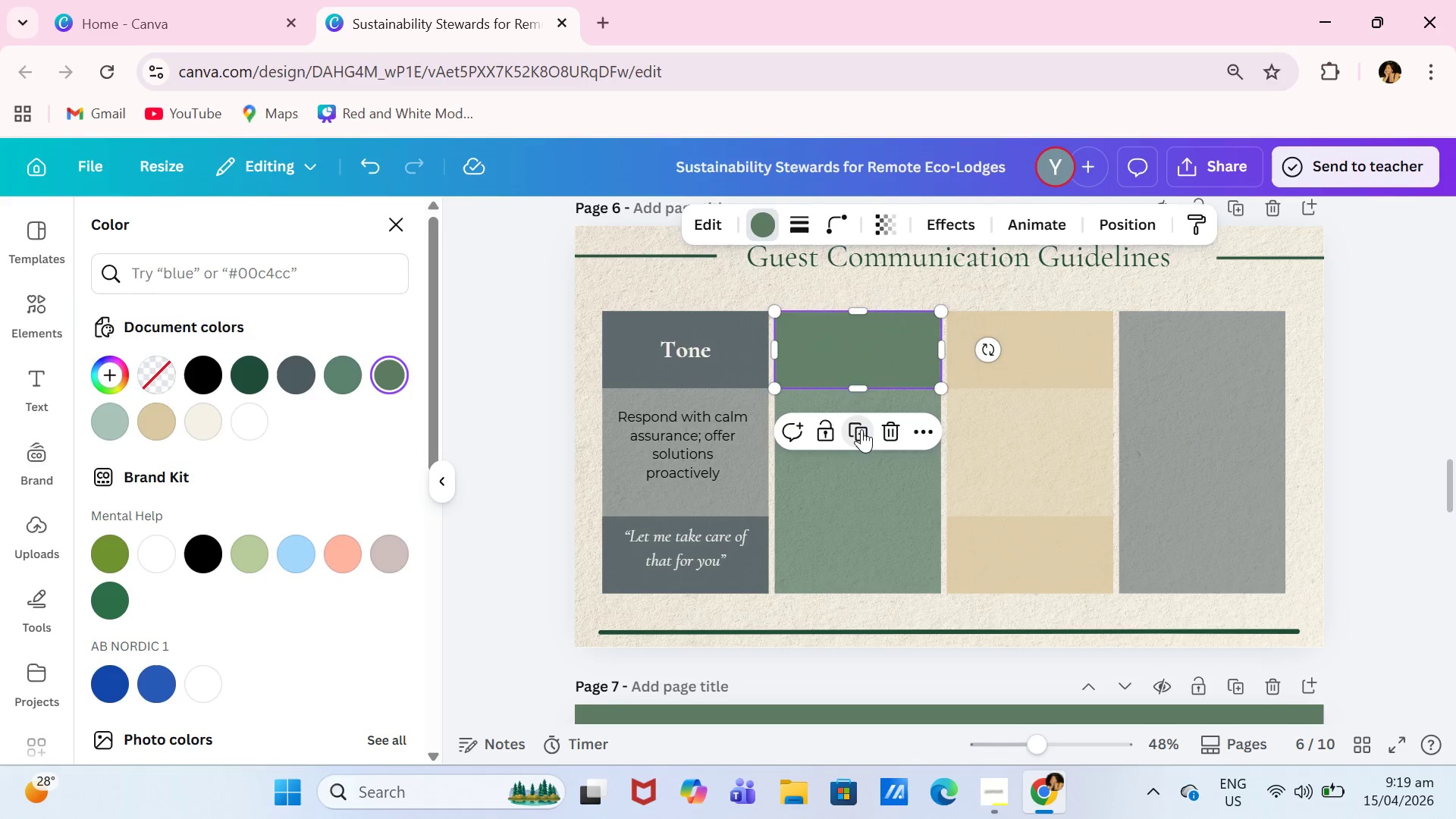 
left_click_drag(start_coordinate=[867, 363], to_coordinate=[859, 560])
 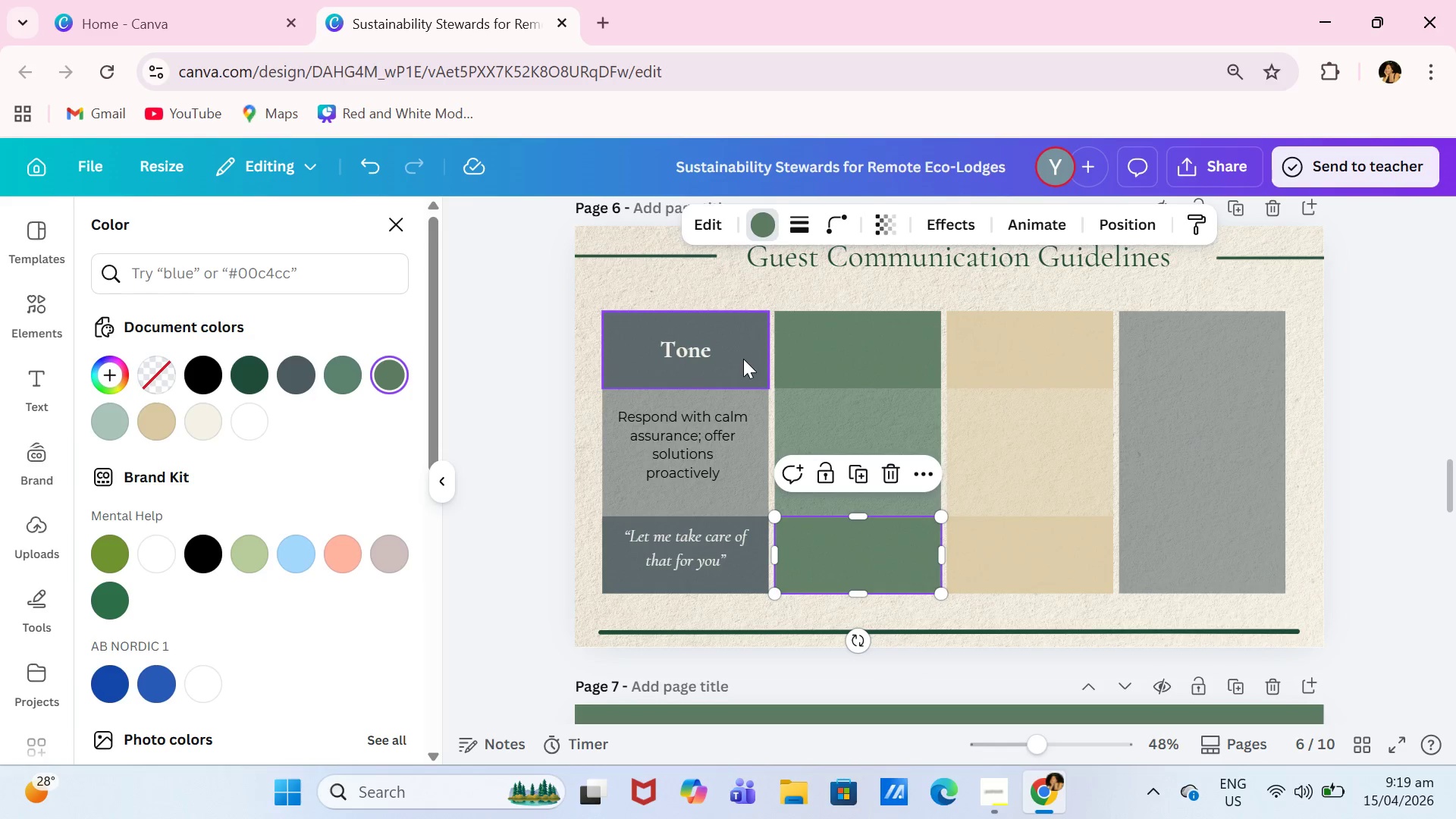 
left_click([743, 359])
 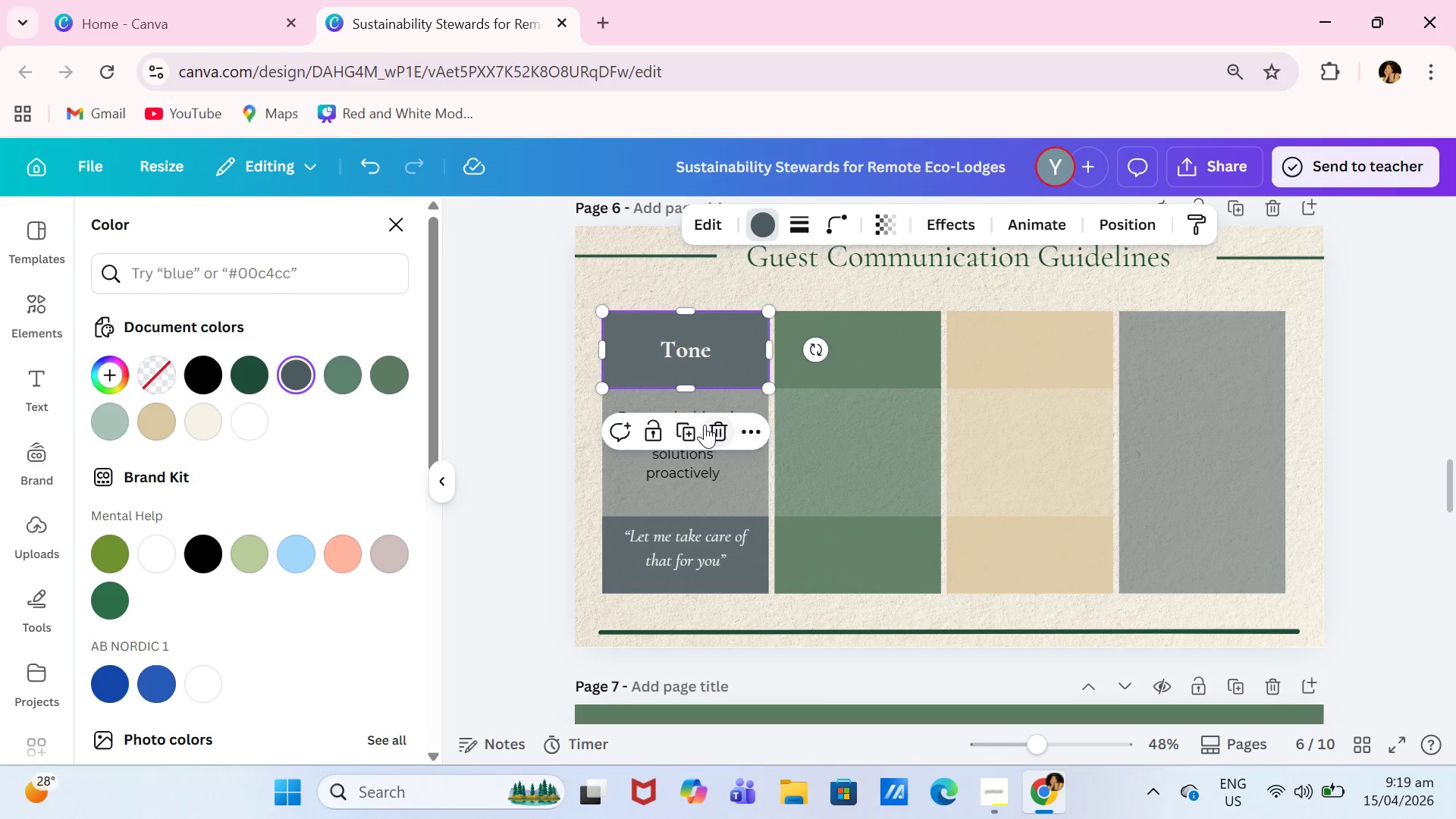 
left_click([685, 431])
 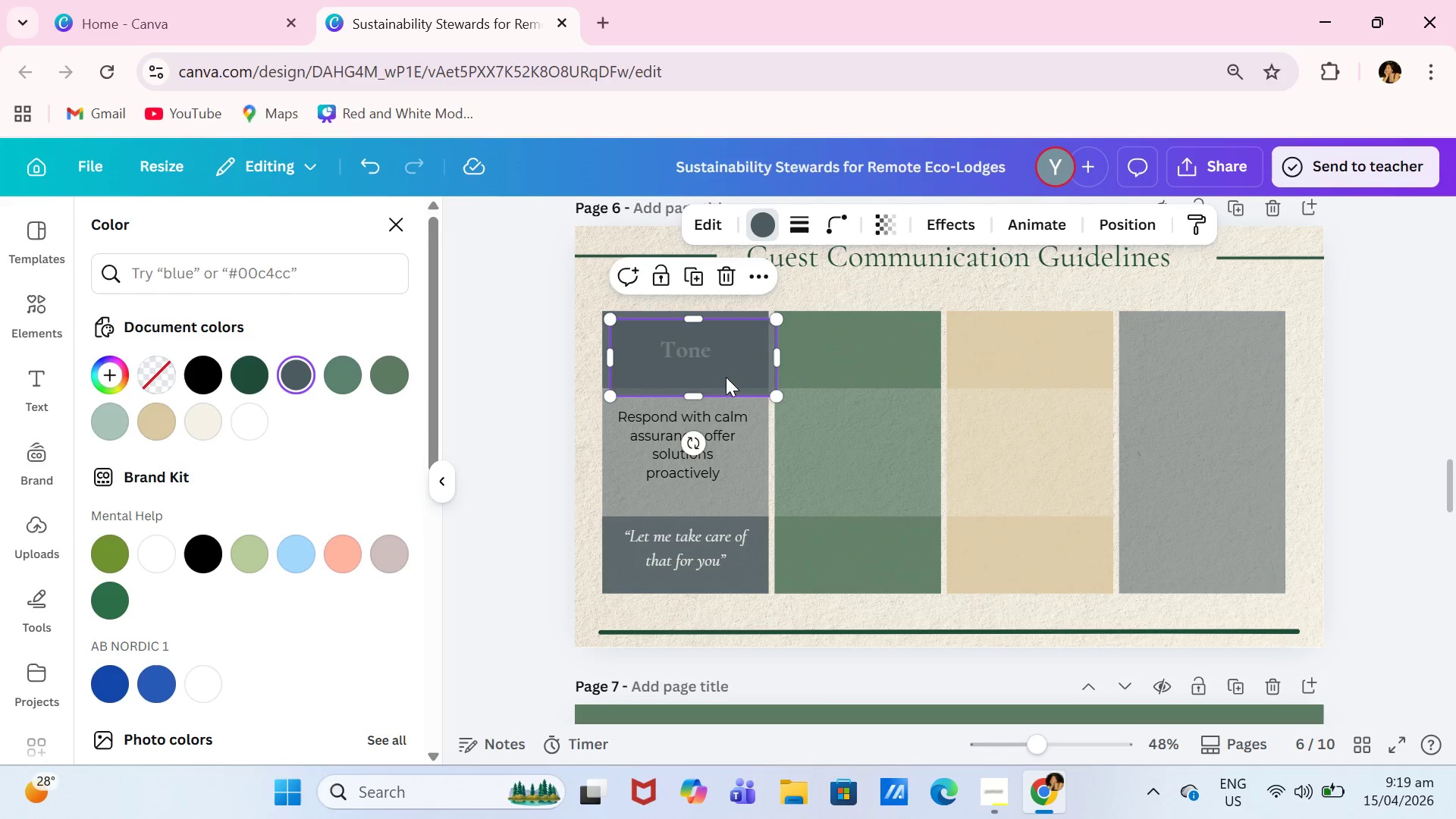 
left_click_drag(start_coordinate=[727, 375], to_coordinate=[1241, 372])
 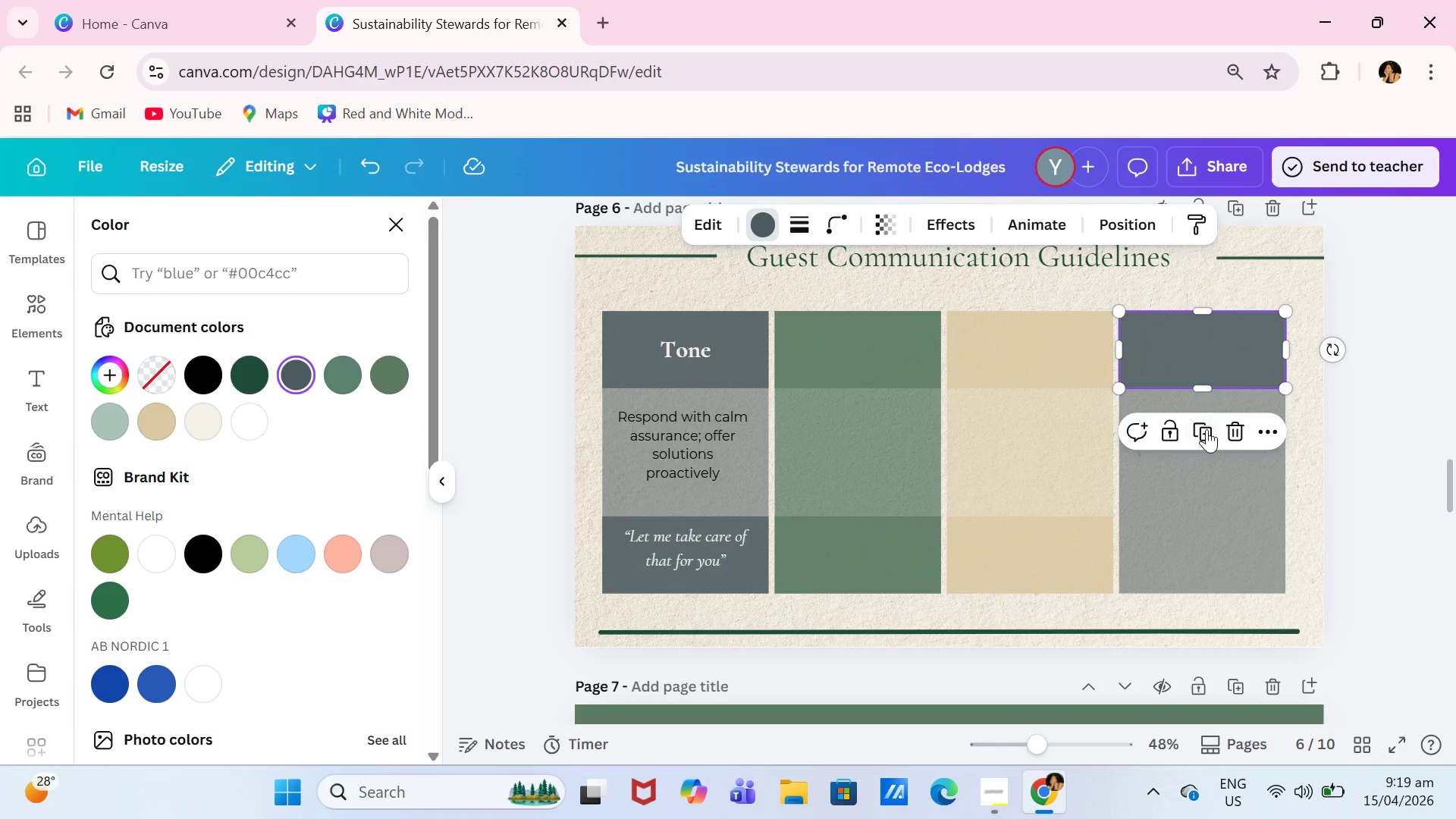 
left_click([1207, 430])
 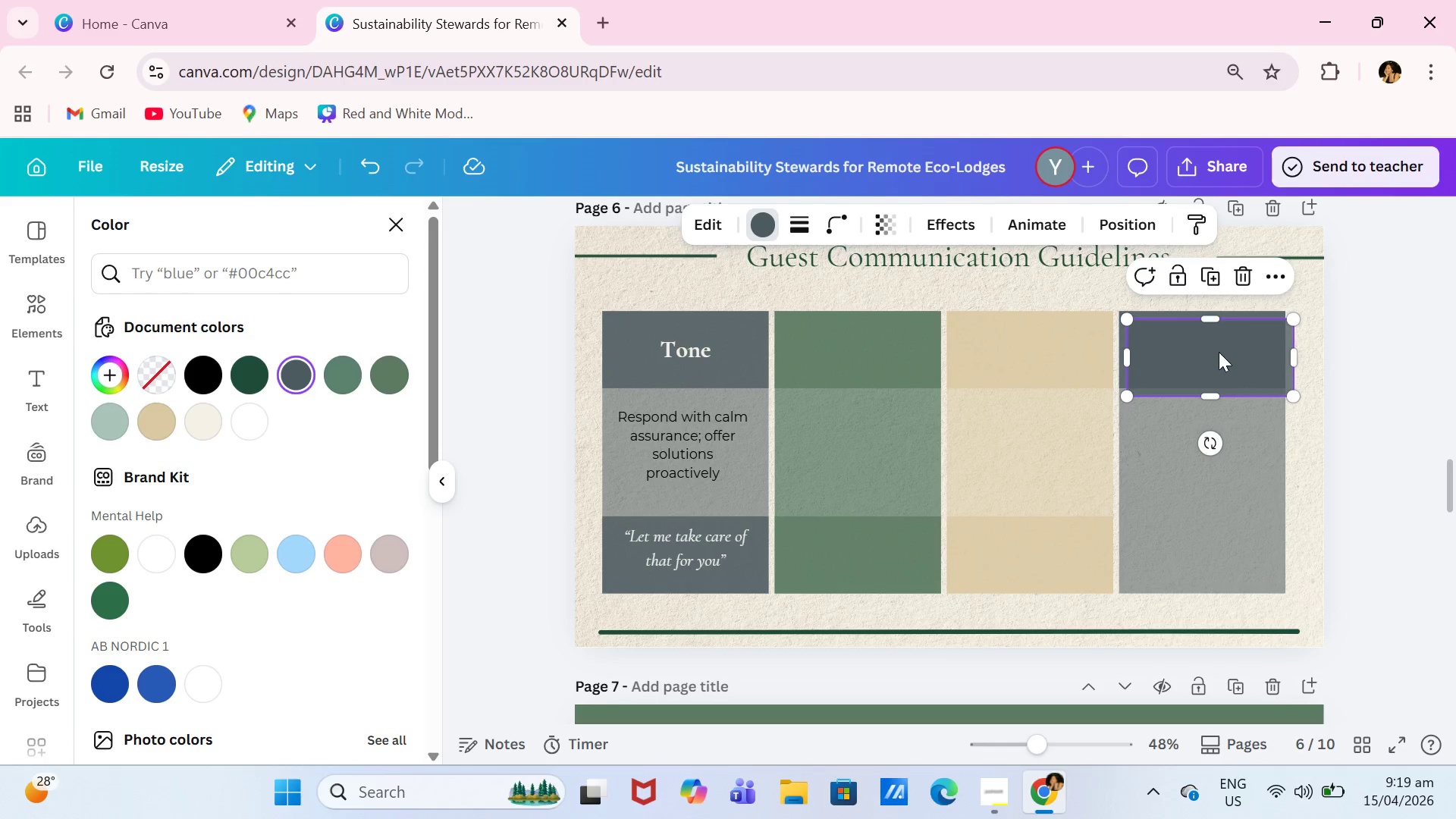 
left_click_drag(start_coordinate=[1219, 351], to_coordinate=[1213, 546])
 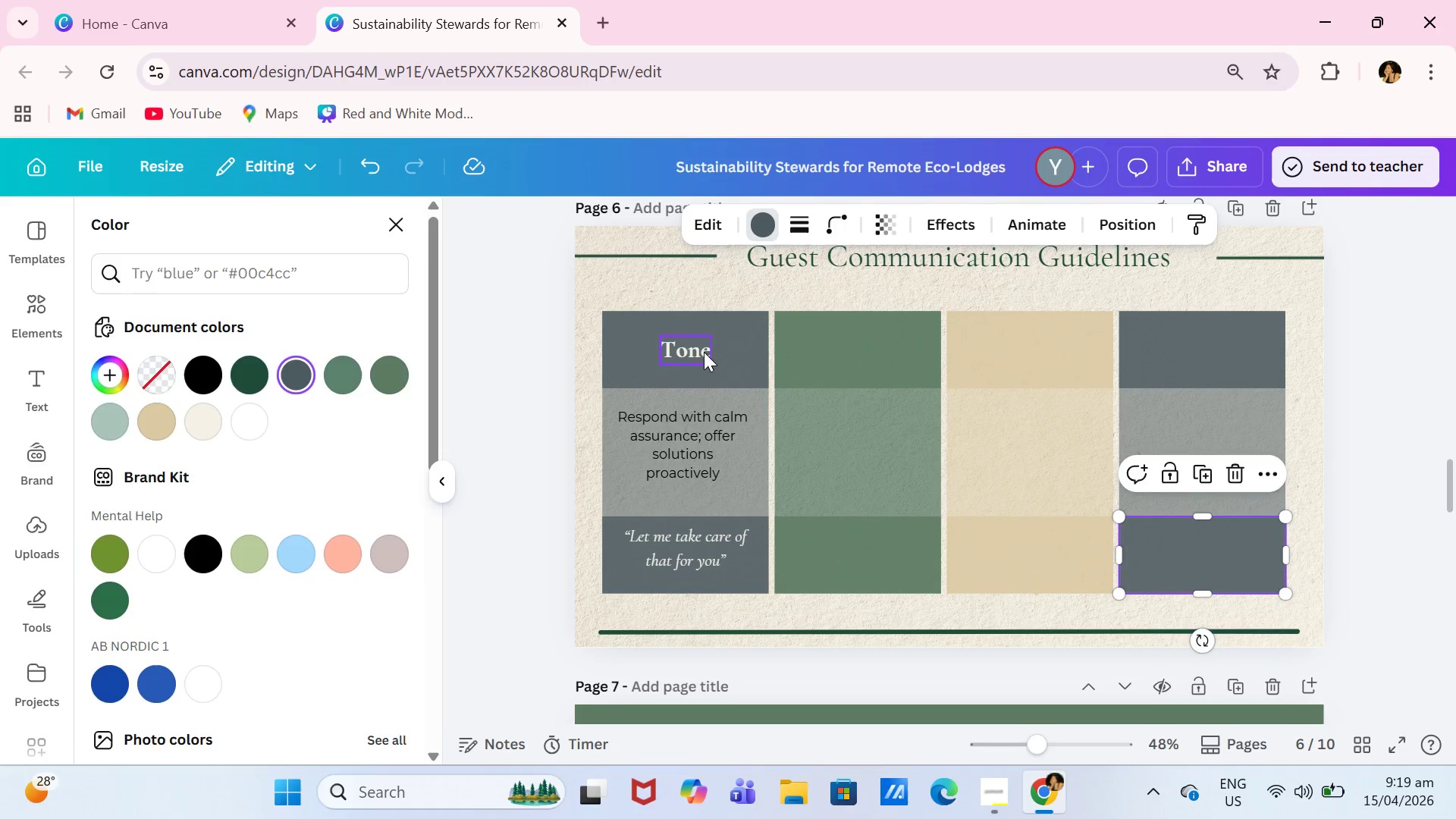 
left_click([701, 352])
 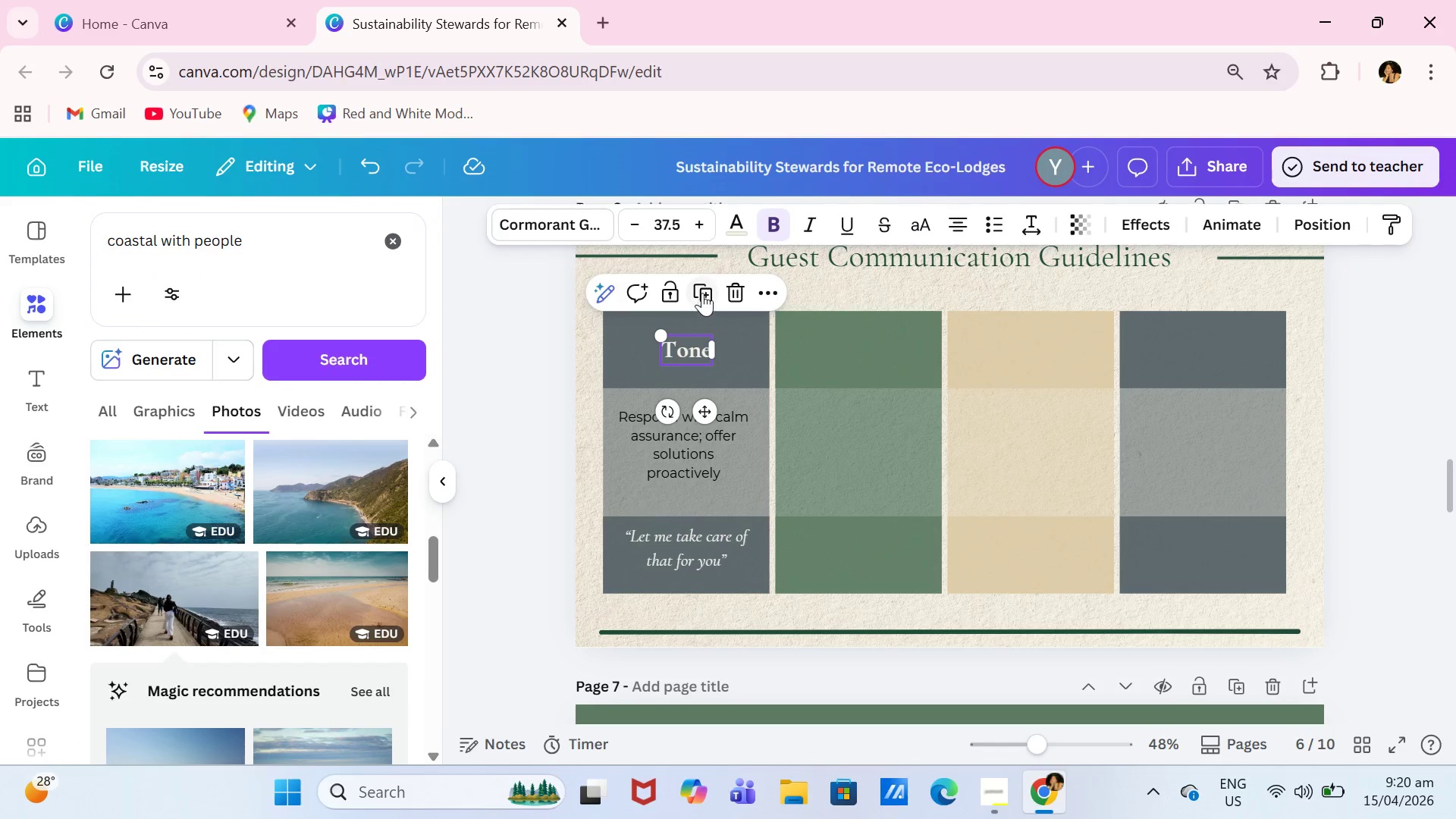 
left_click([702, 293])
 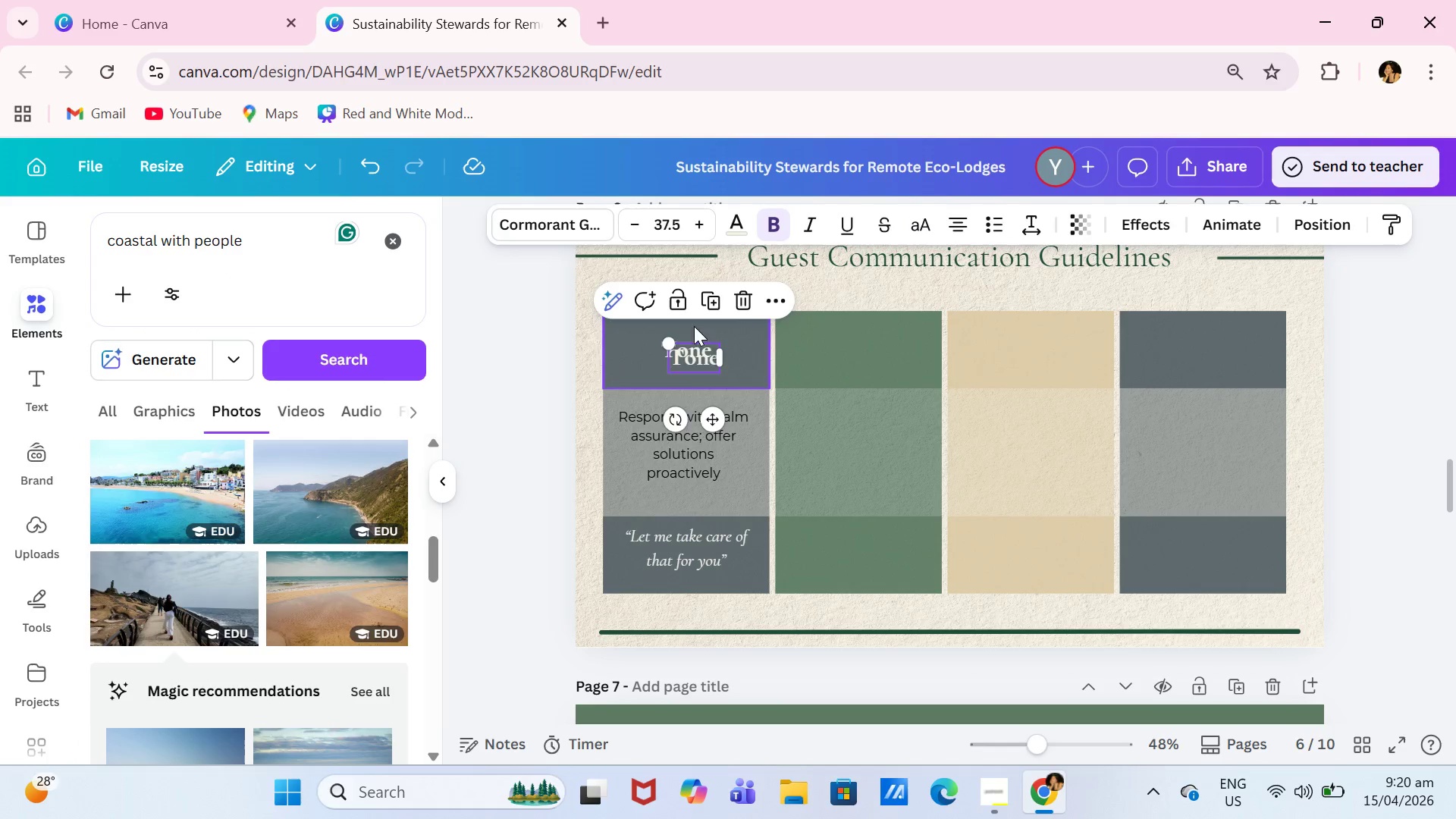 
type(Framing)
 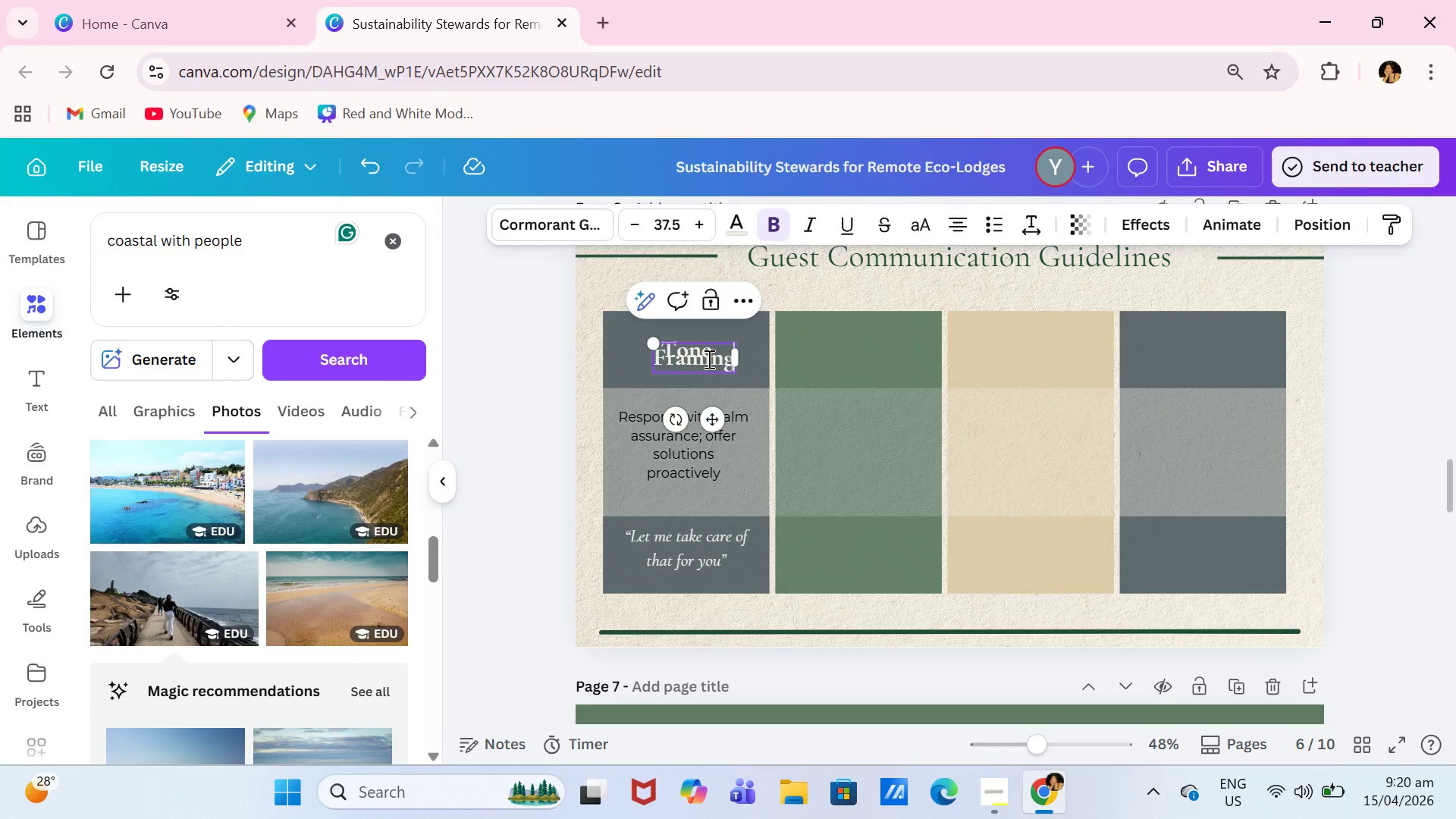 
key(Enter)
 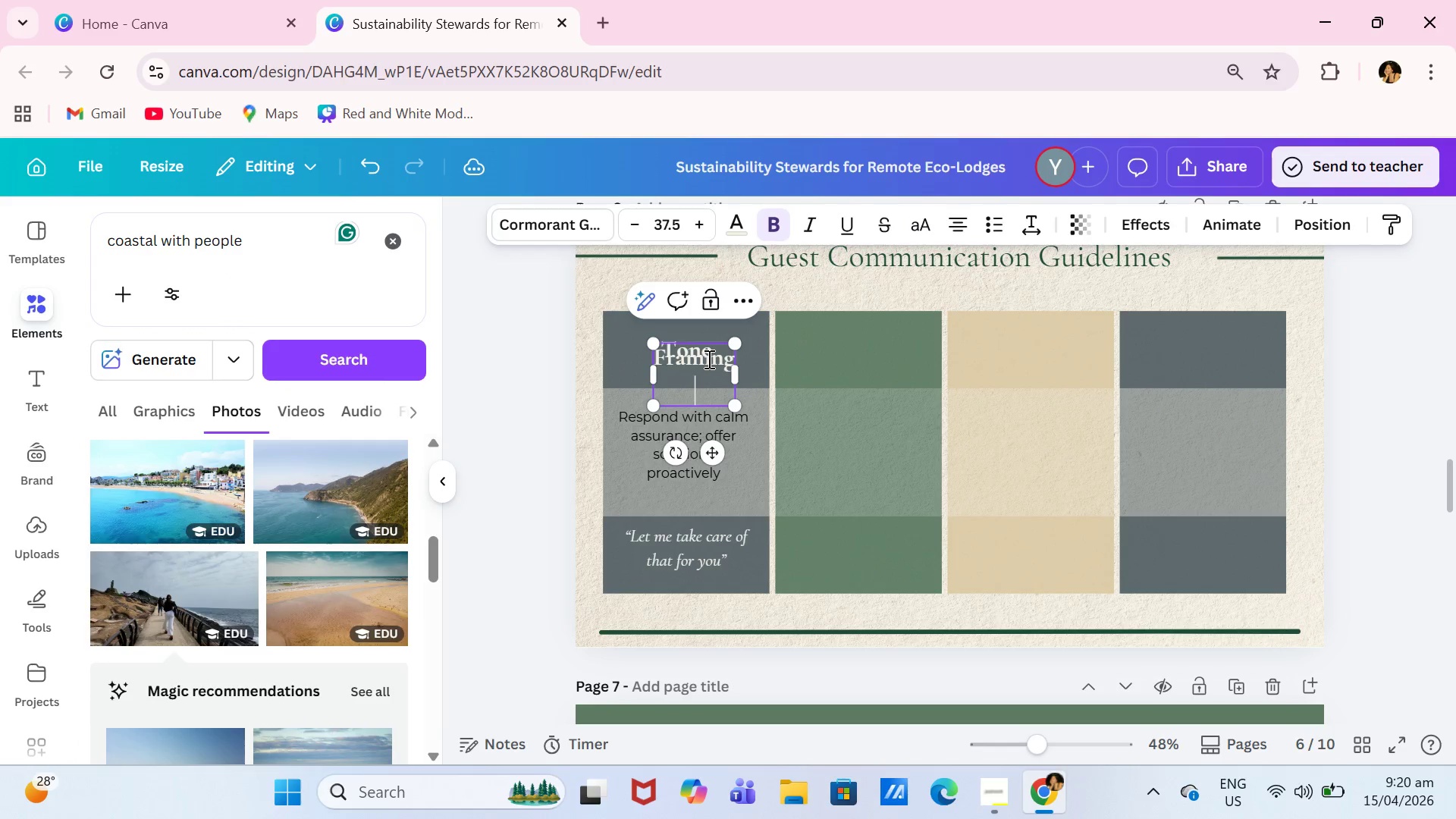 
type(Sustainability)
 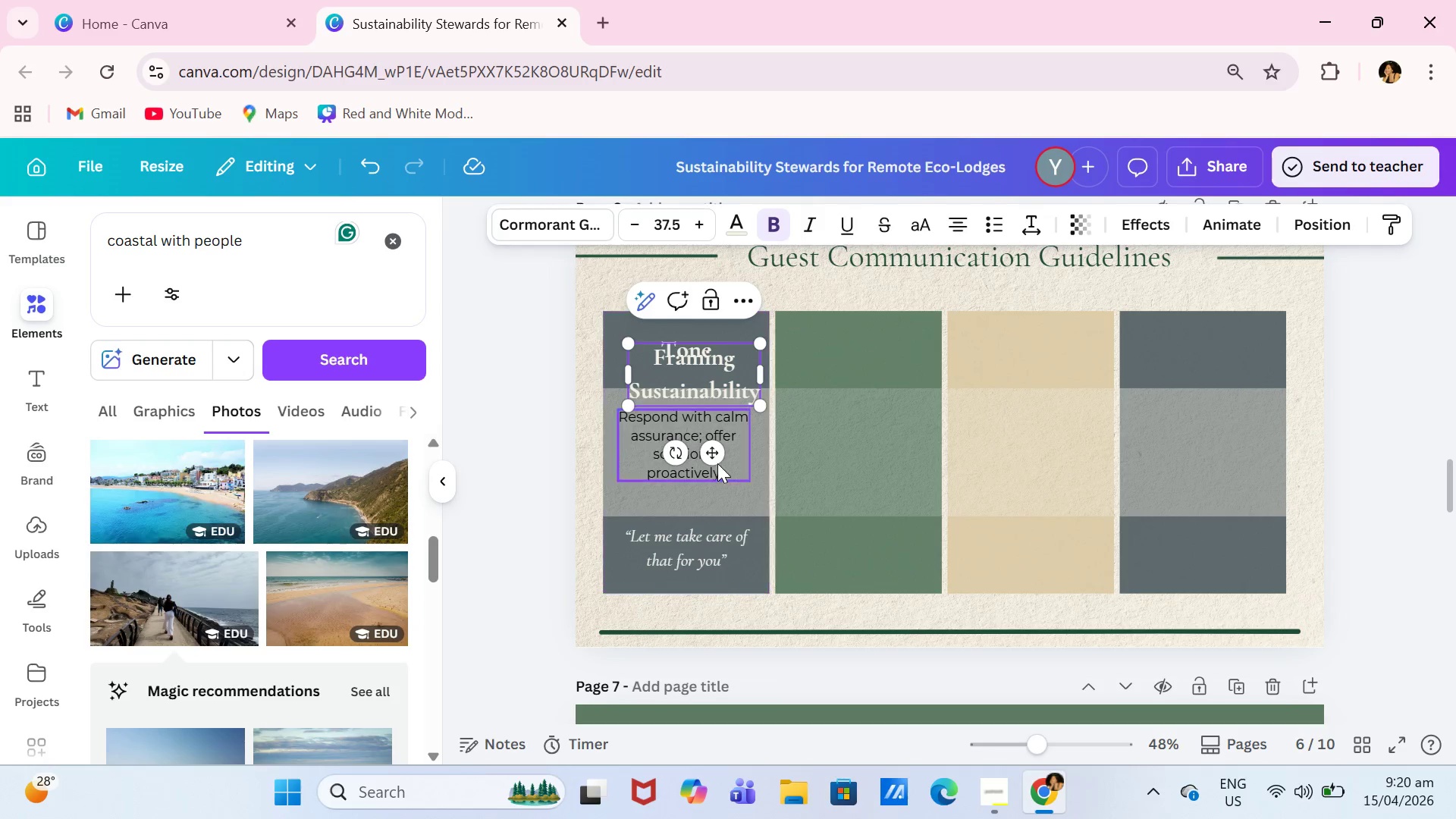 
left_click_drag(start_coordinate=[717, 457], to_coordinate=[879, 429])
 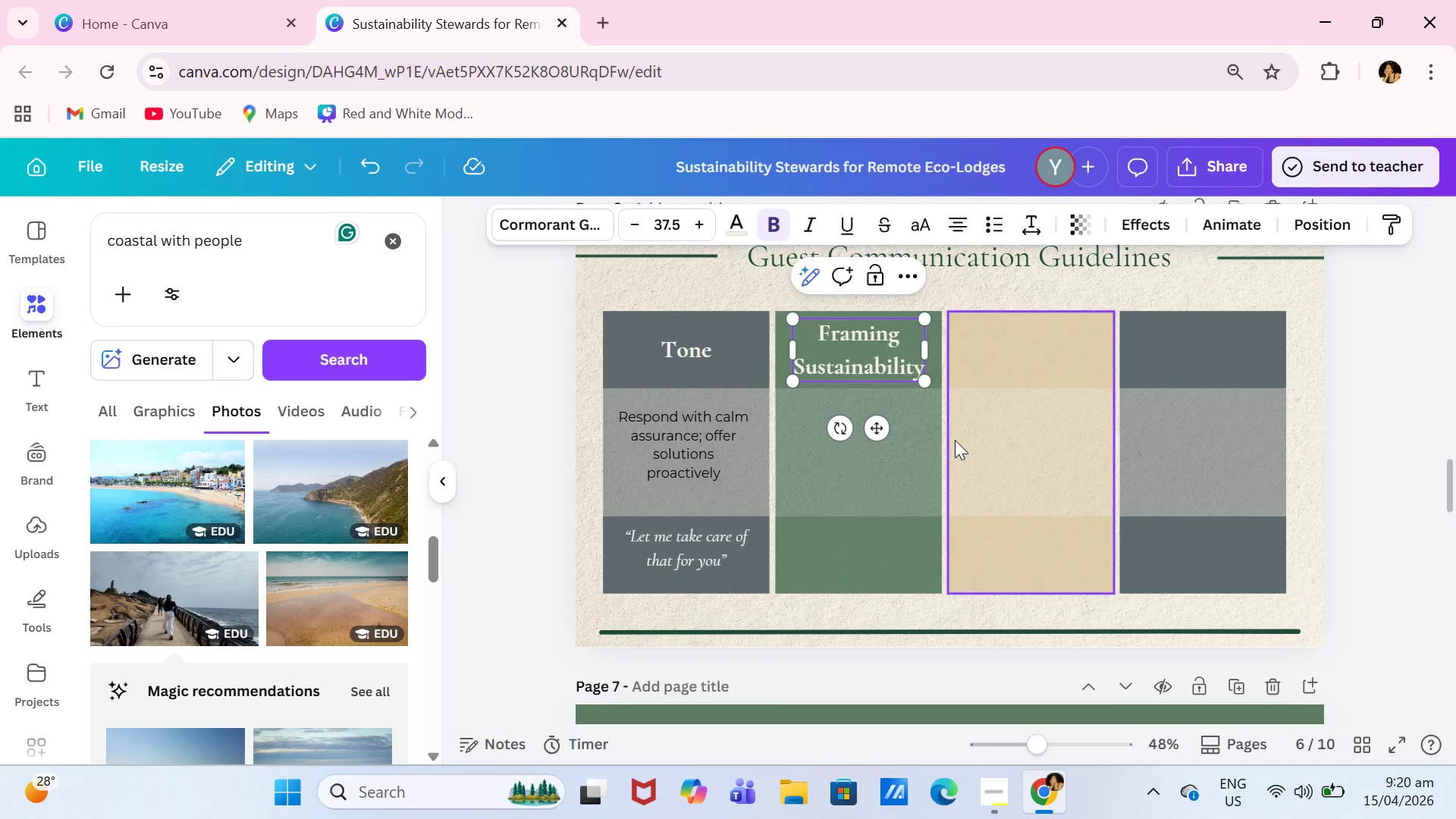 
double_click([870, 352])
 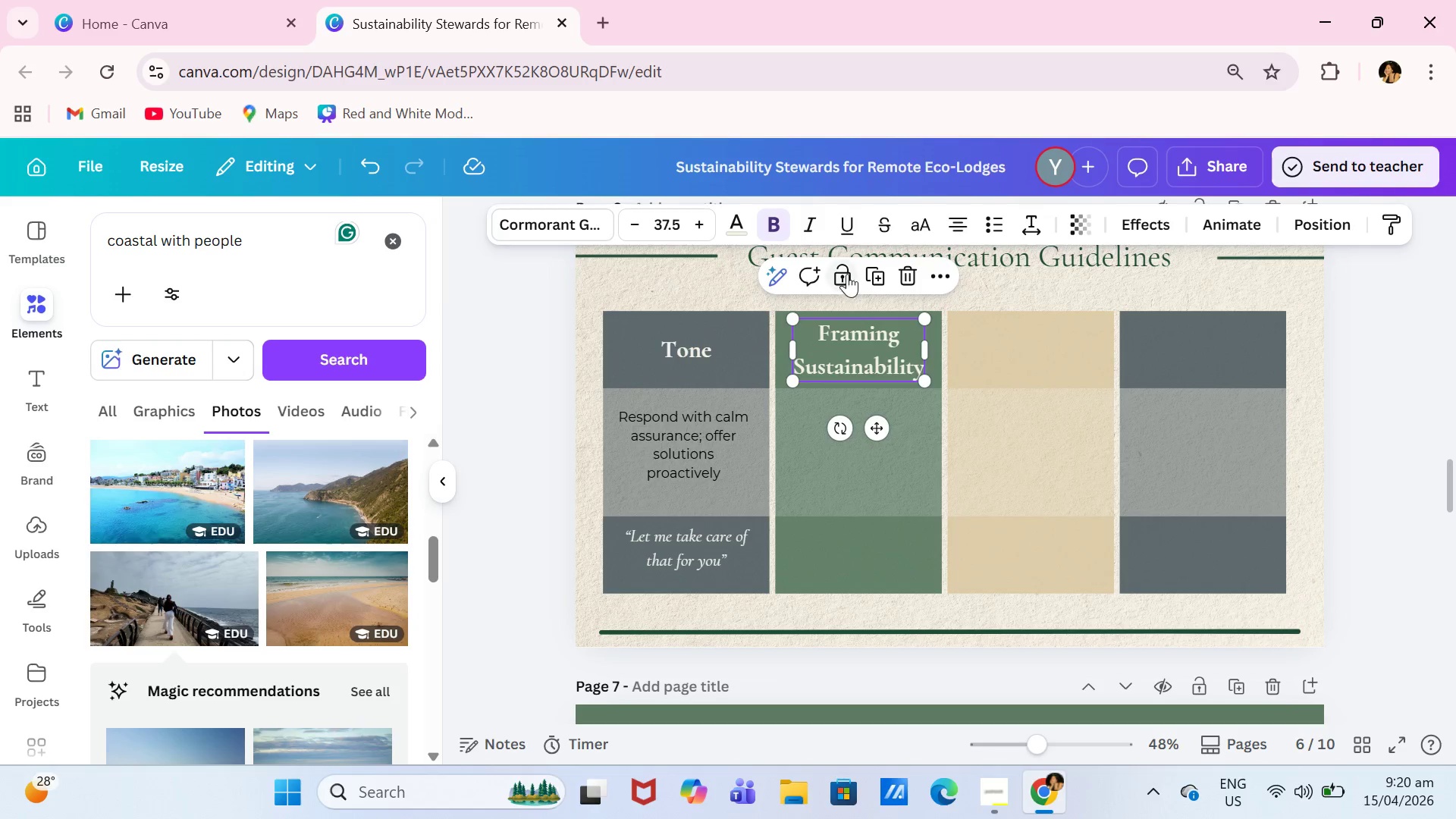 
left_click([865, 269])
 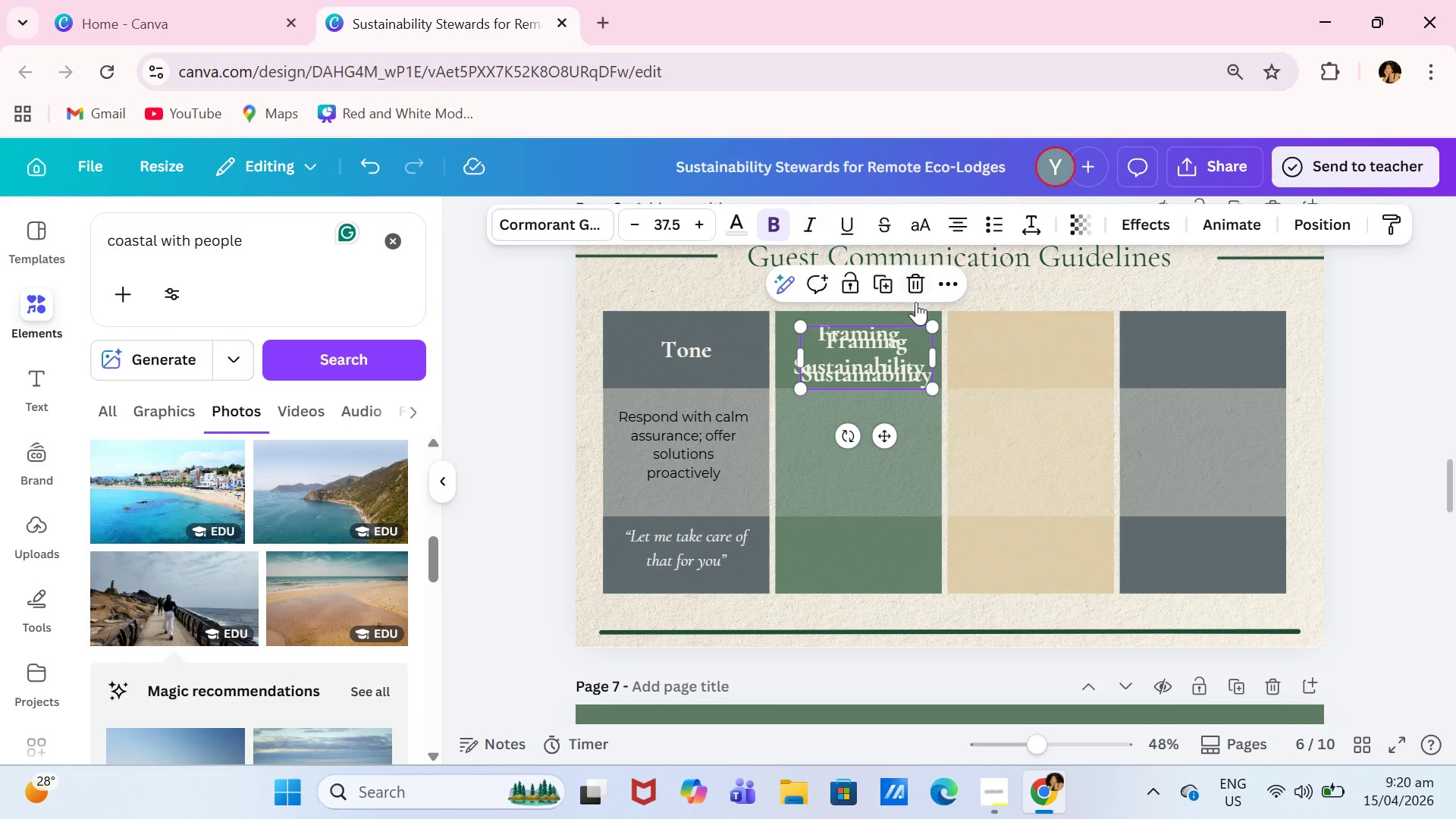 
left_click([849, 355])
 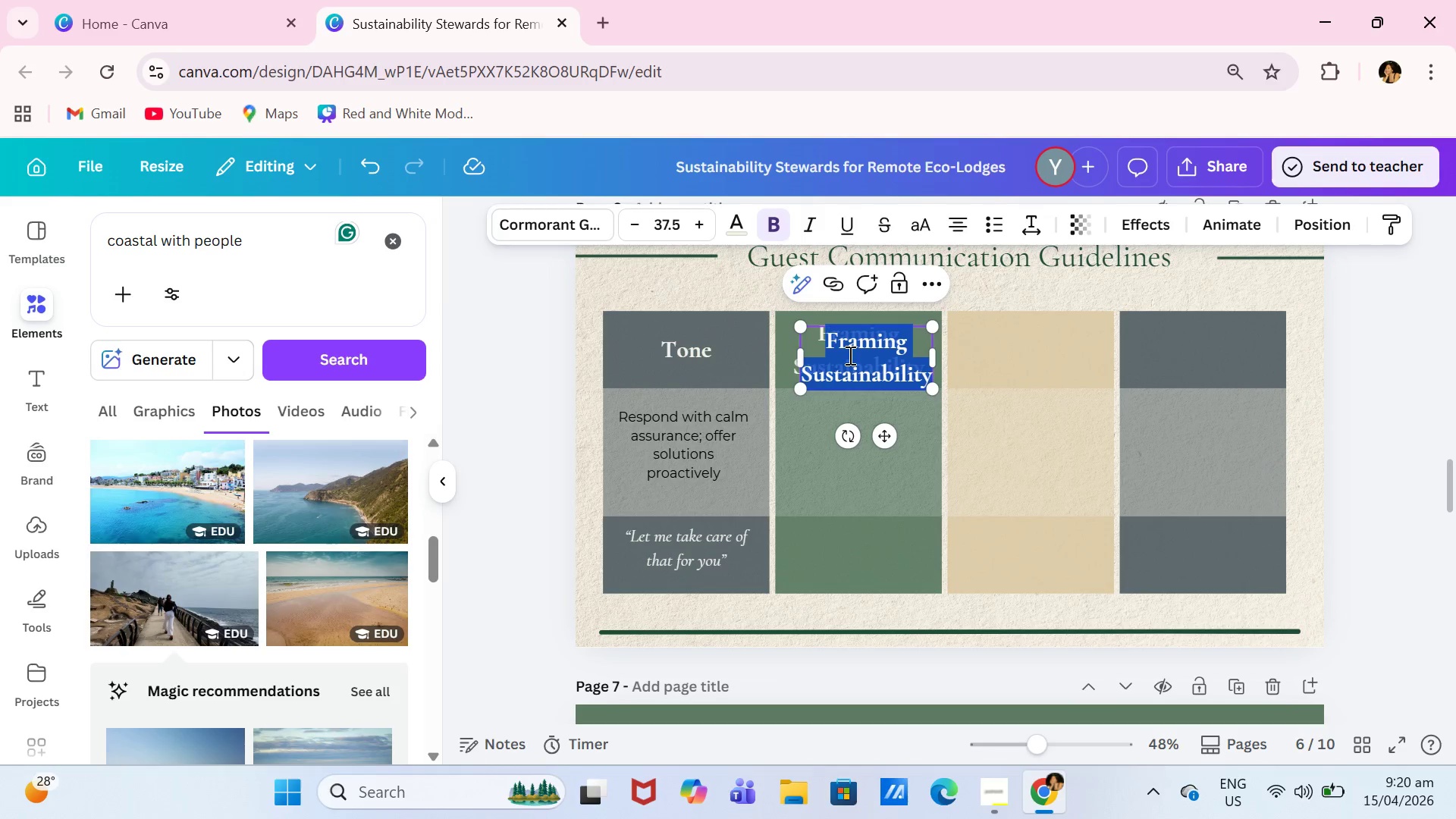 
type(Cultural )
 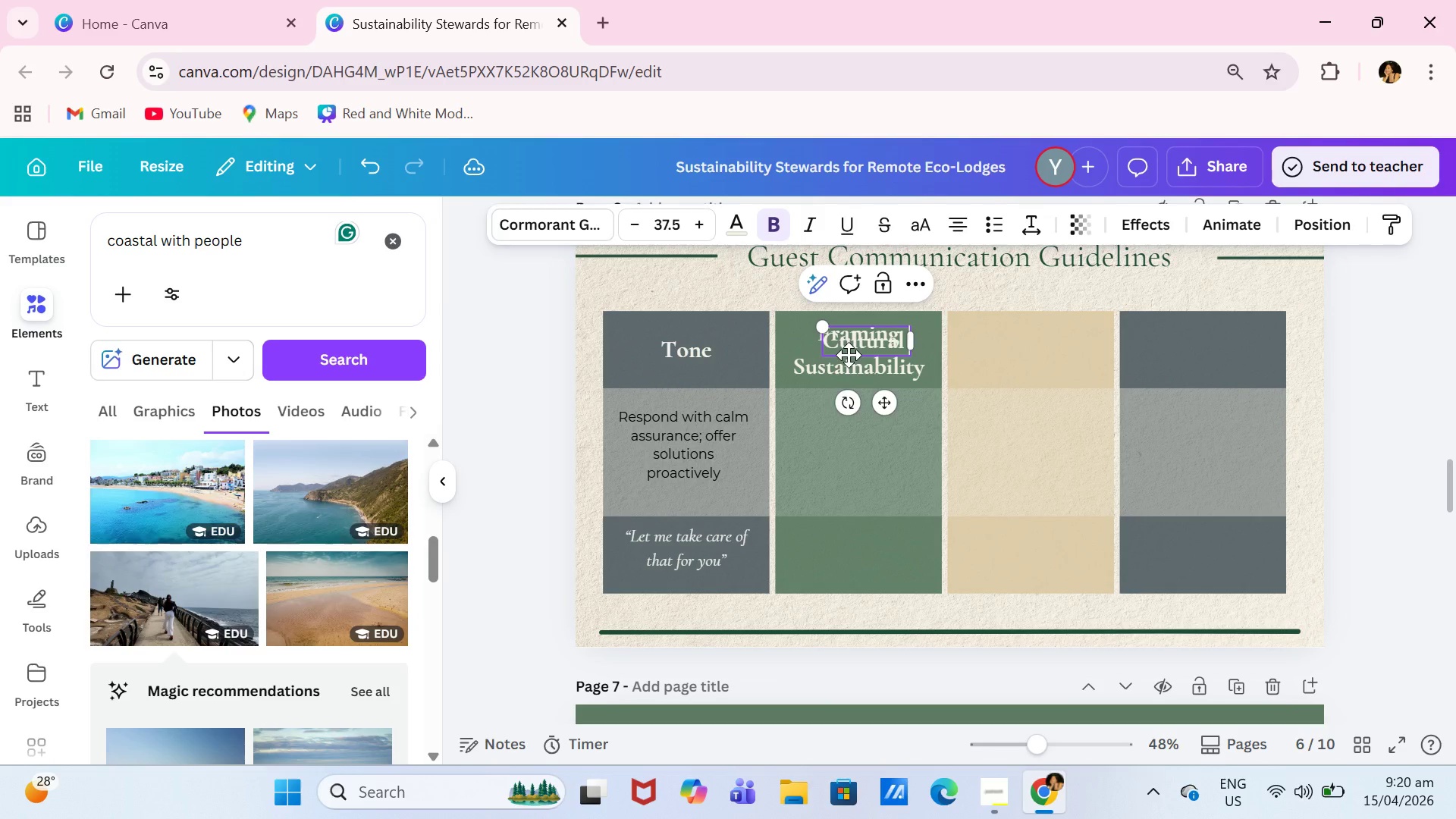 
key(Enter)
 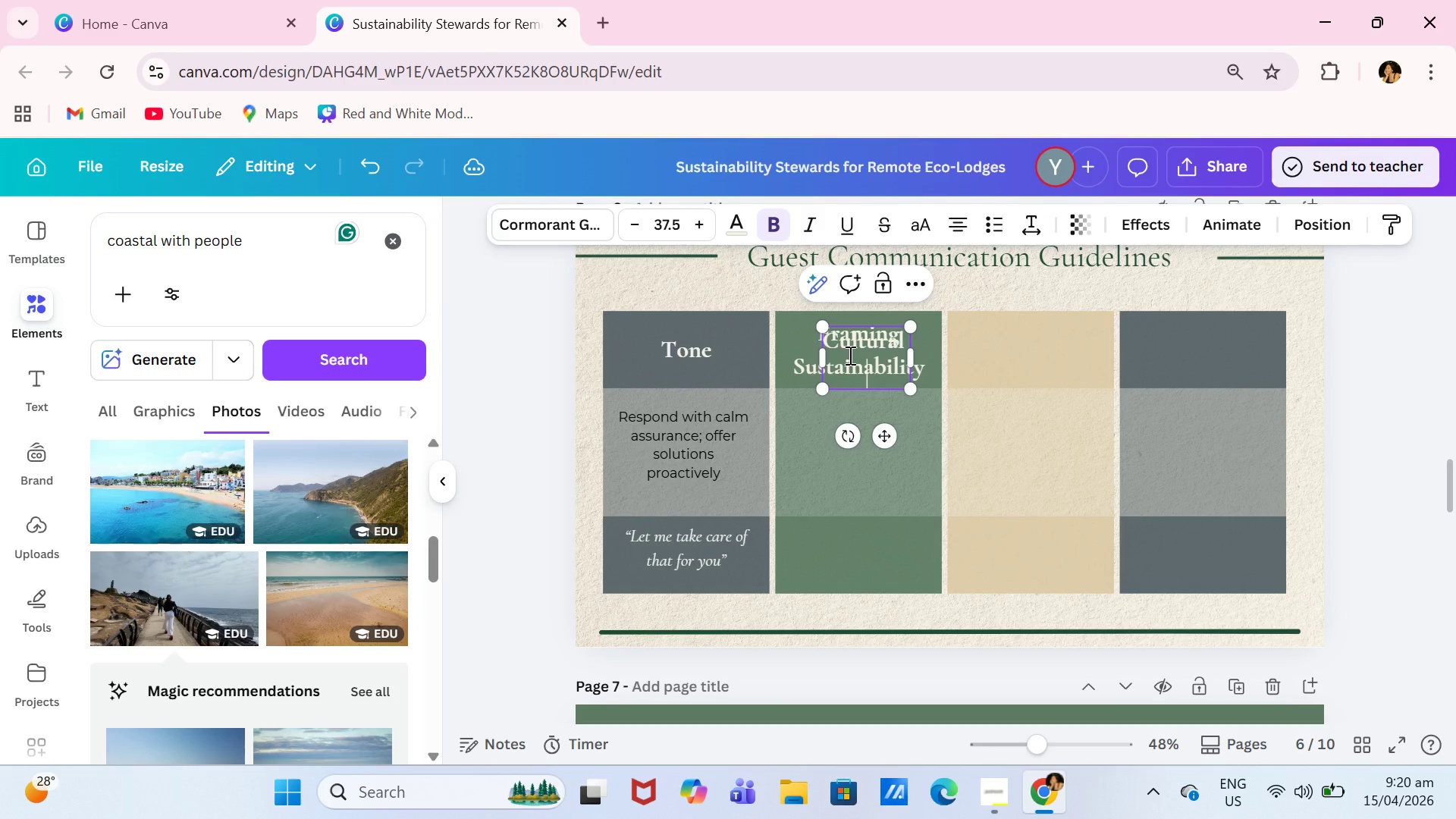 
type(Res[pect)
key(Backspace)
key(Backspace)
key(Backspace)
key(Backspace)
key(Backspace)
type(pect)
 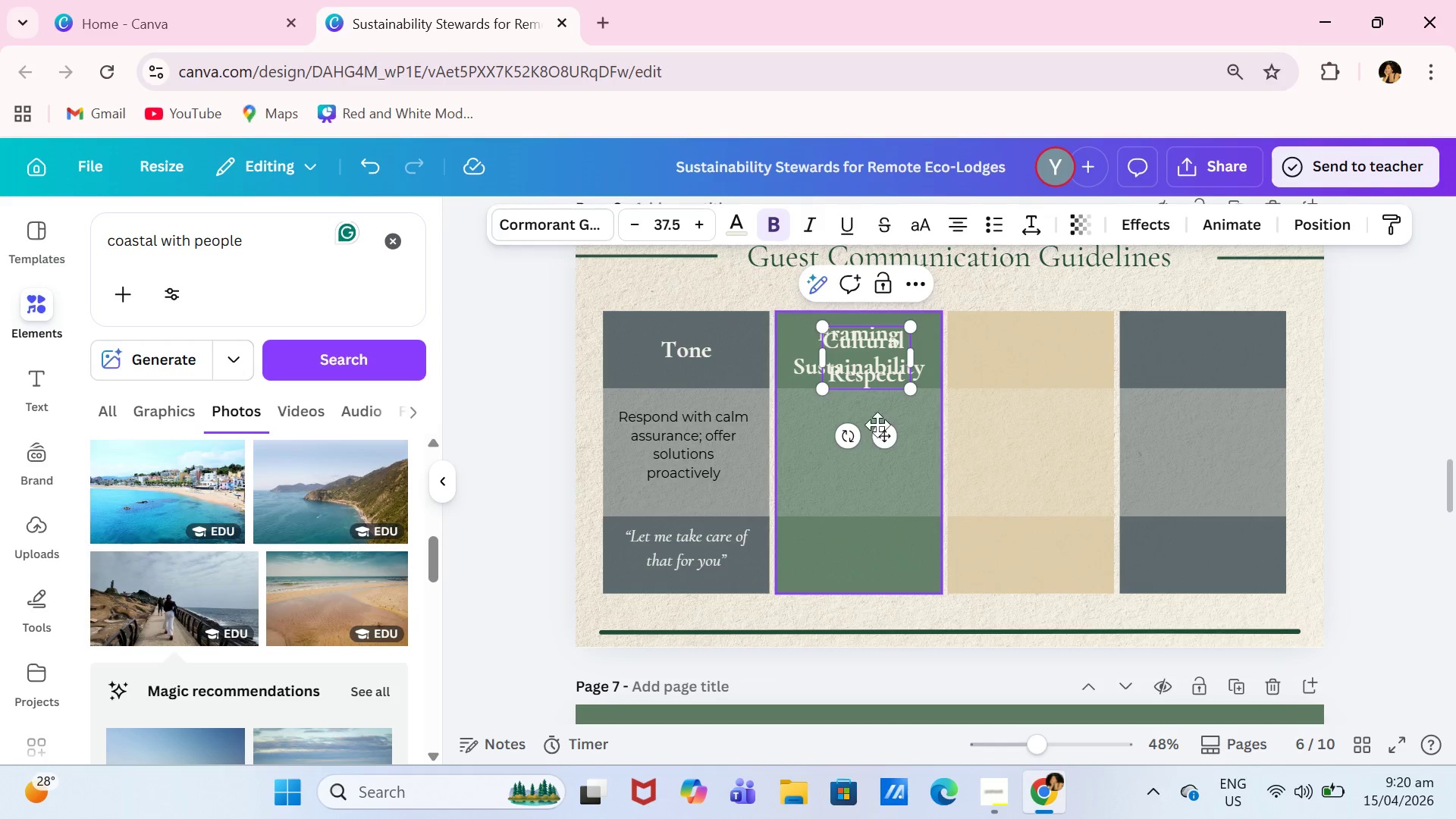 
left_click_drag(start_coordinate=[878, 428], to_coordinate=[1042, 421])
 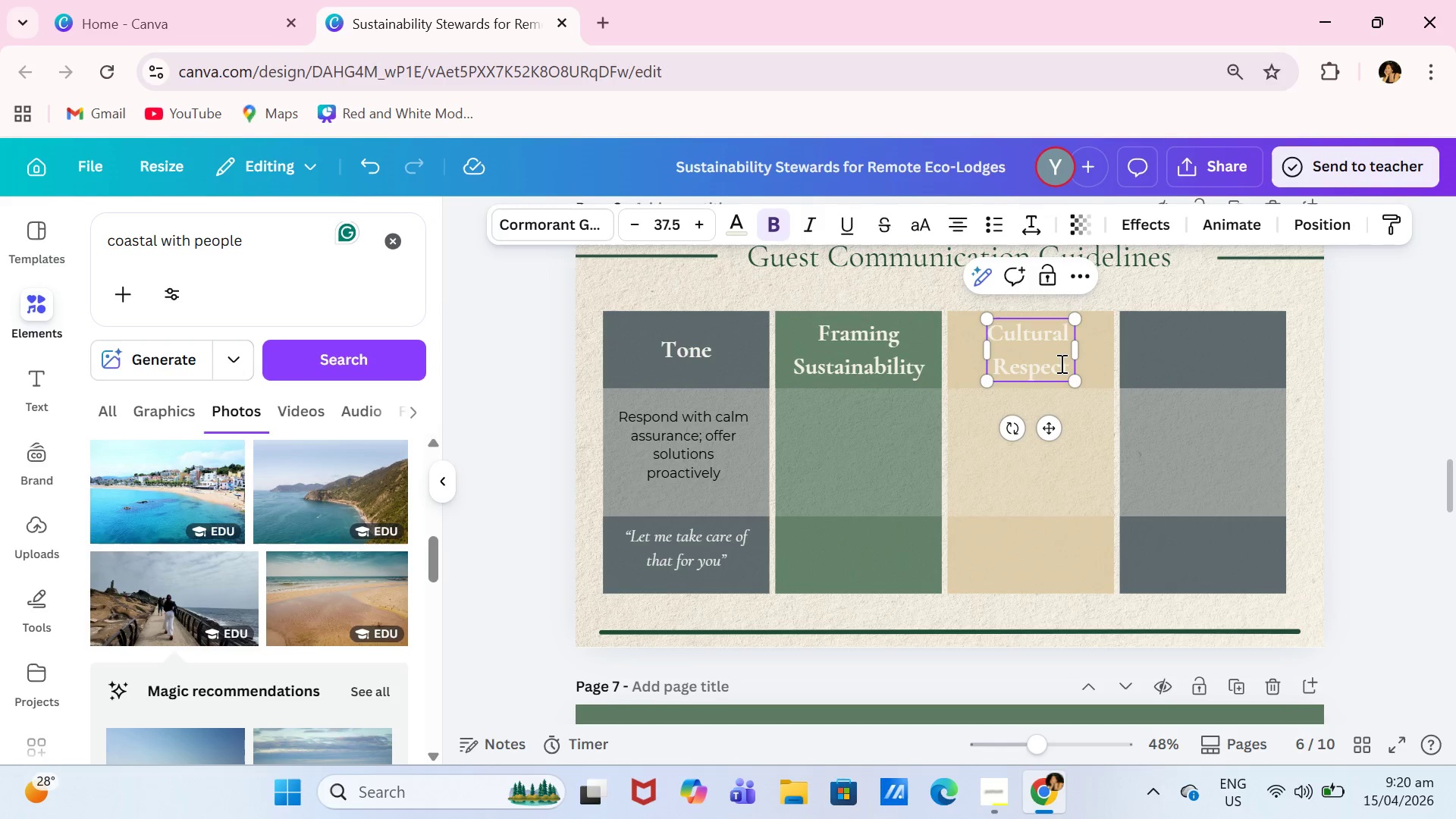 
left_click([1060, 362])
 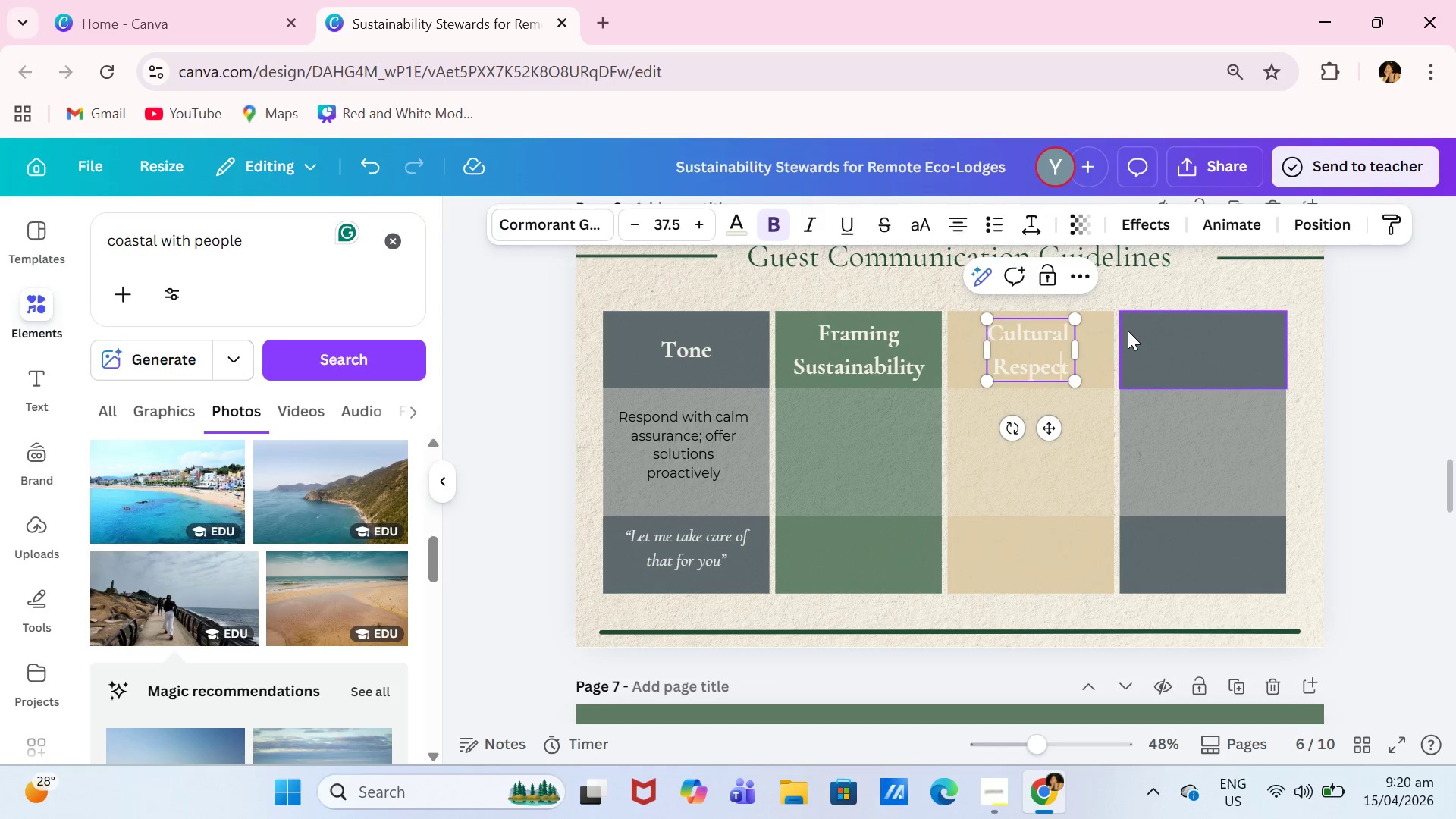 
left_click([1099, 340])
 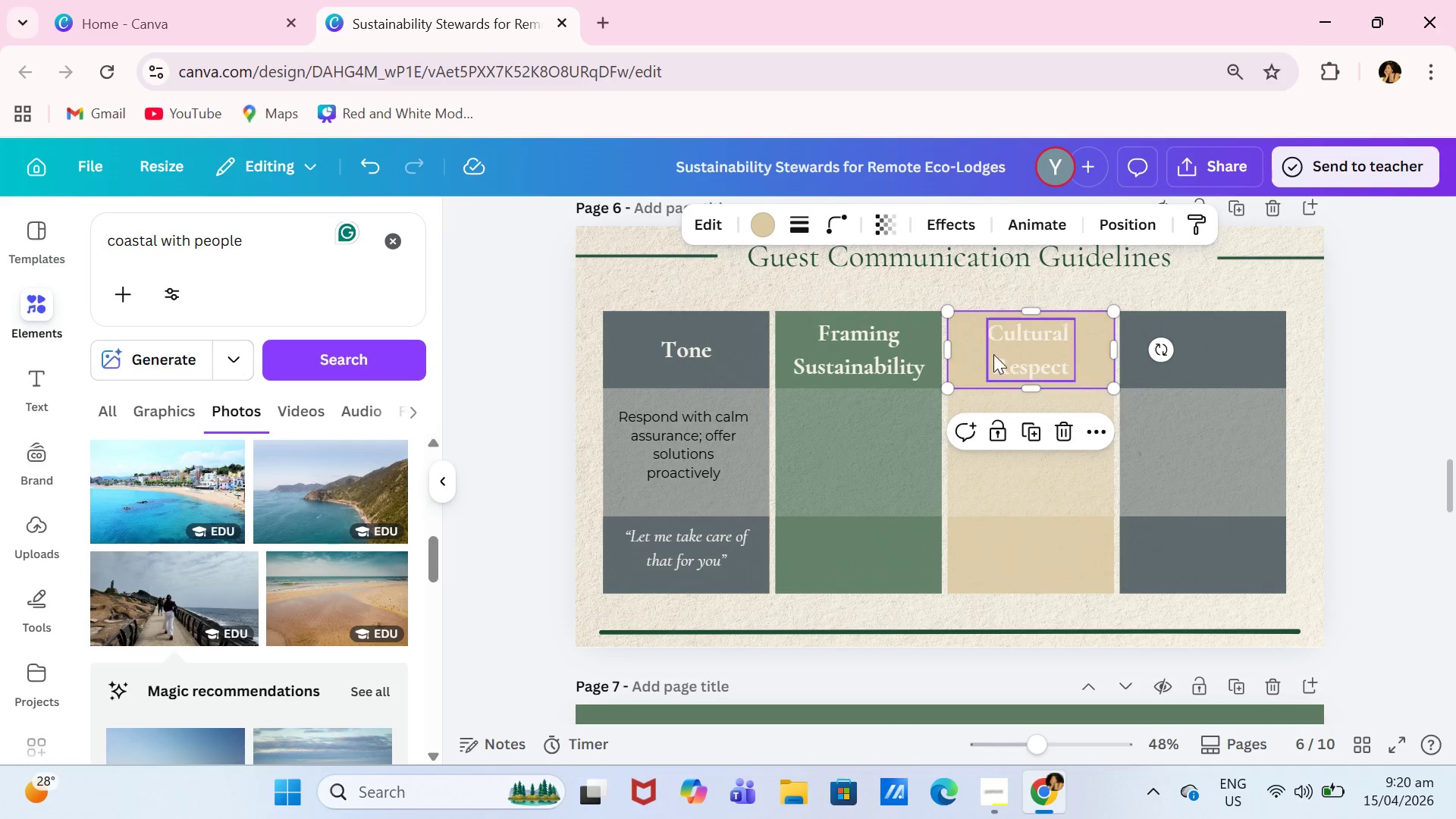 
left_click([1024, 347])
 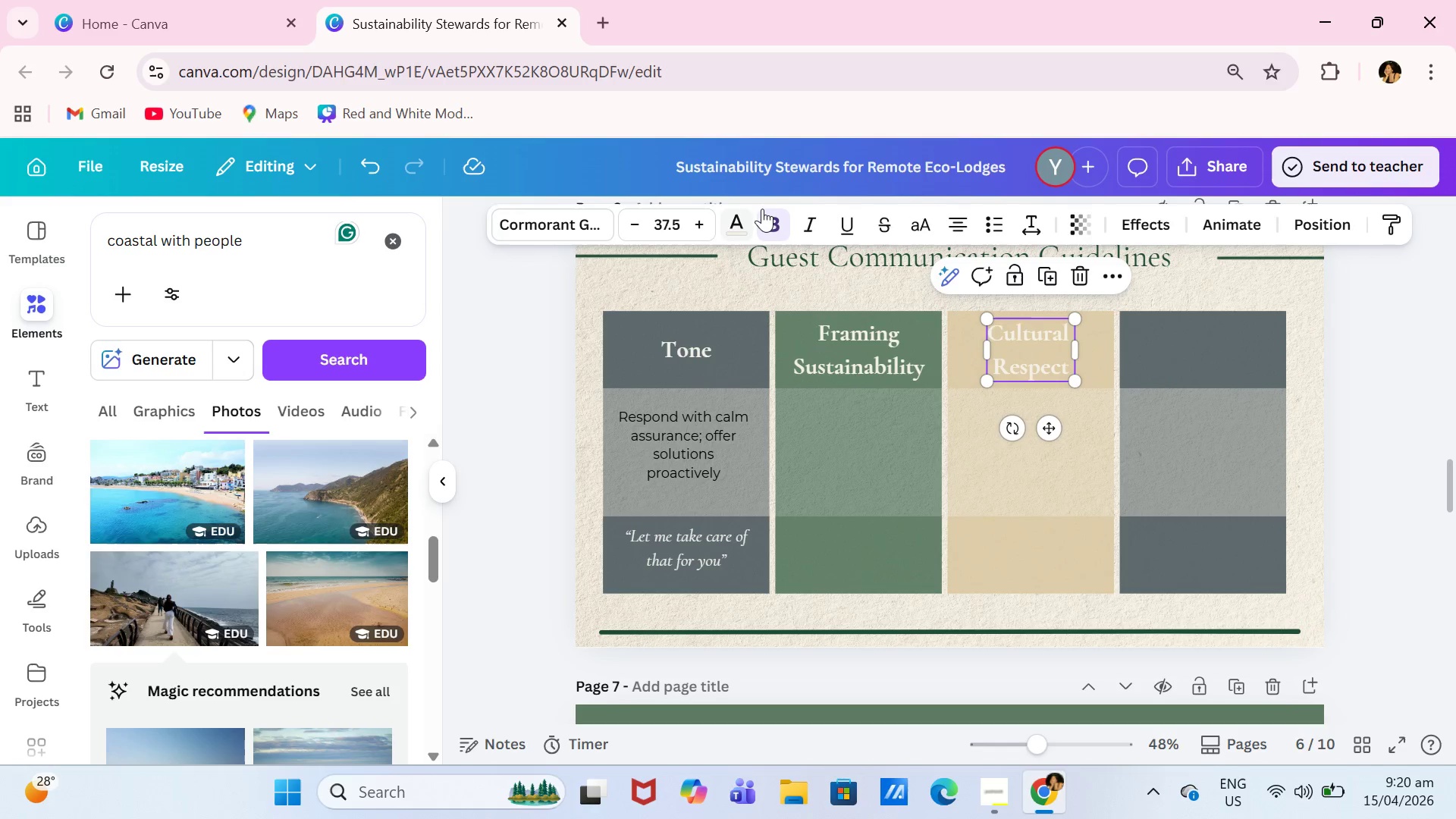 
left_click([733, 222])
 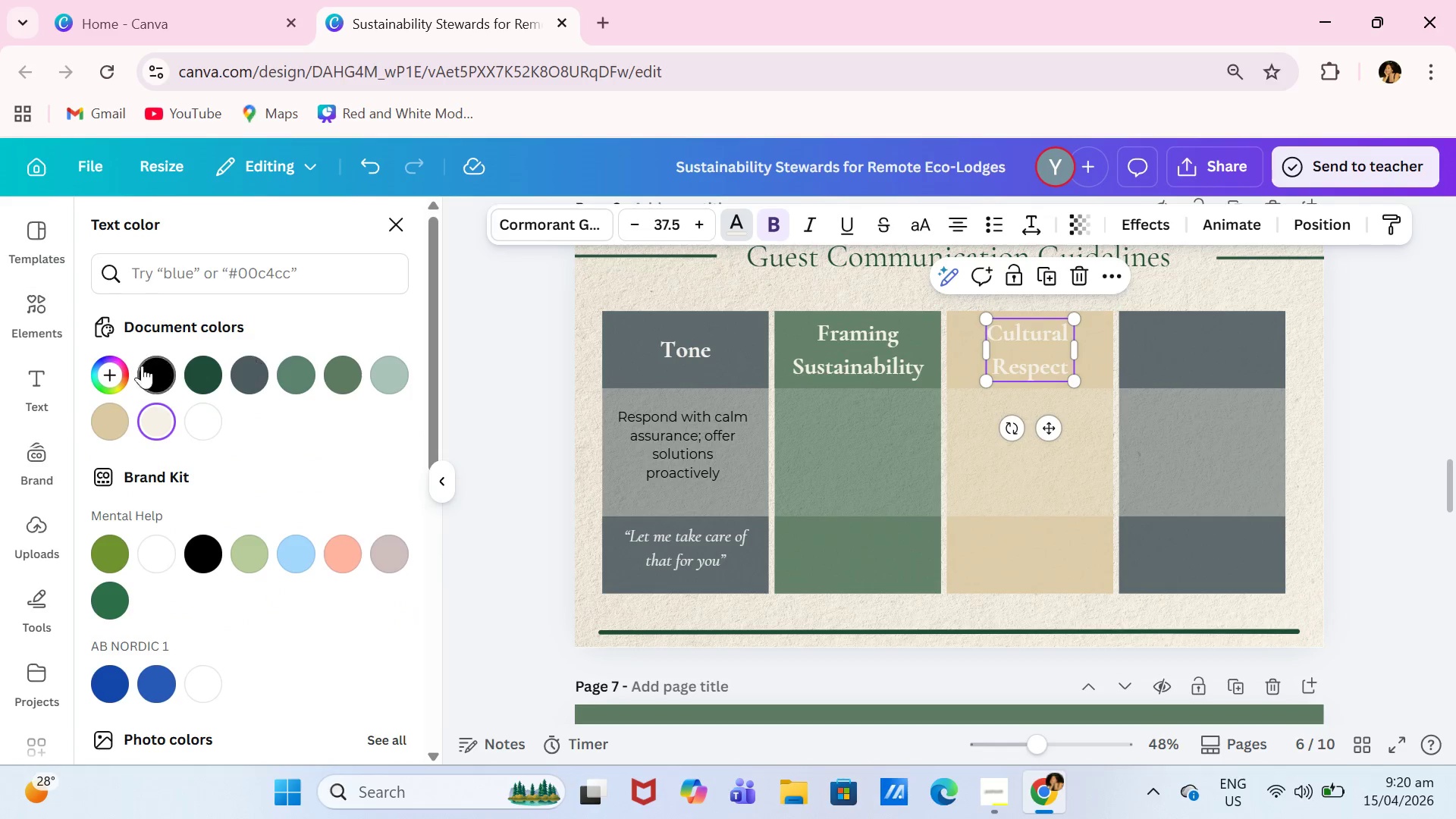 
left_click([156, 370])
 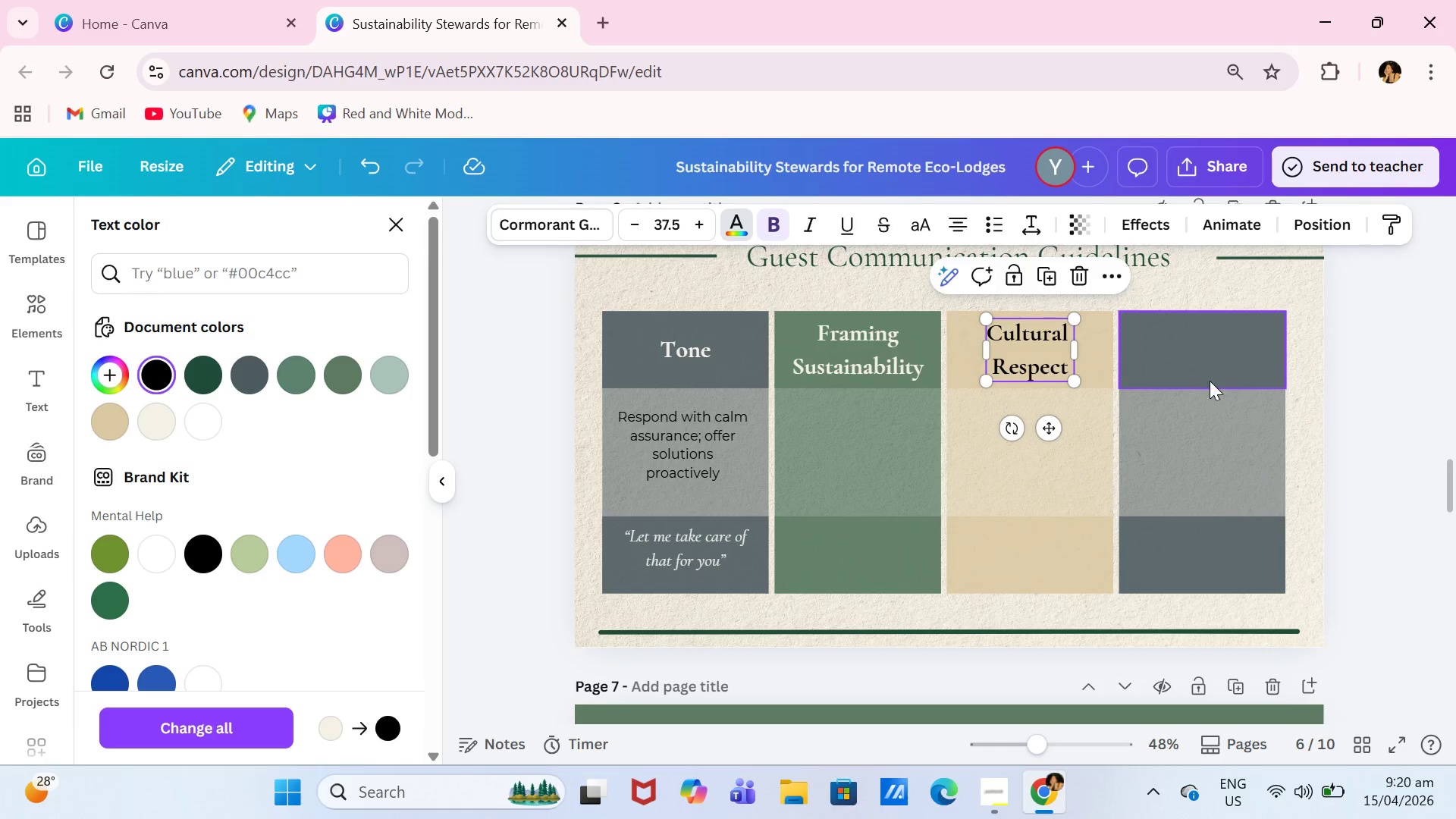 
left_click([1212, 371])
 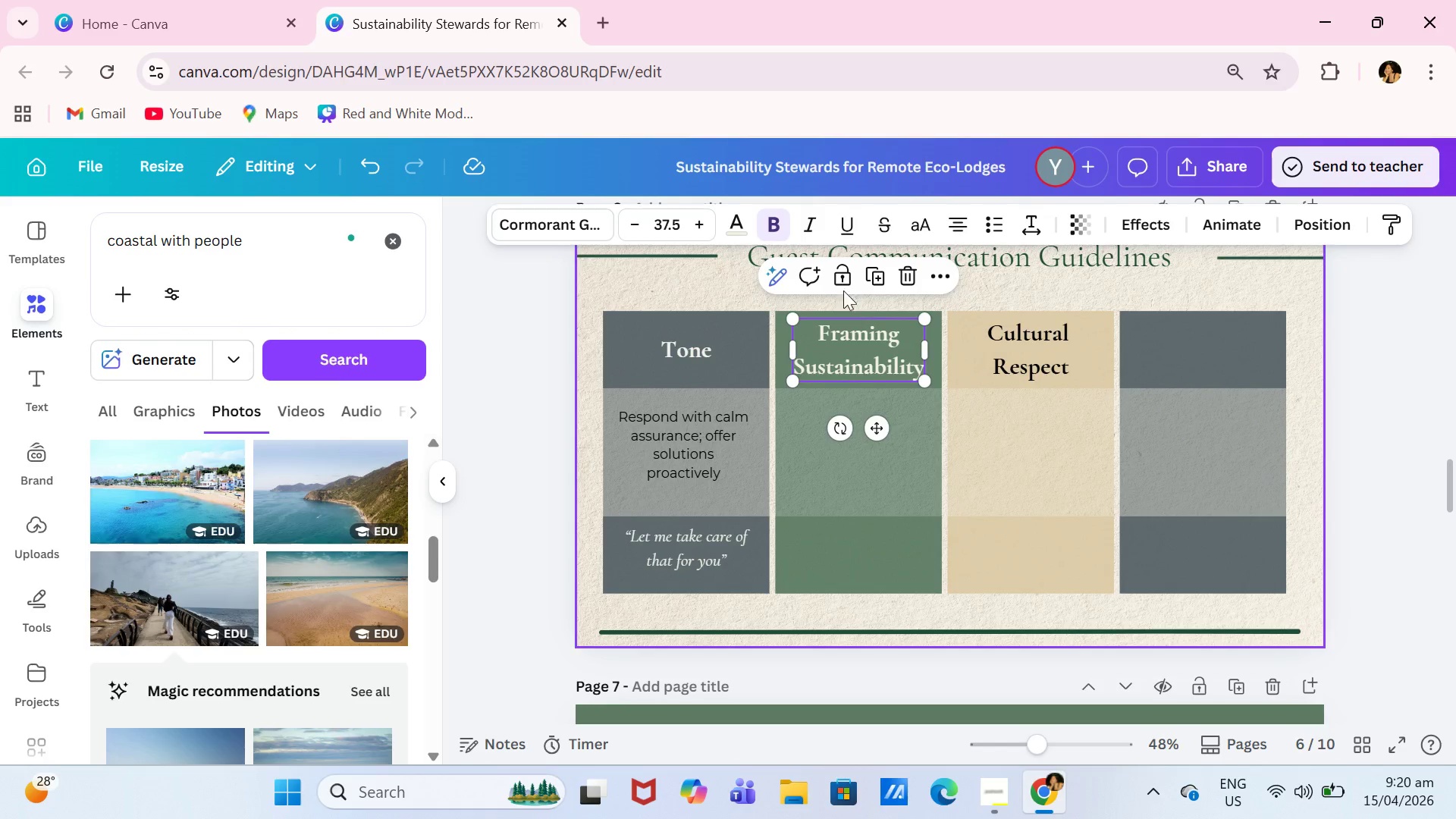 
left_click([876, 276])
 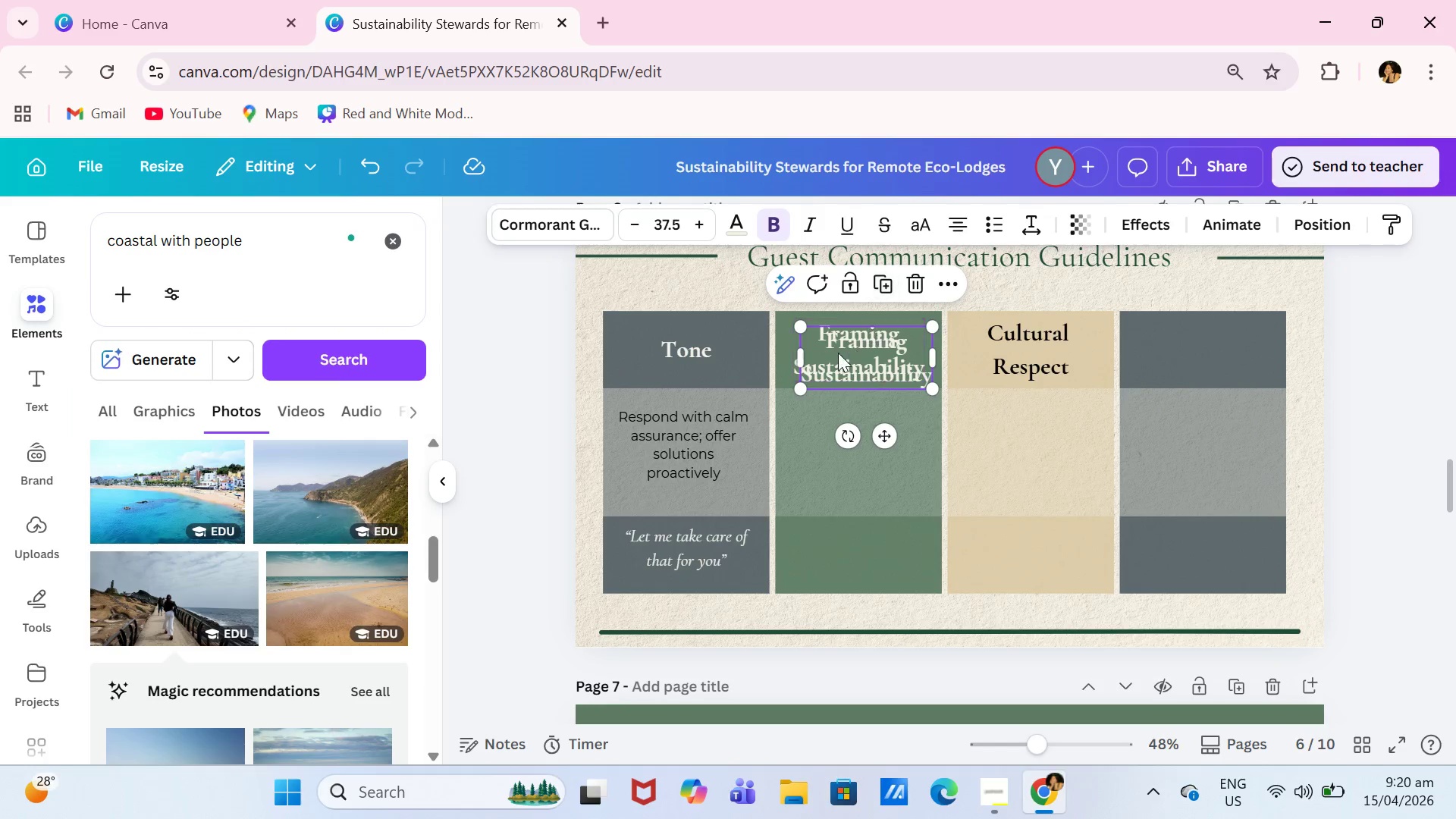 
left_click_drag(start_coordinate=[847, 353], to_coordinate=[1161, 352])
 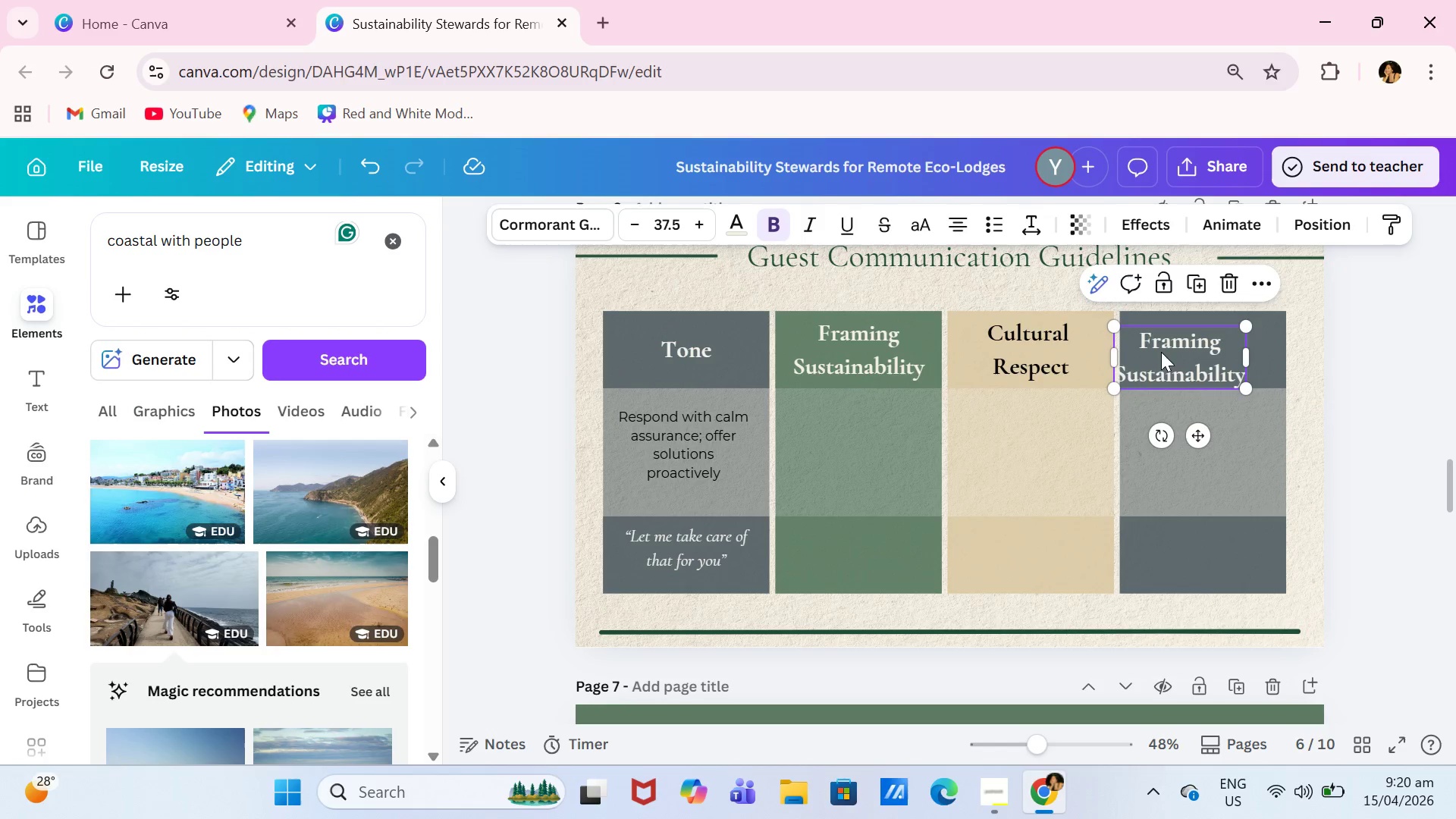 
left_click([1161, 352])
 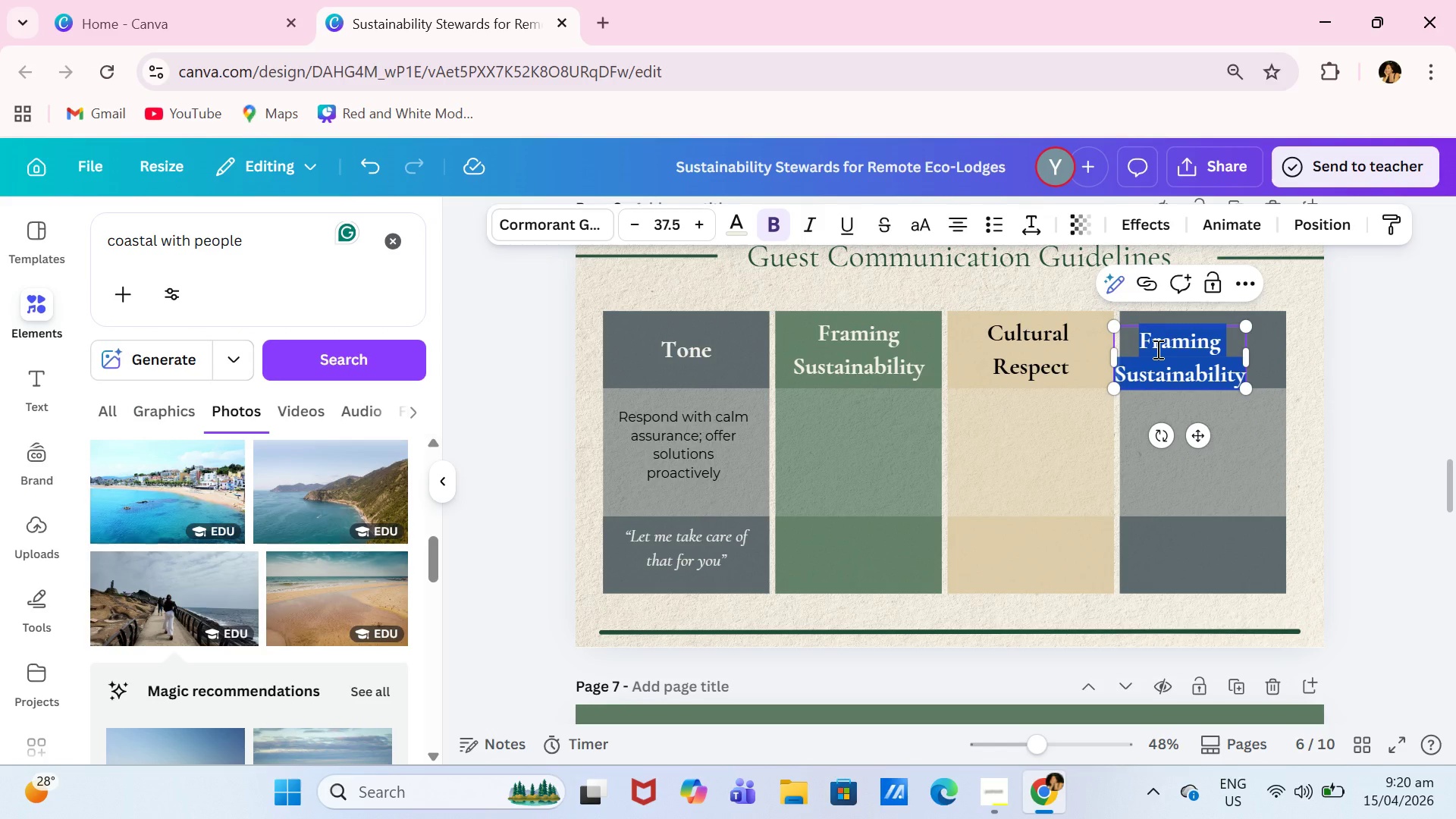 
type(Problem)
 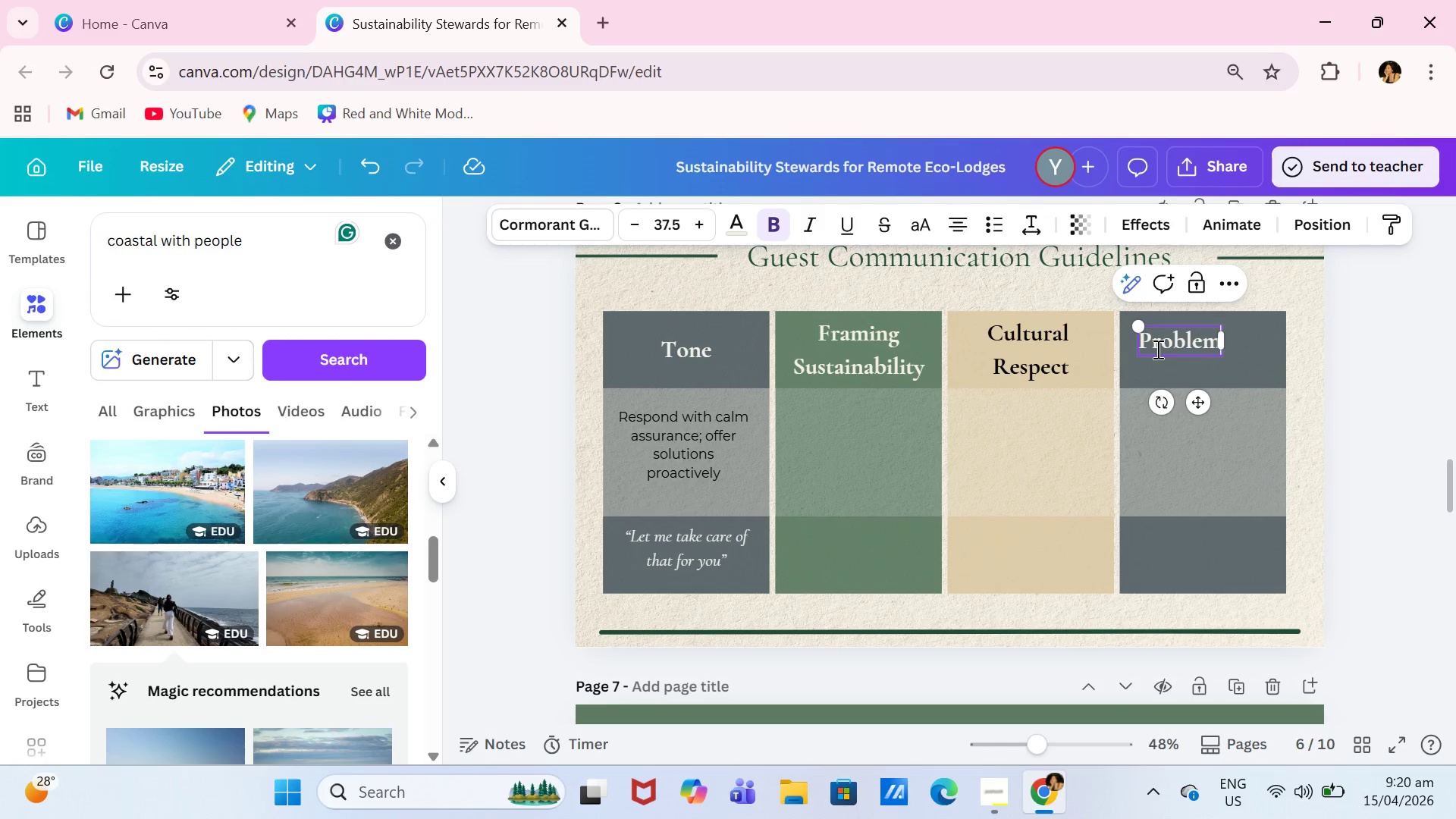 
key(Enter)
 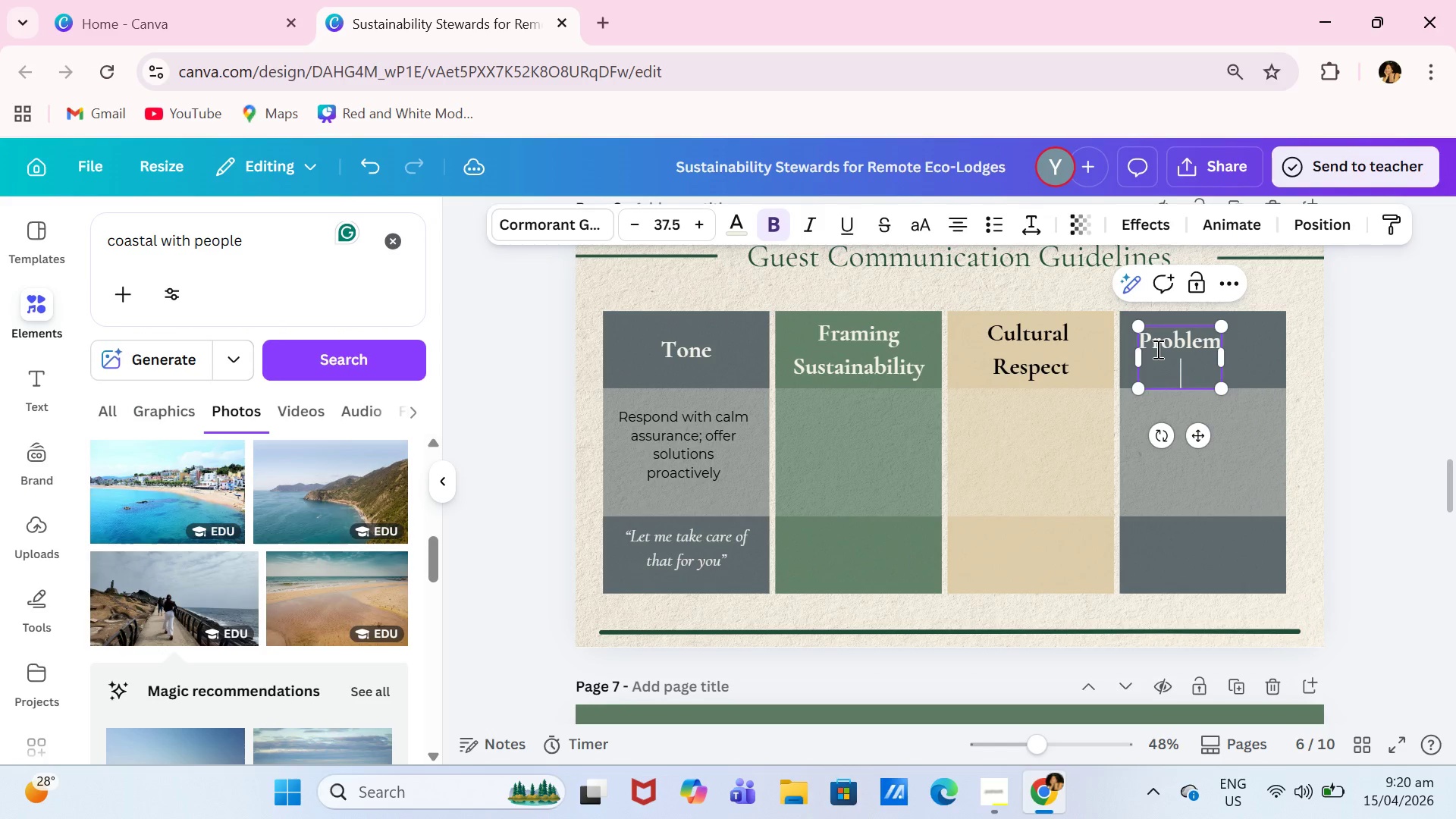 
type(Recovery)
 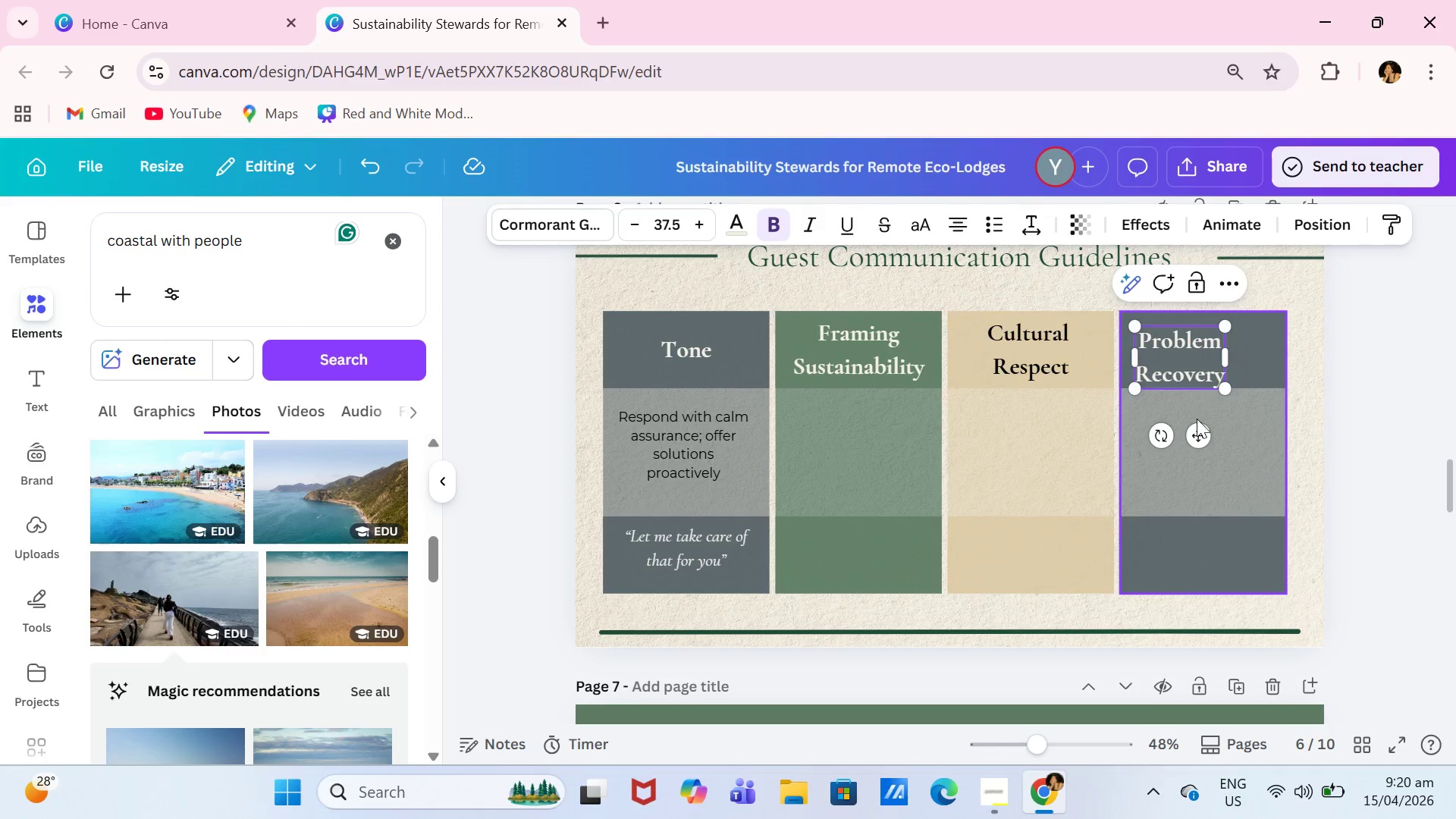 
left_click_drag(start_coordinate=[1200, 425], to_coordinate=[1225, 416])
 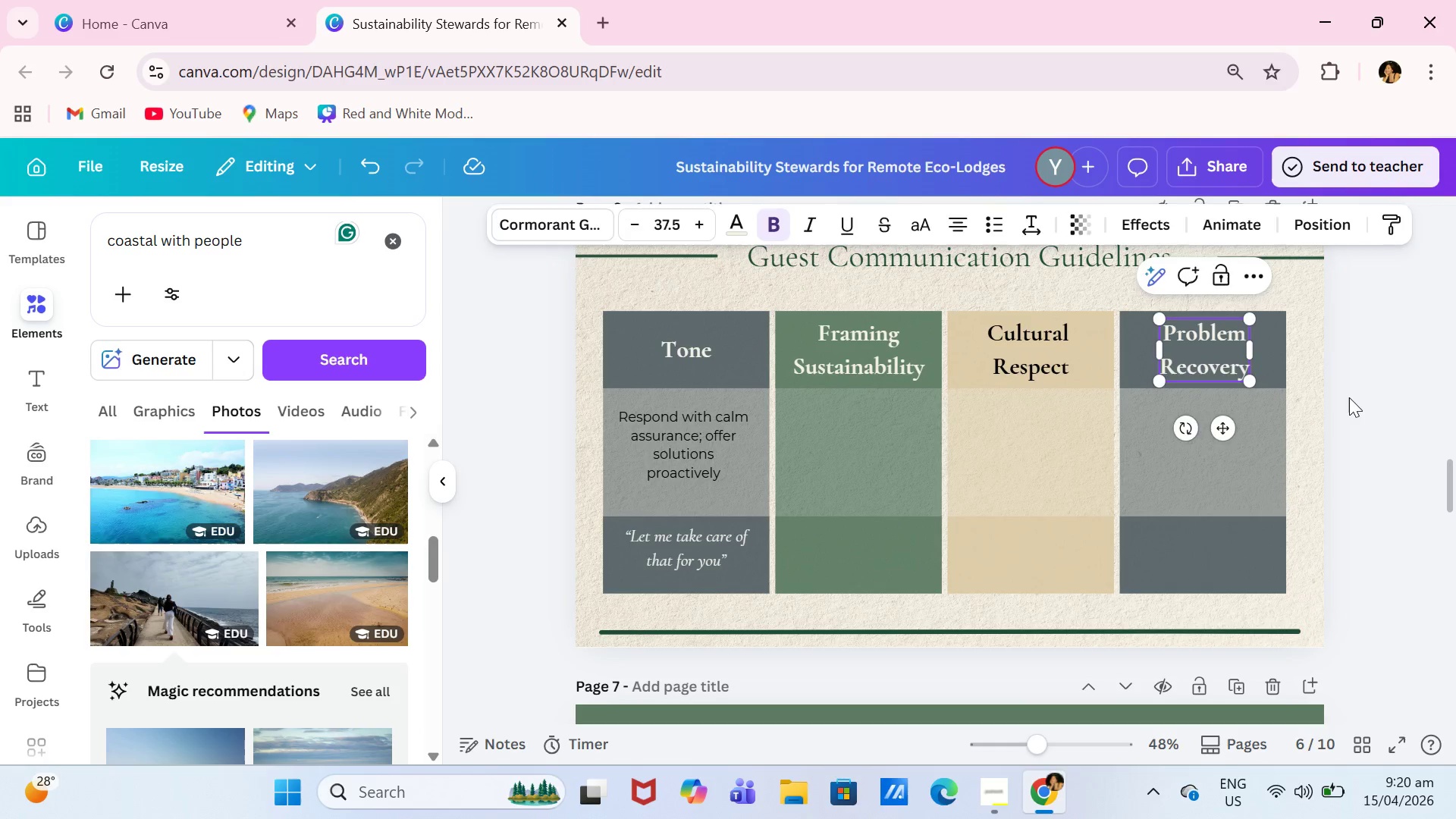 
left_click([1349, 397])
 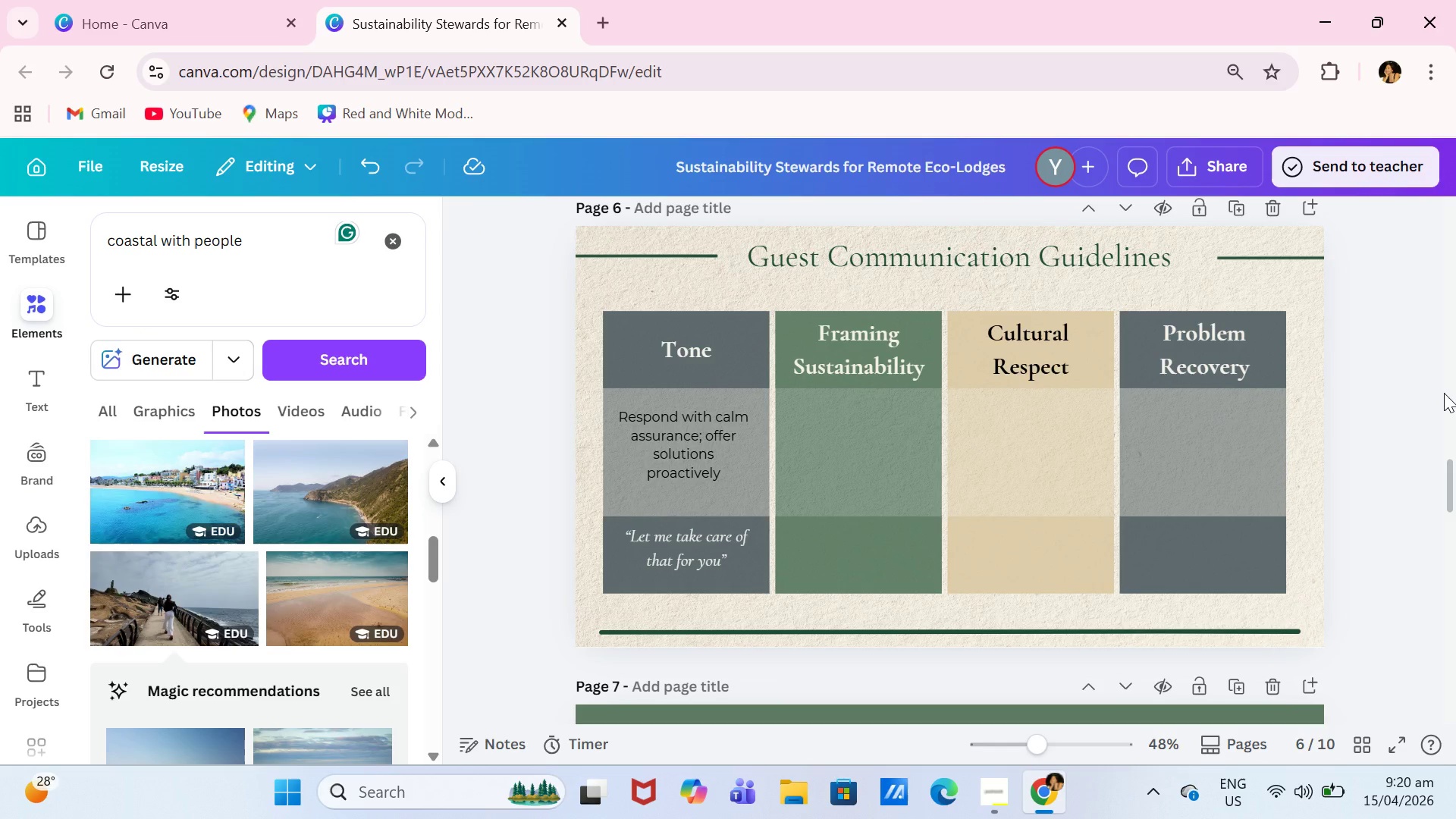 
wait(6.84)
 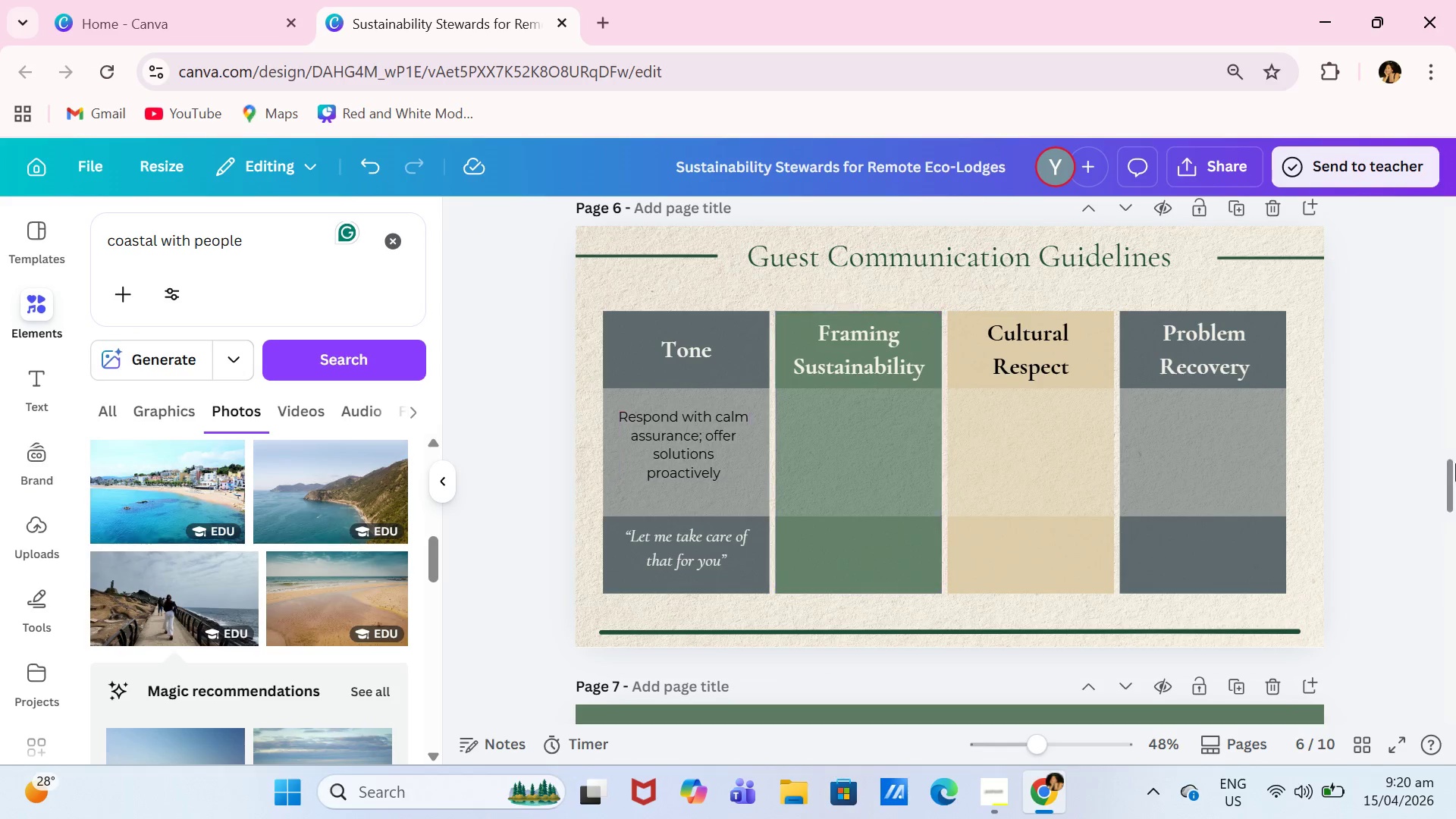 
left_click([669, 432])
 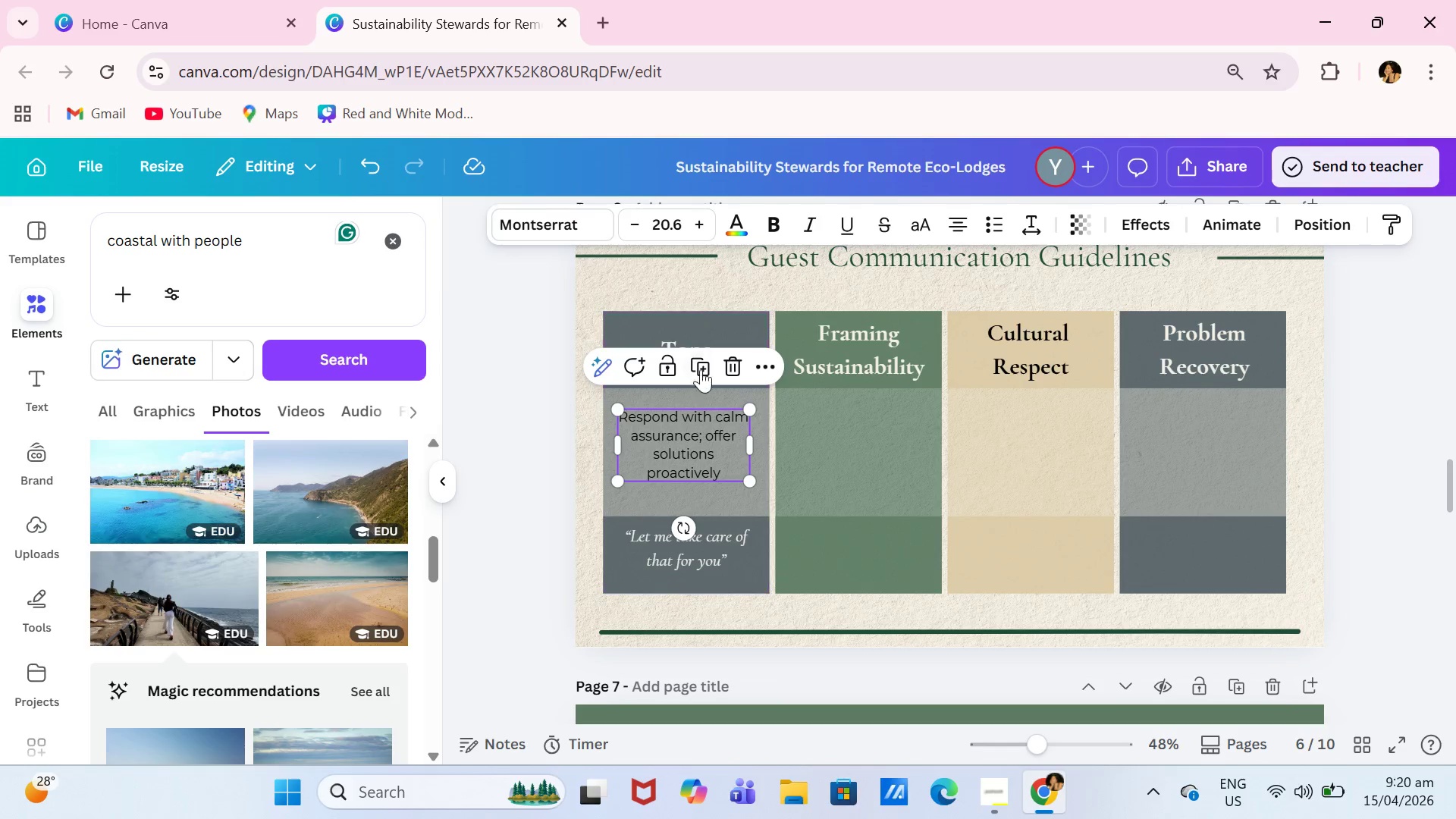 
left_click([703, 366])
 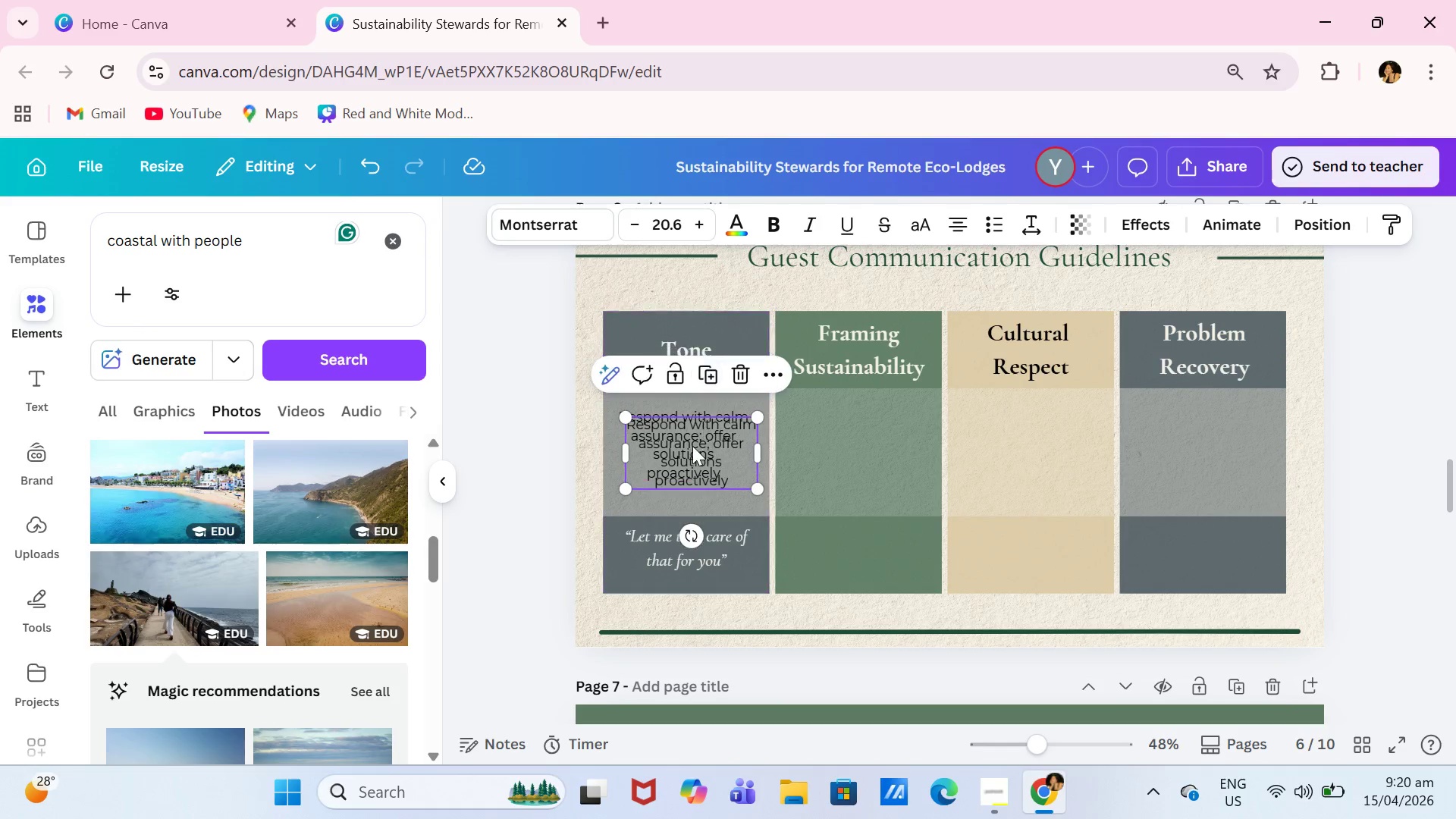 
left_click_drag(start_coordinate=[689, 450], to_coordinate=[923, 457])
 